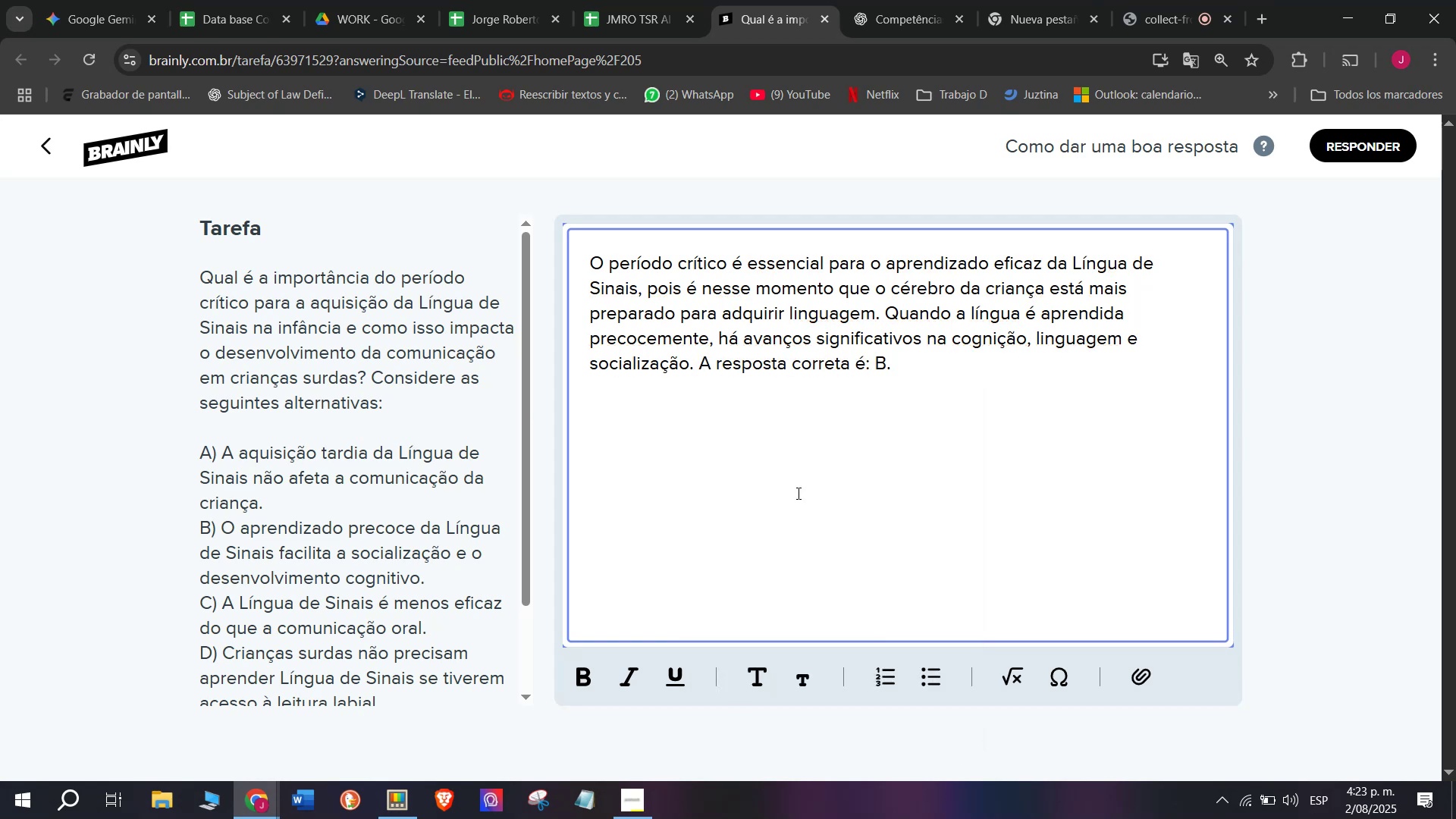 
key(Meta+V)
 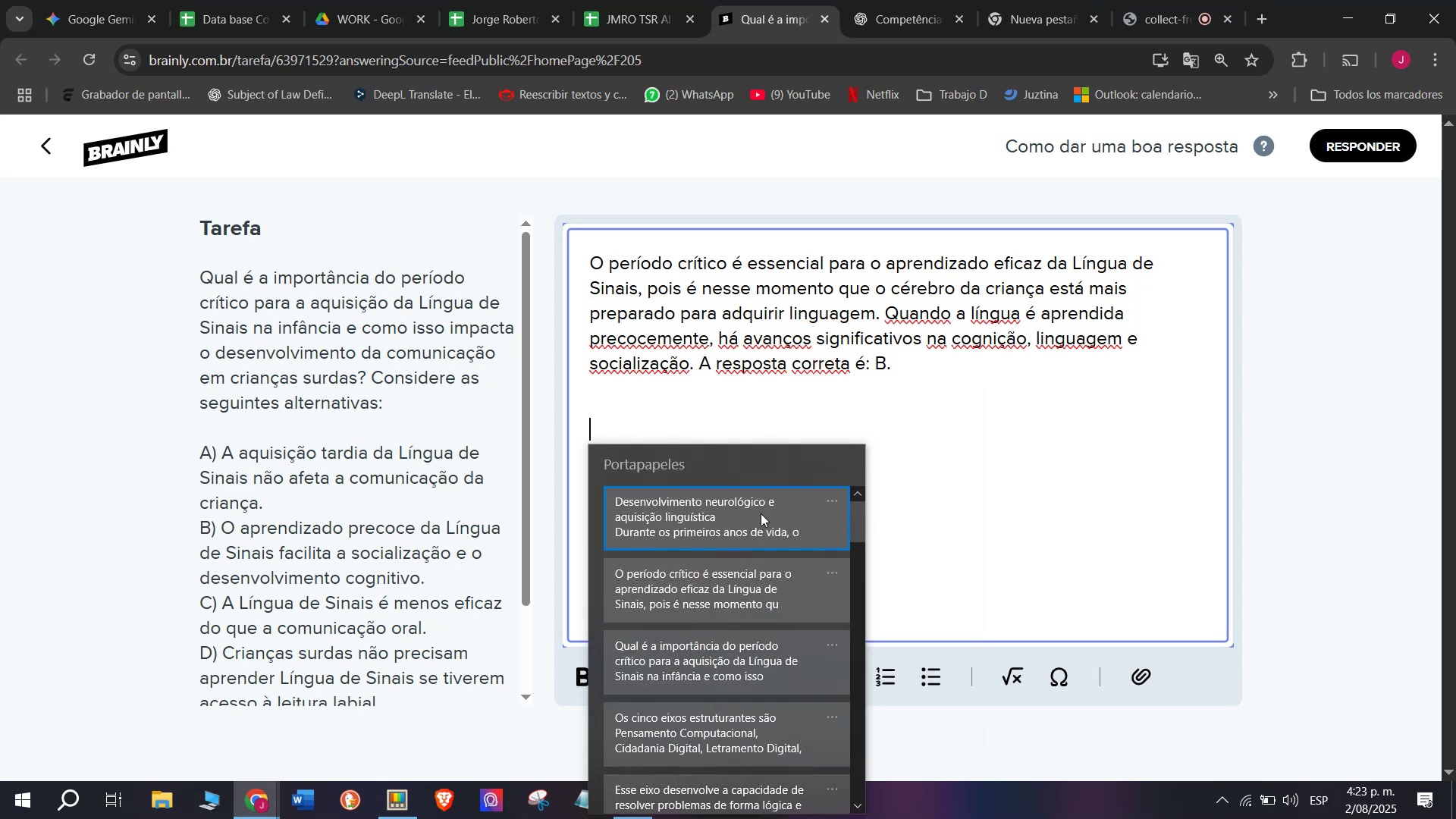 
left_click([729, 535])
 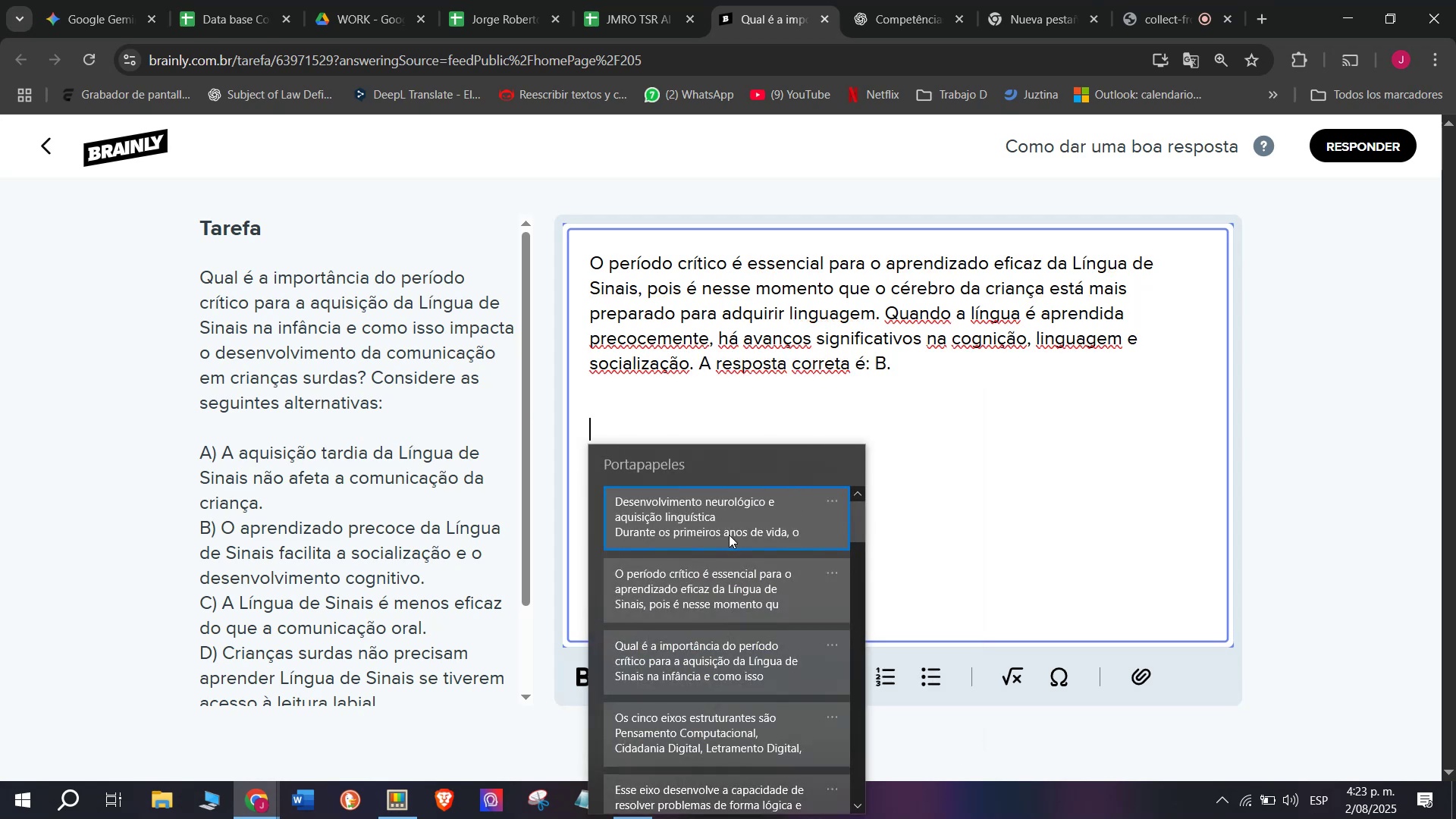 
key(Control+ControlLeft)
 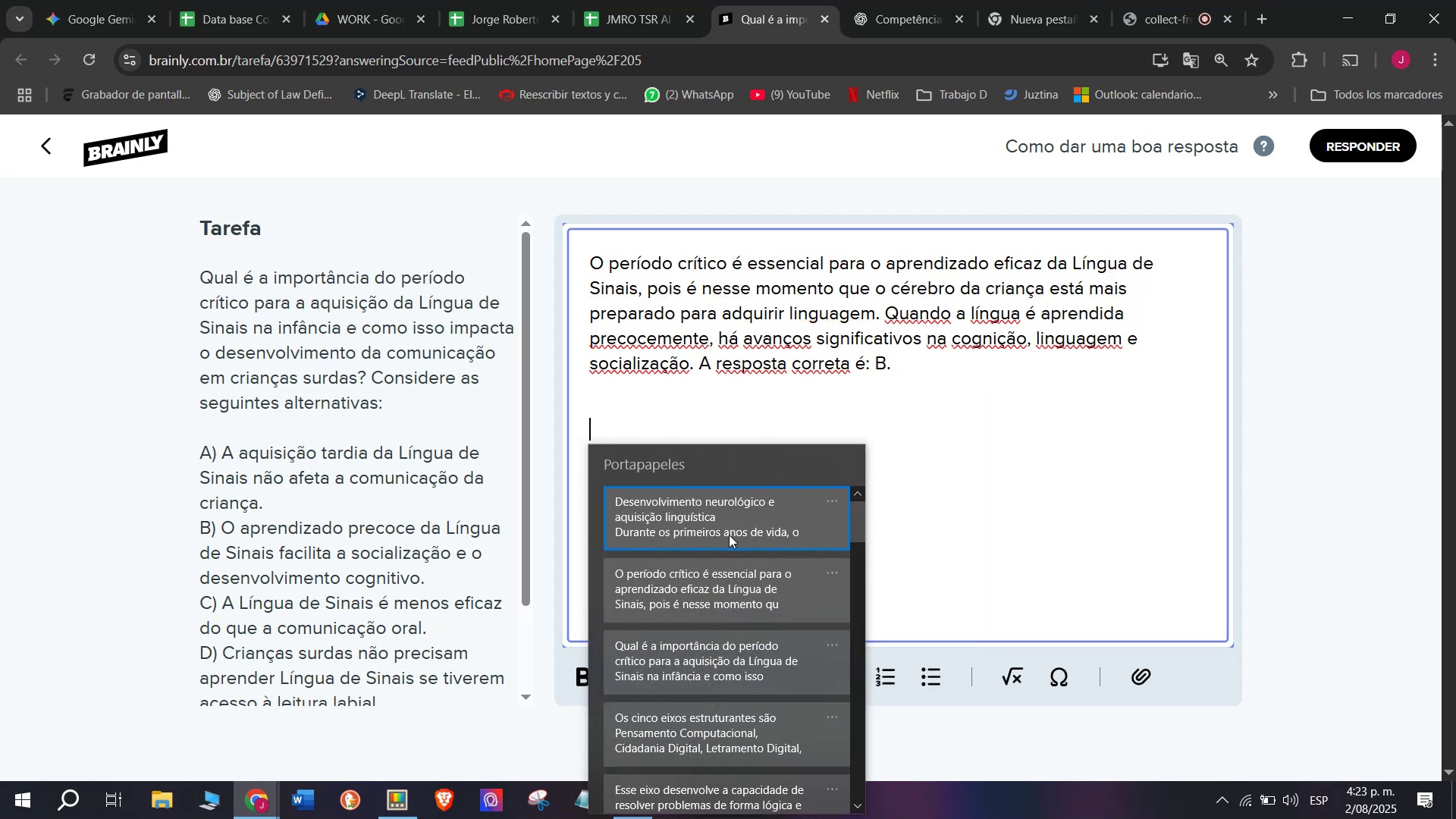 
key(Control+V)
 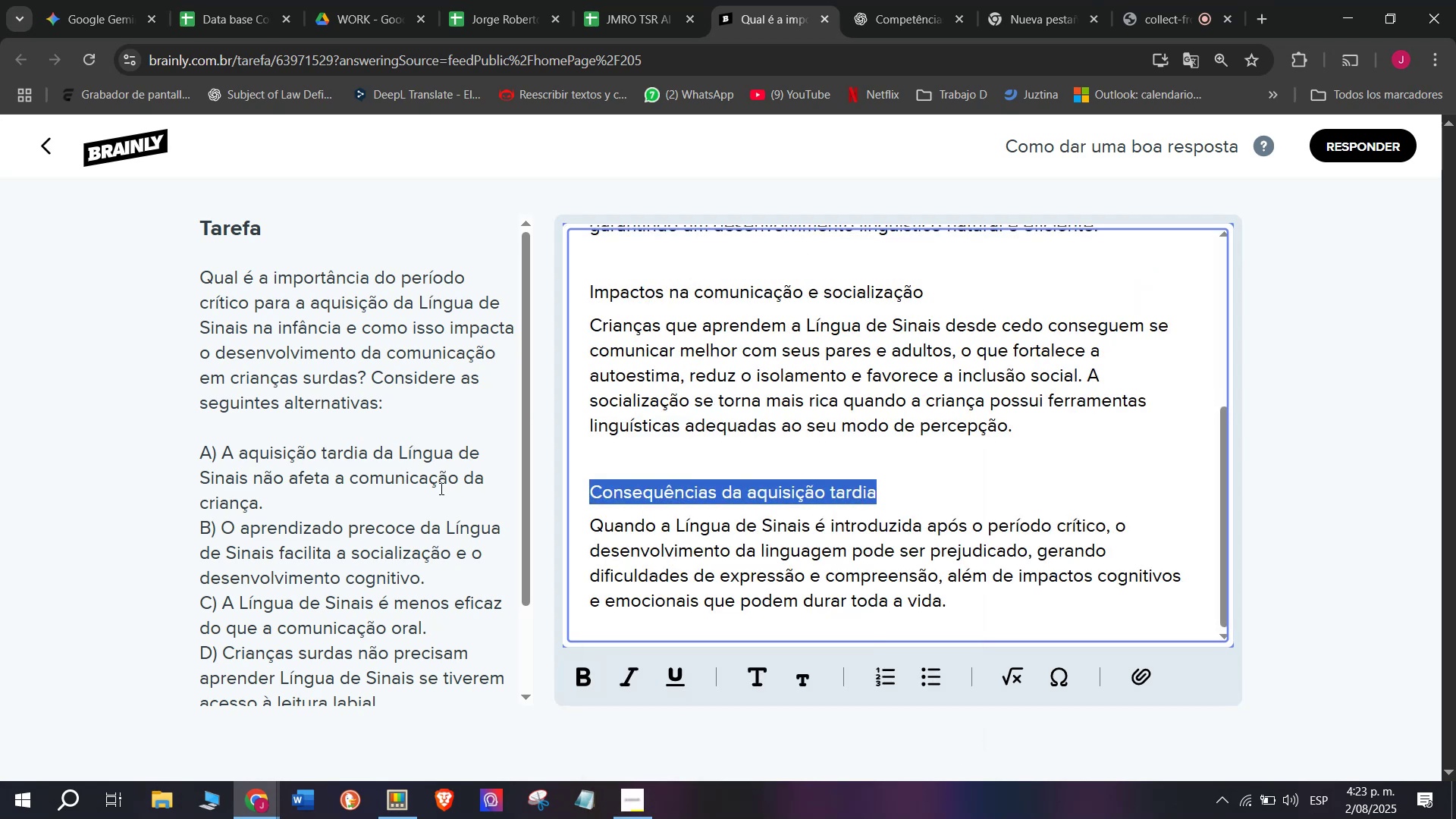 
key(Backspace)
 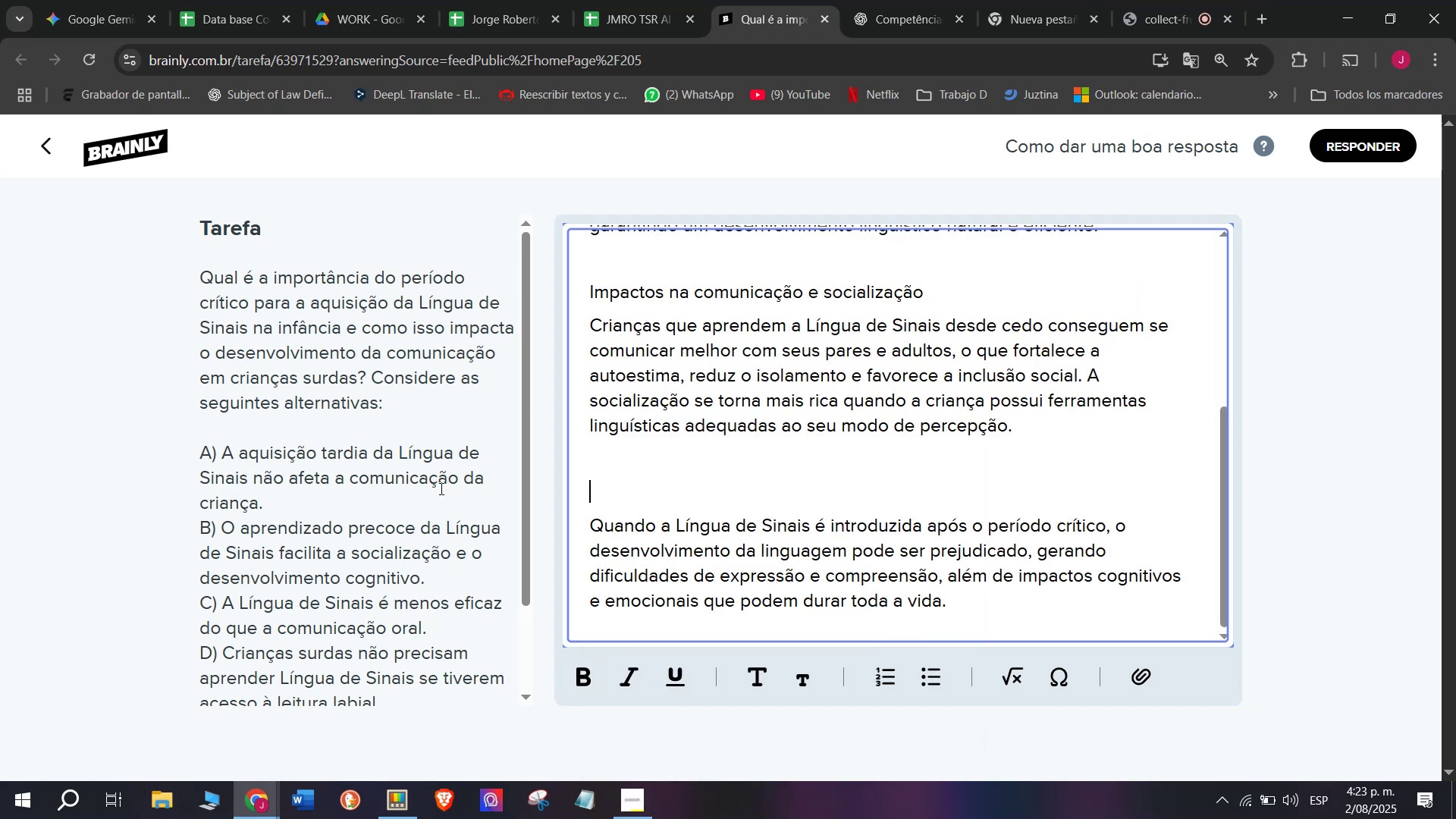 
key(Backspace)
 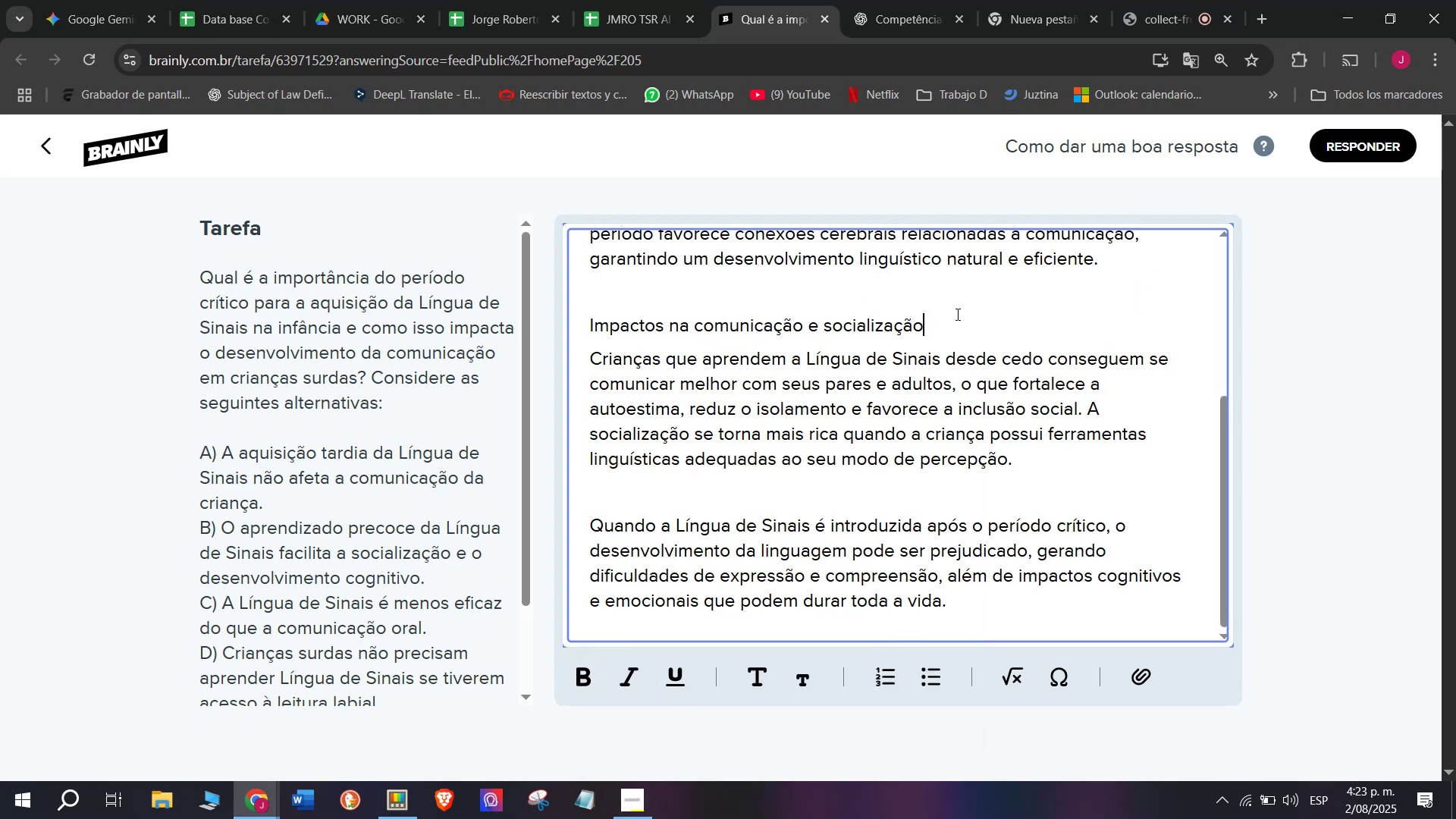 
key(Backspace)
 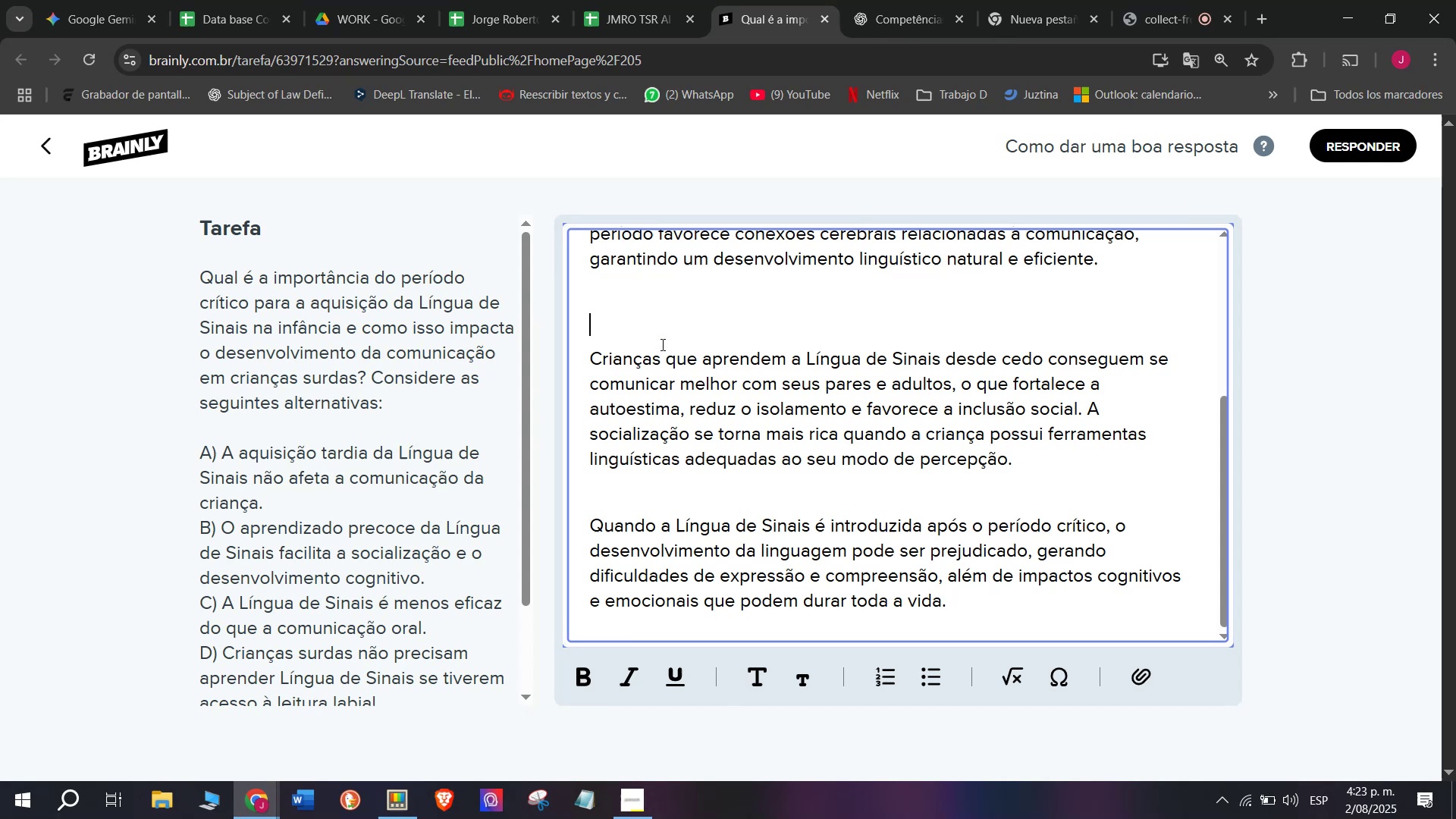 
key(Backspace)
 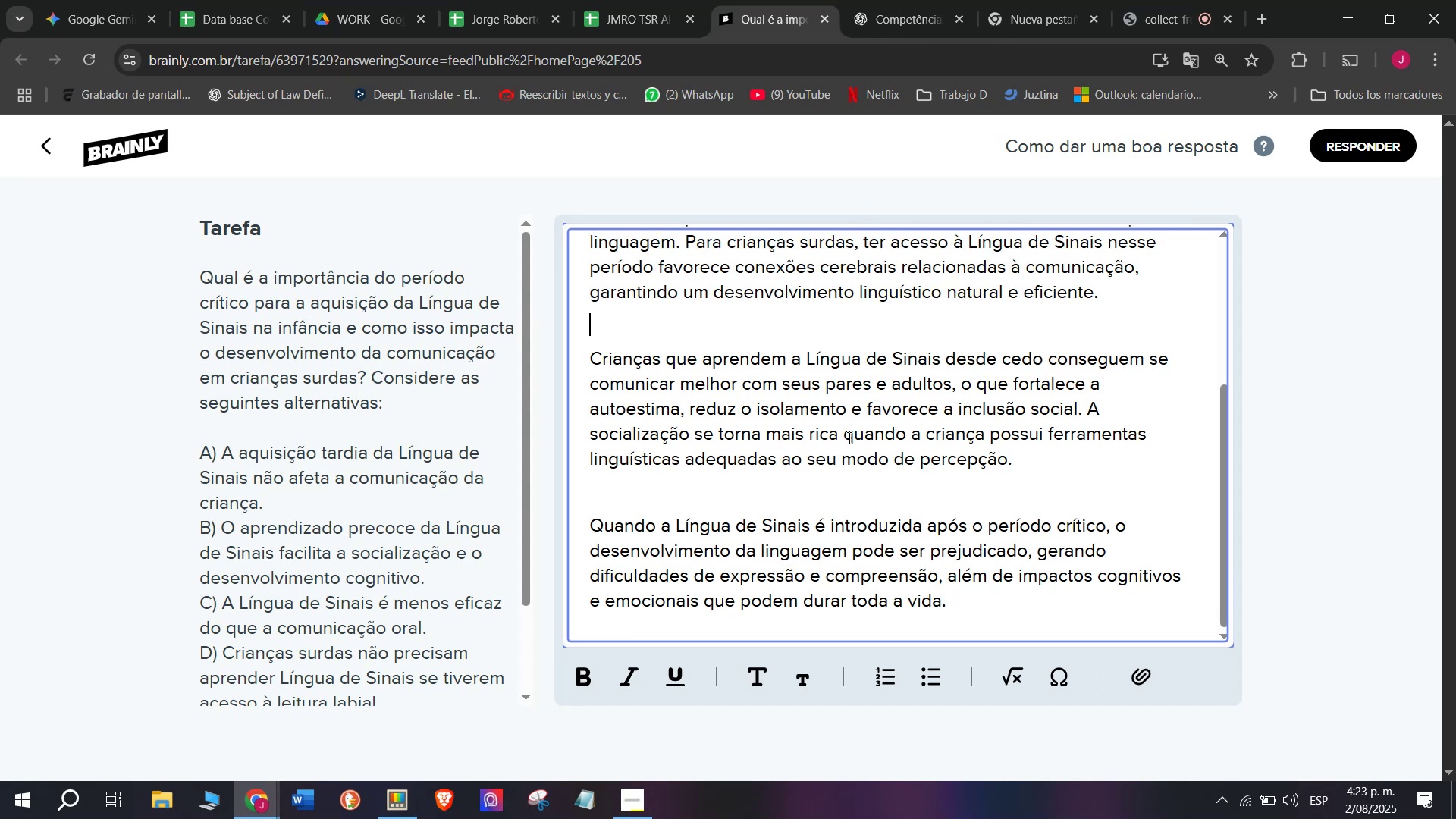 
scroll: coordinate [850, 437], scroll_direction: up, amount: 3.0
 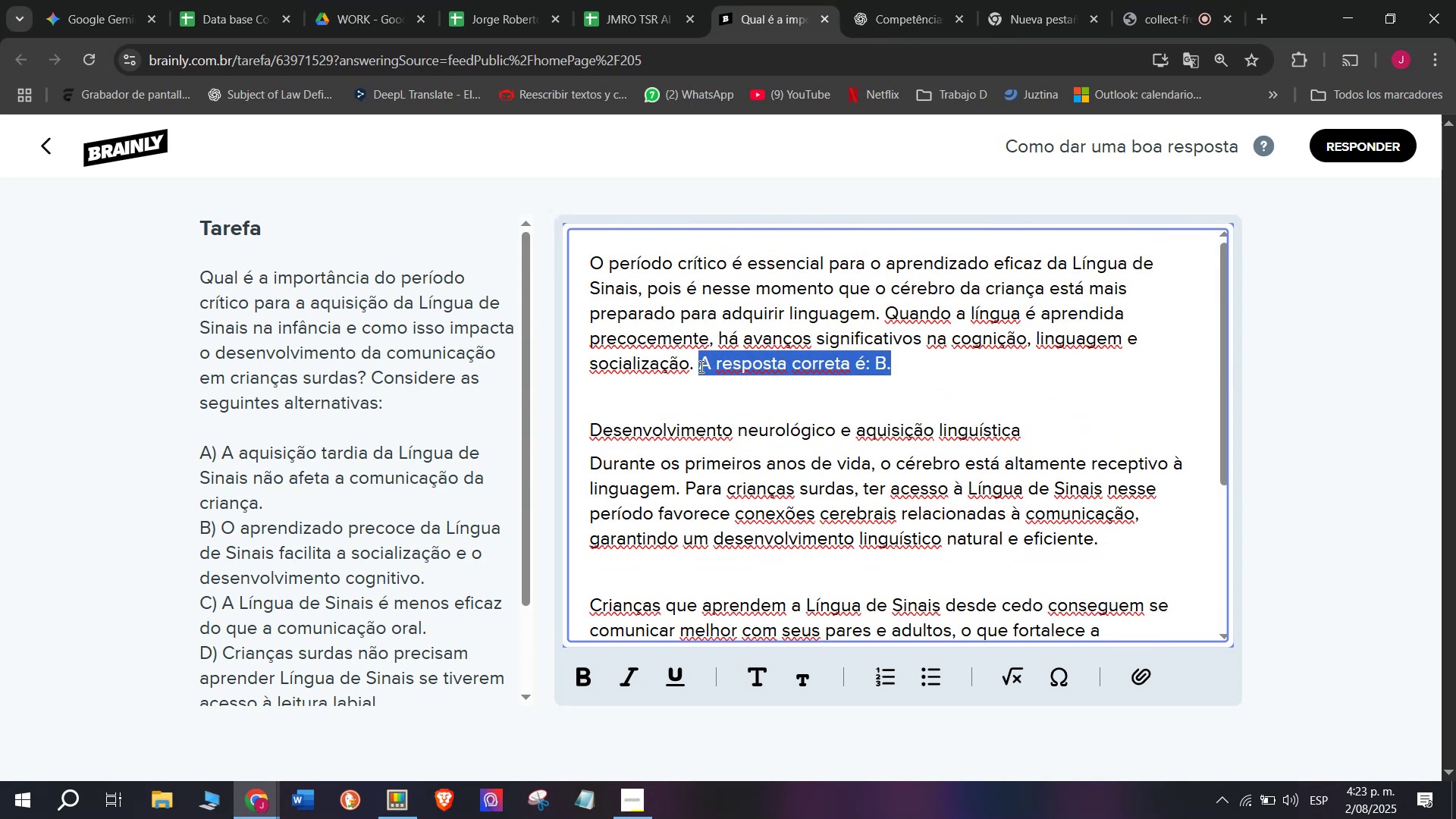 
key(Control+B)
 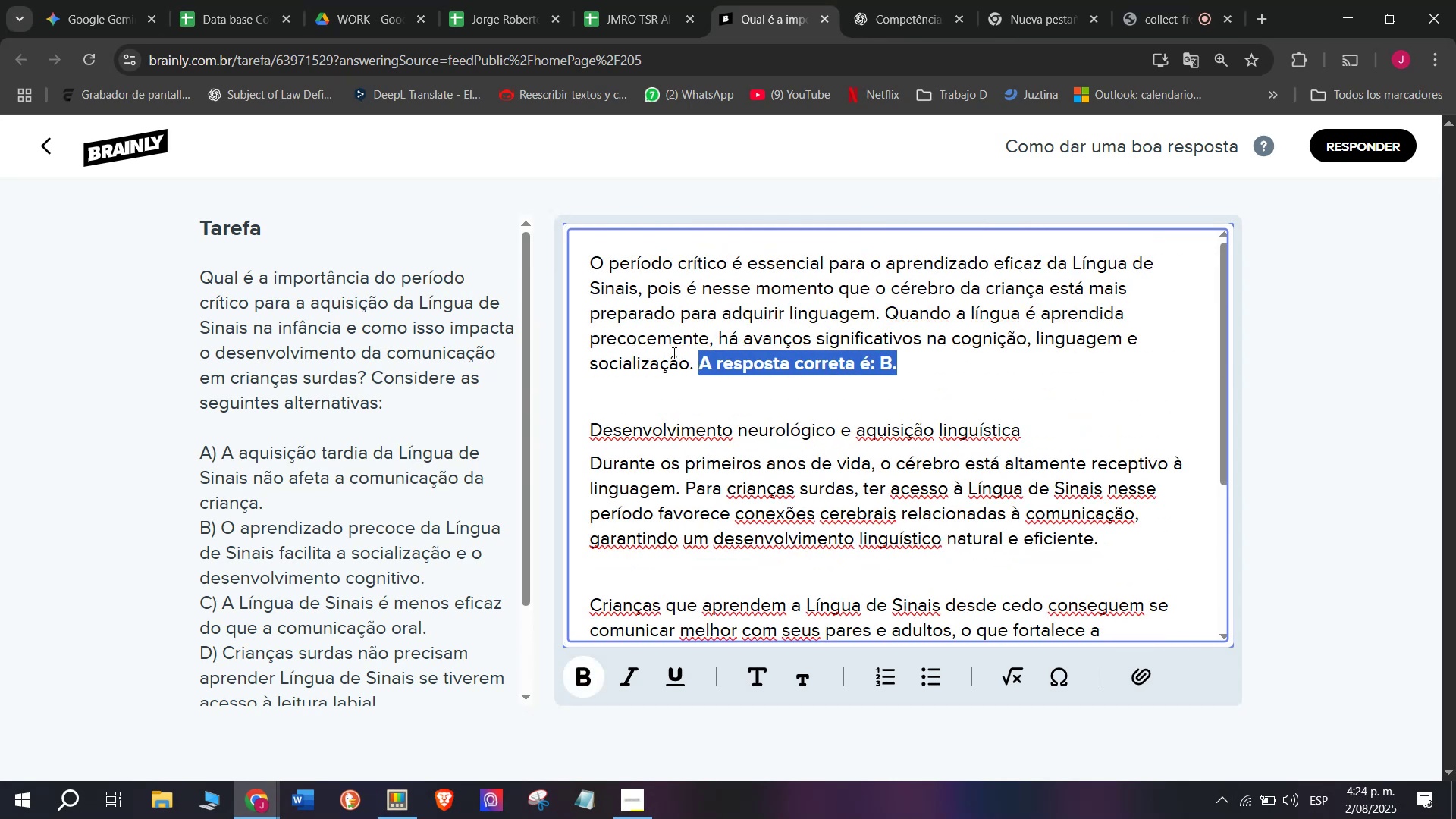 
scroll: coordinate [673, 353], scroll_direction: down, amount: 4.0
 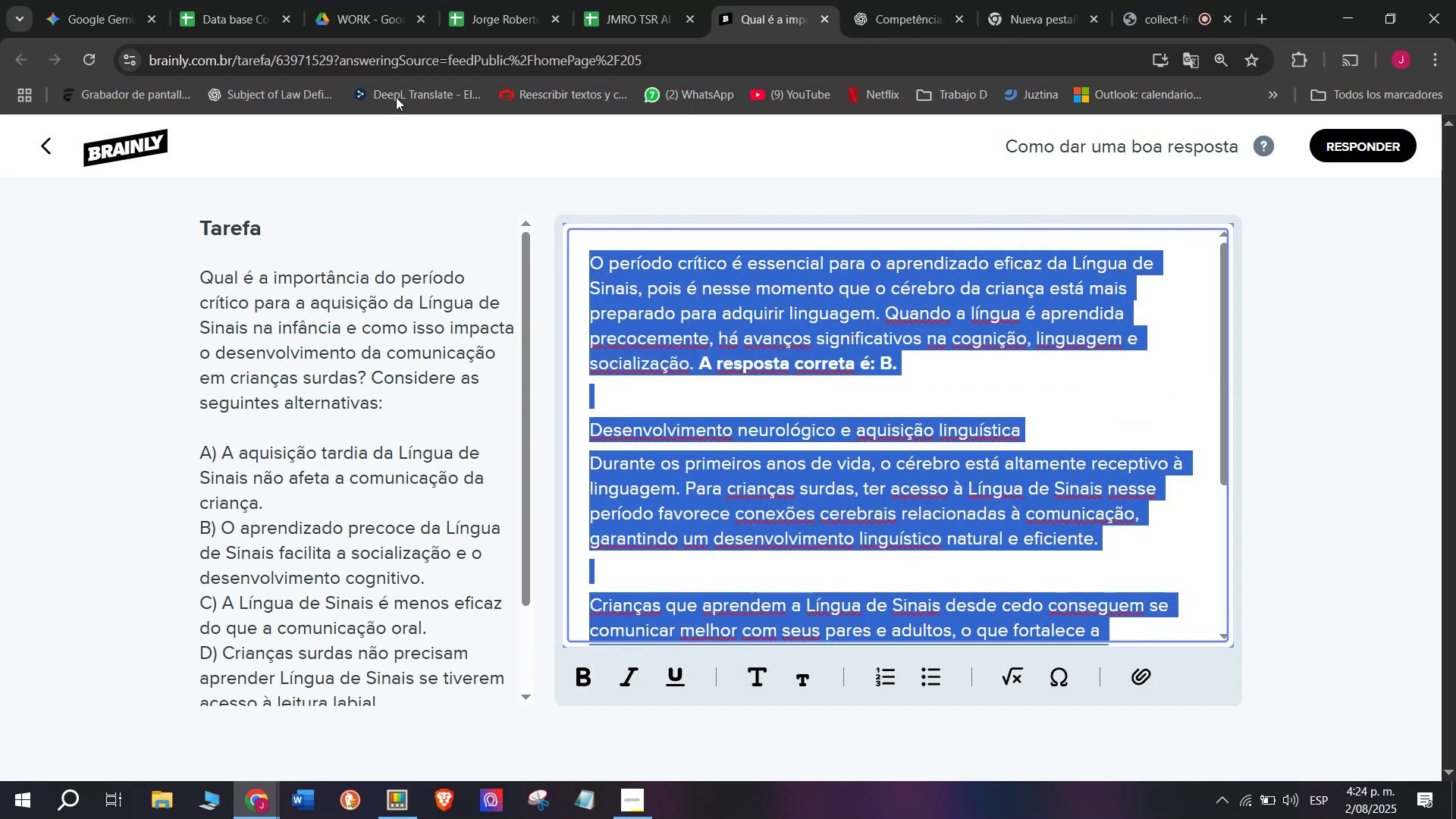 
key(Control+C)
 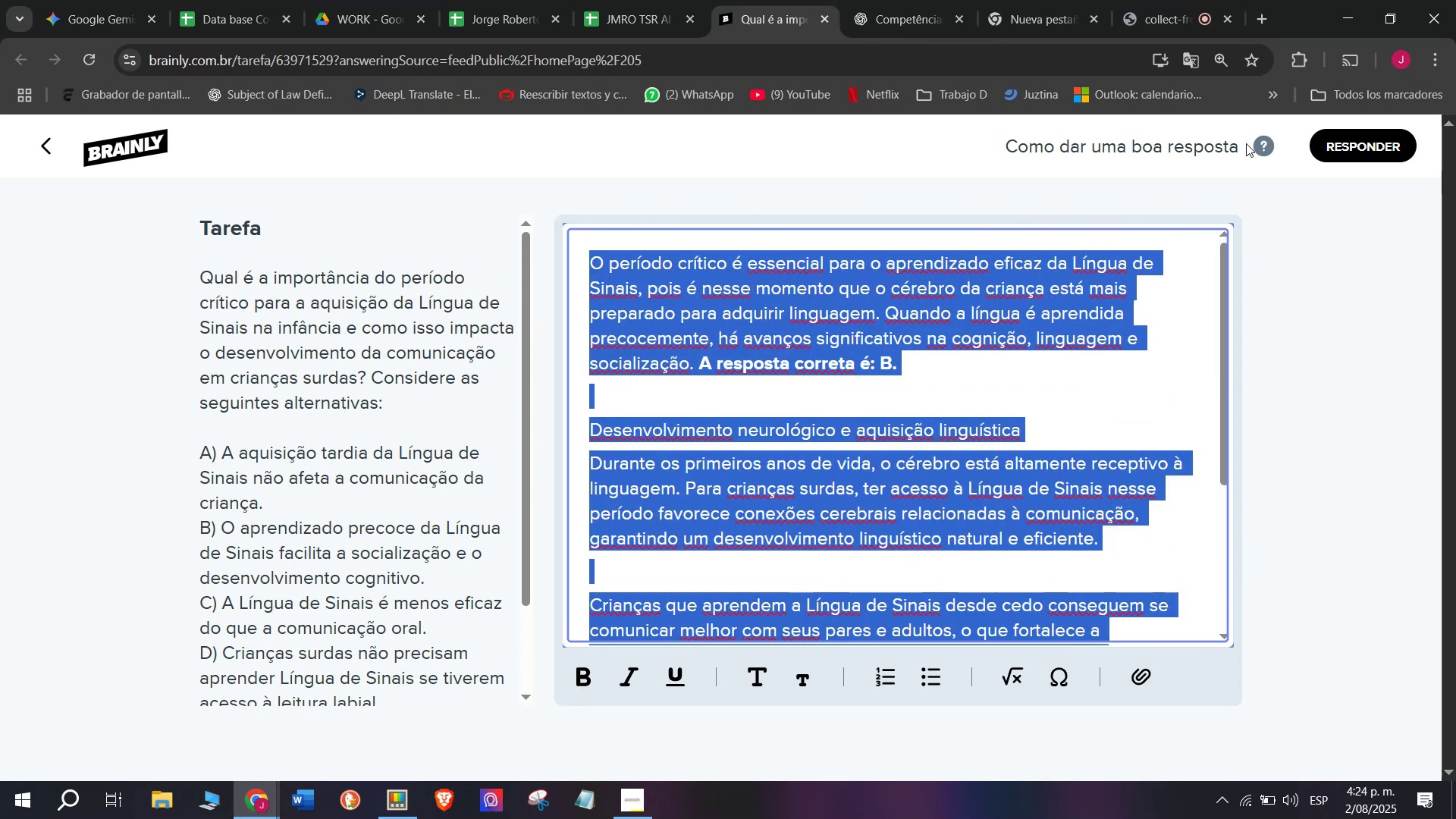 
left_click([1350, 150])
 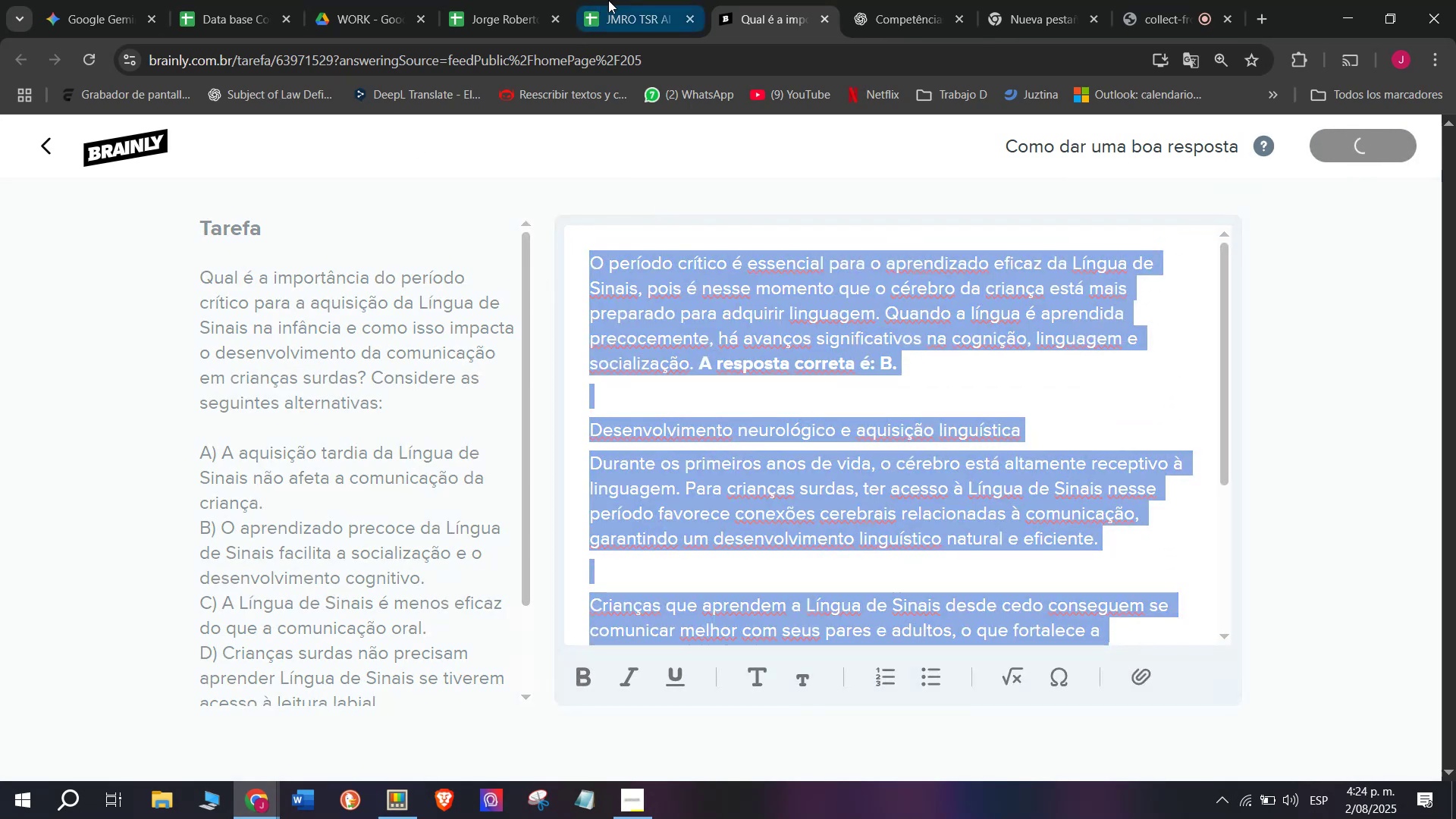 
left_click([614, 0])
 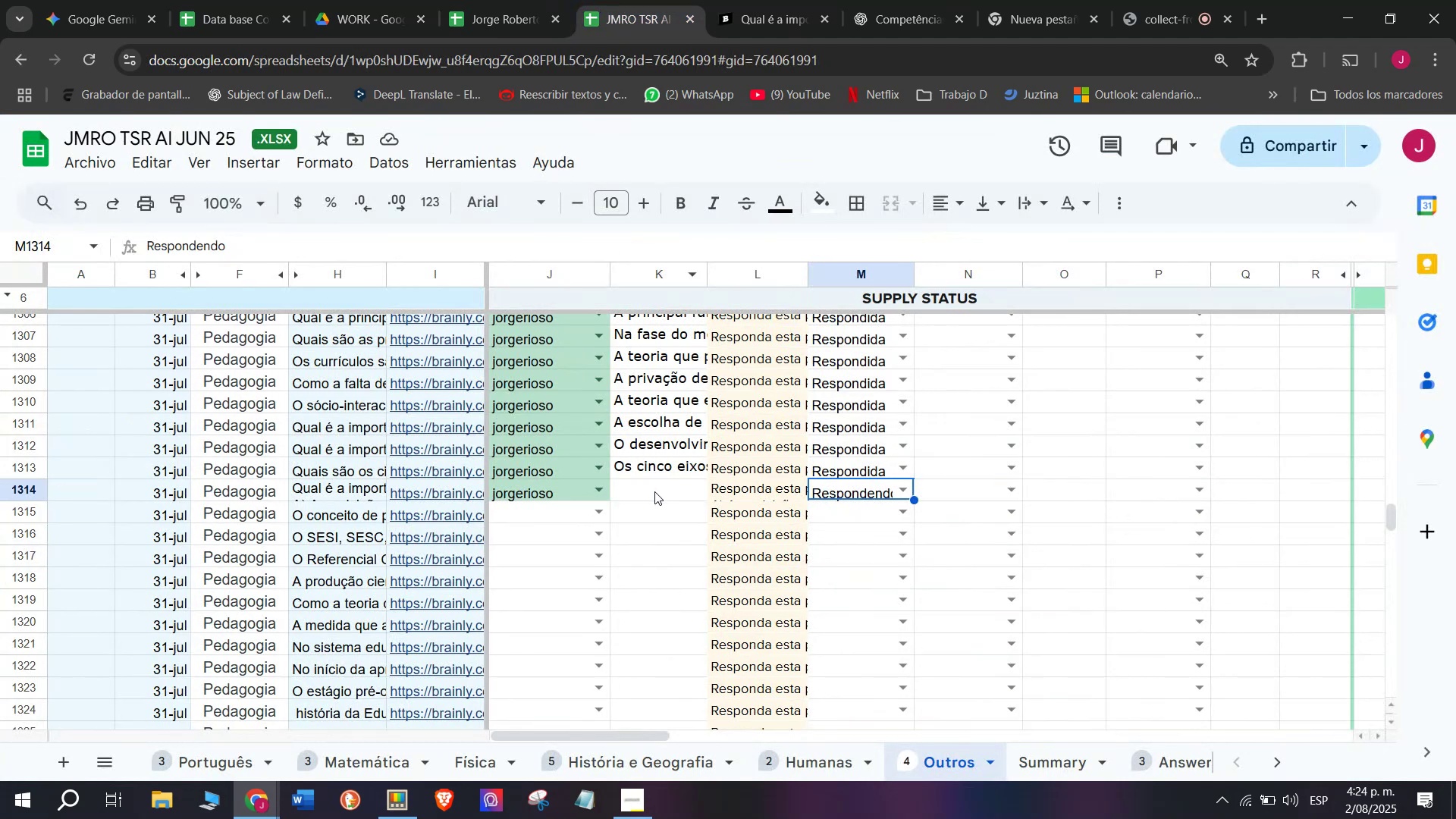 
double_click([654, 491])
 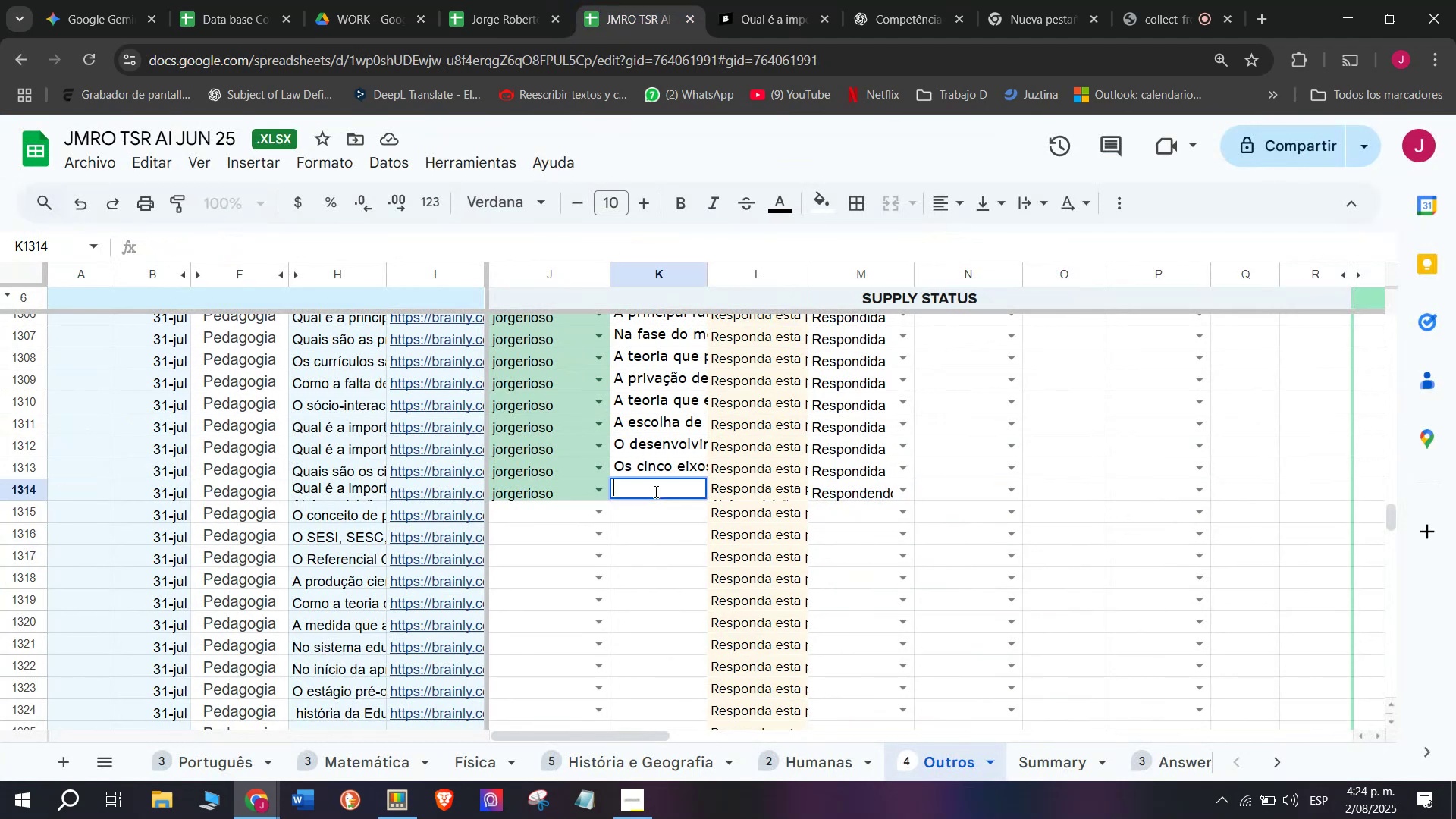 
key(Control+V)
 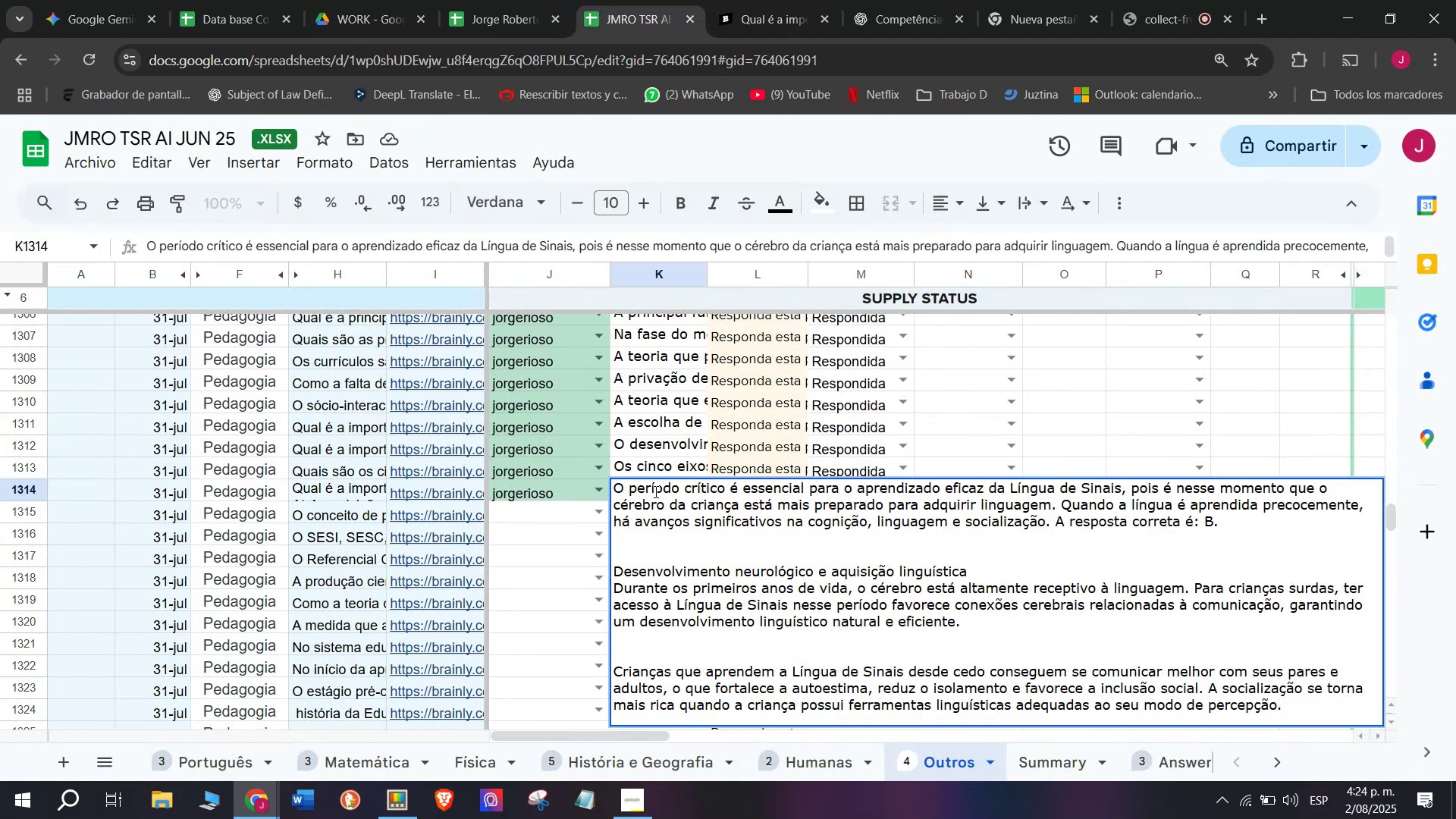 
key(Enter)
 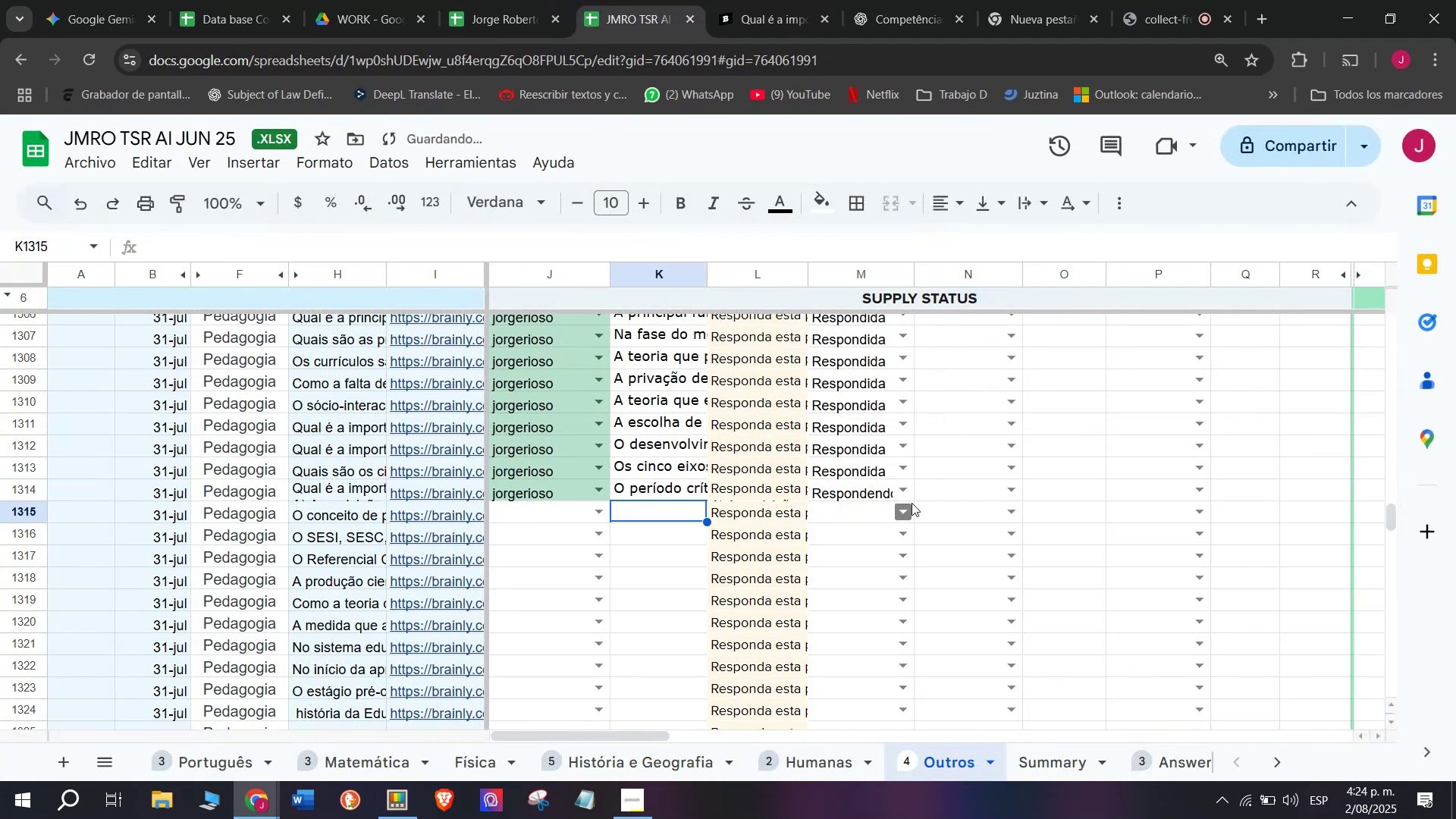 
left_click([902, 493])
 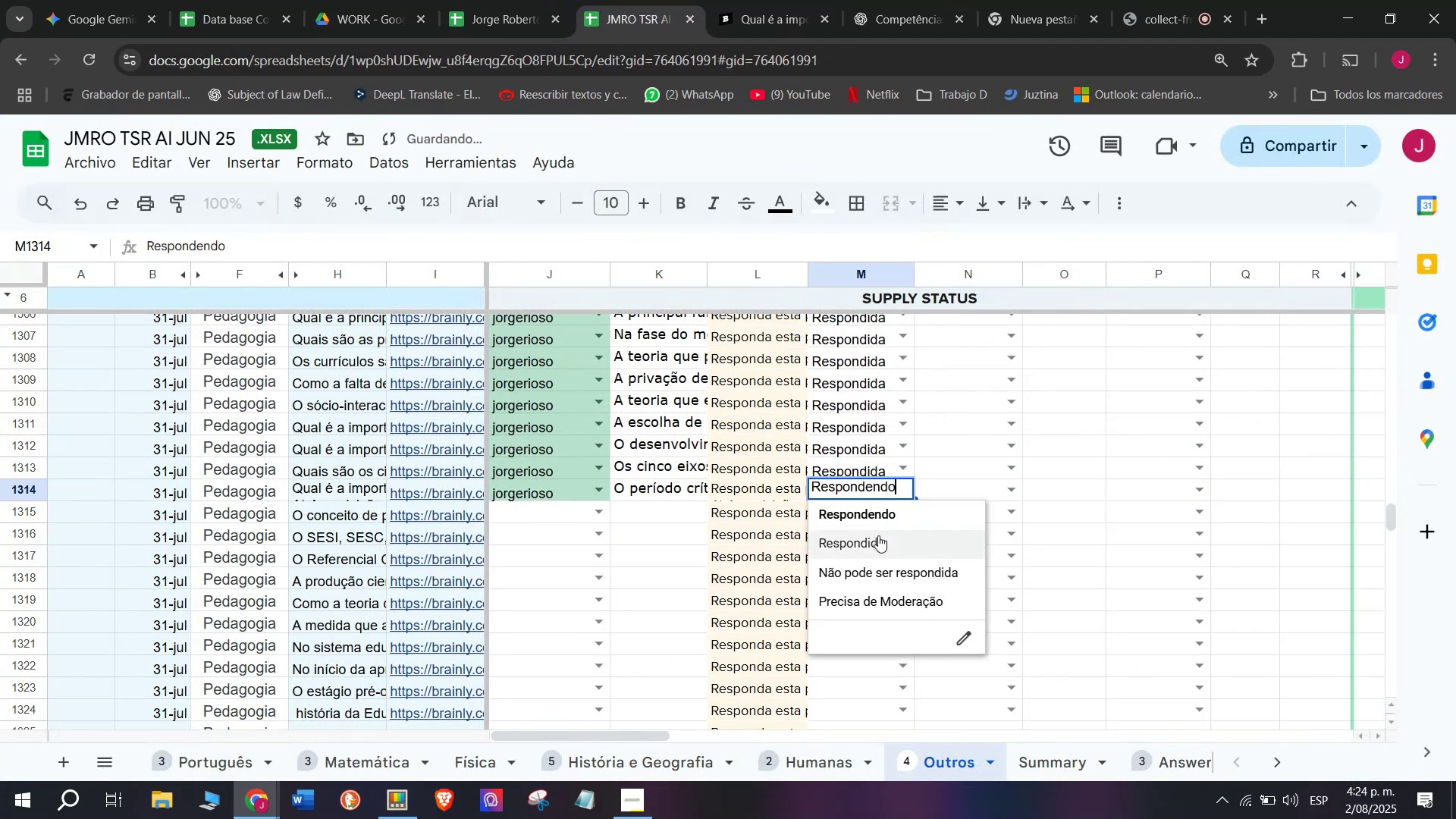 
double_click([876, 536])
 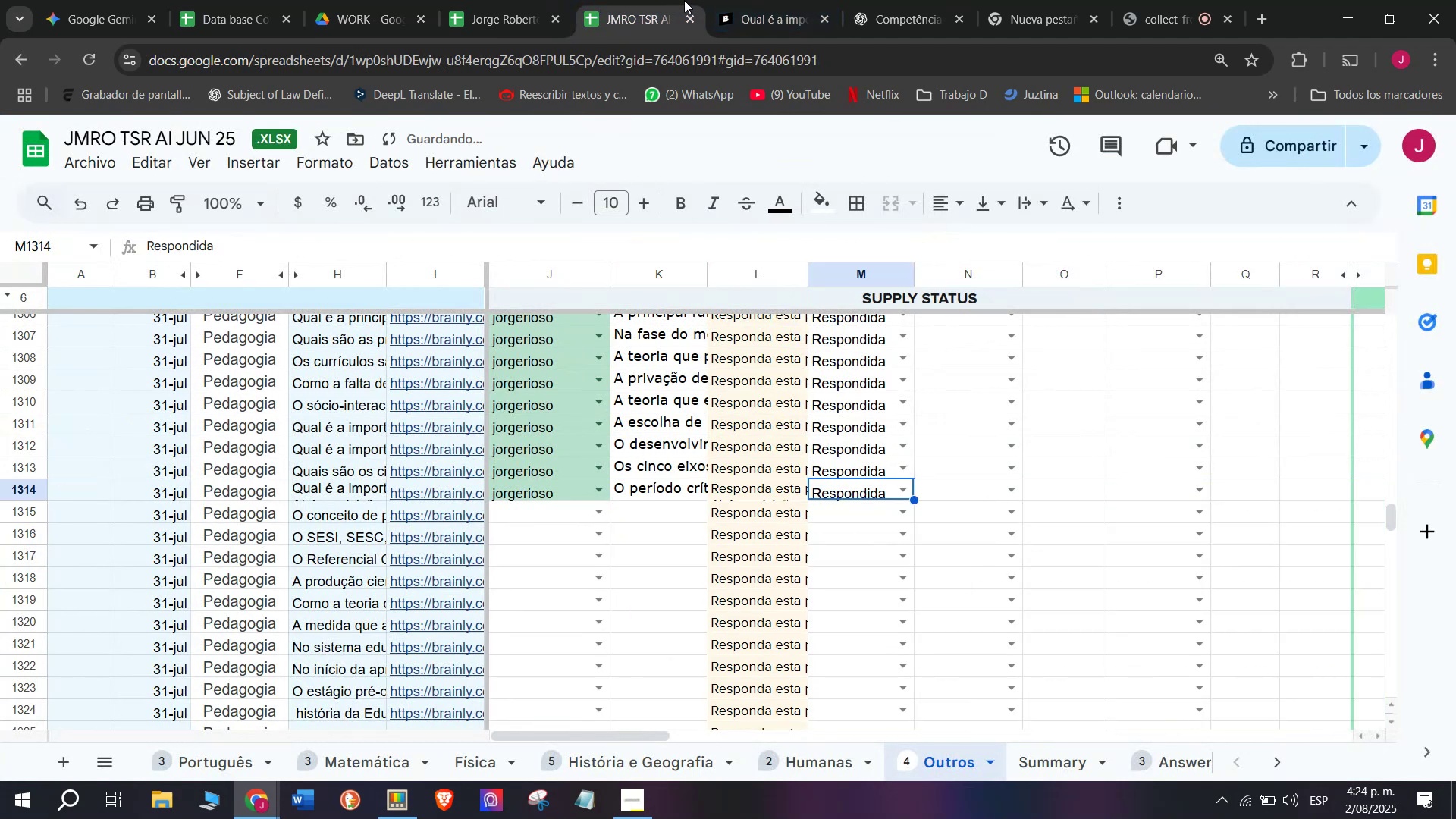 
left_click([772, 0])
 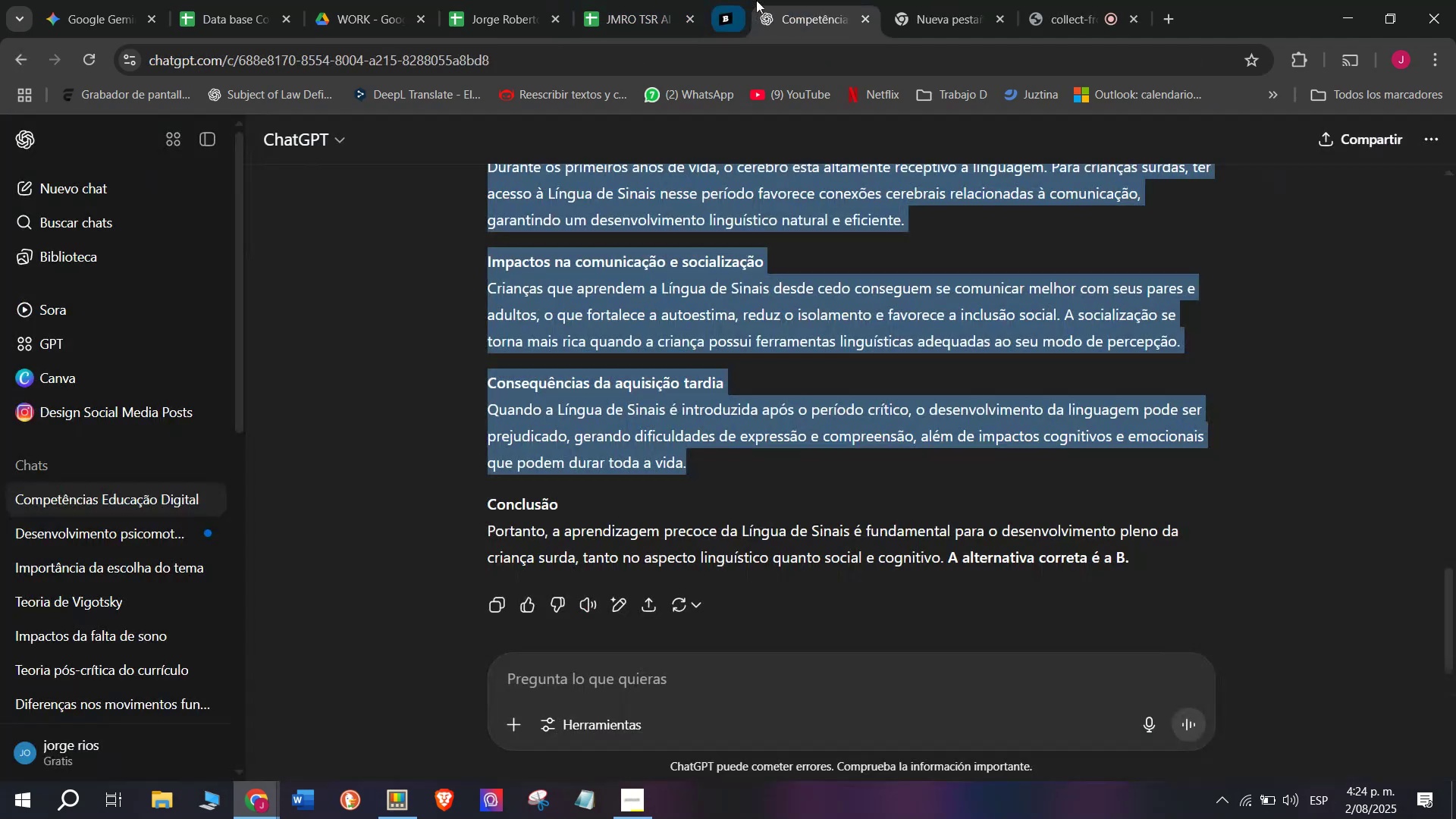 
double_click([640, 0])
 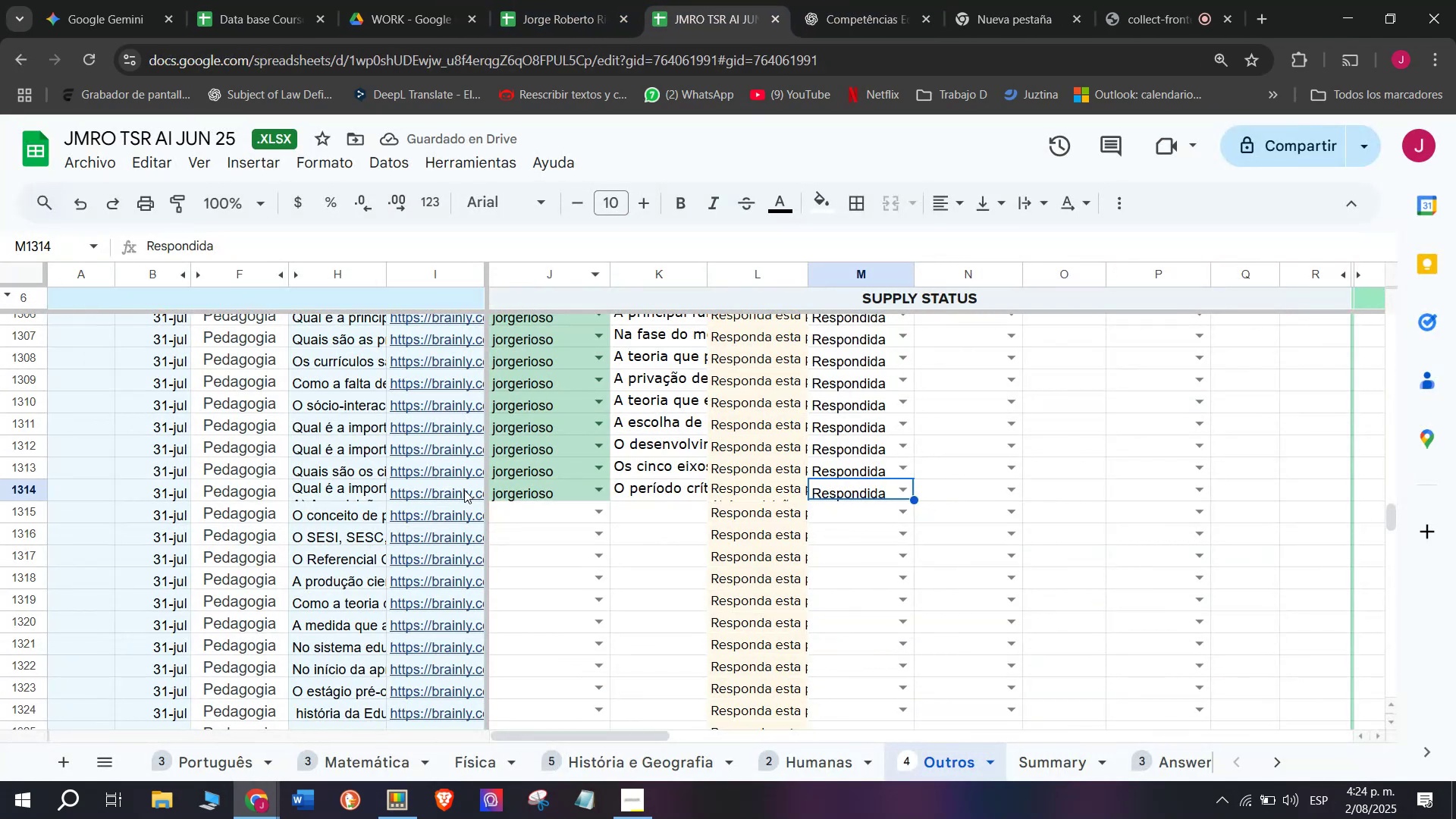 
left_click([456, 514])
 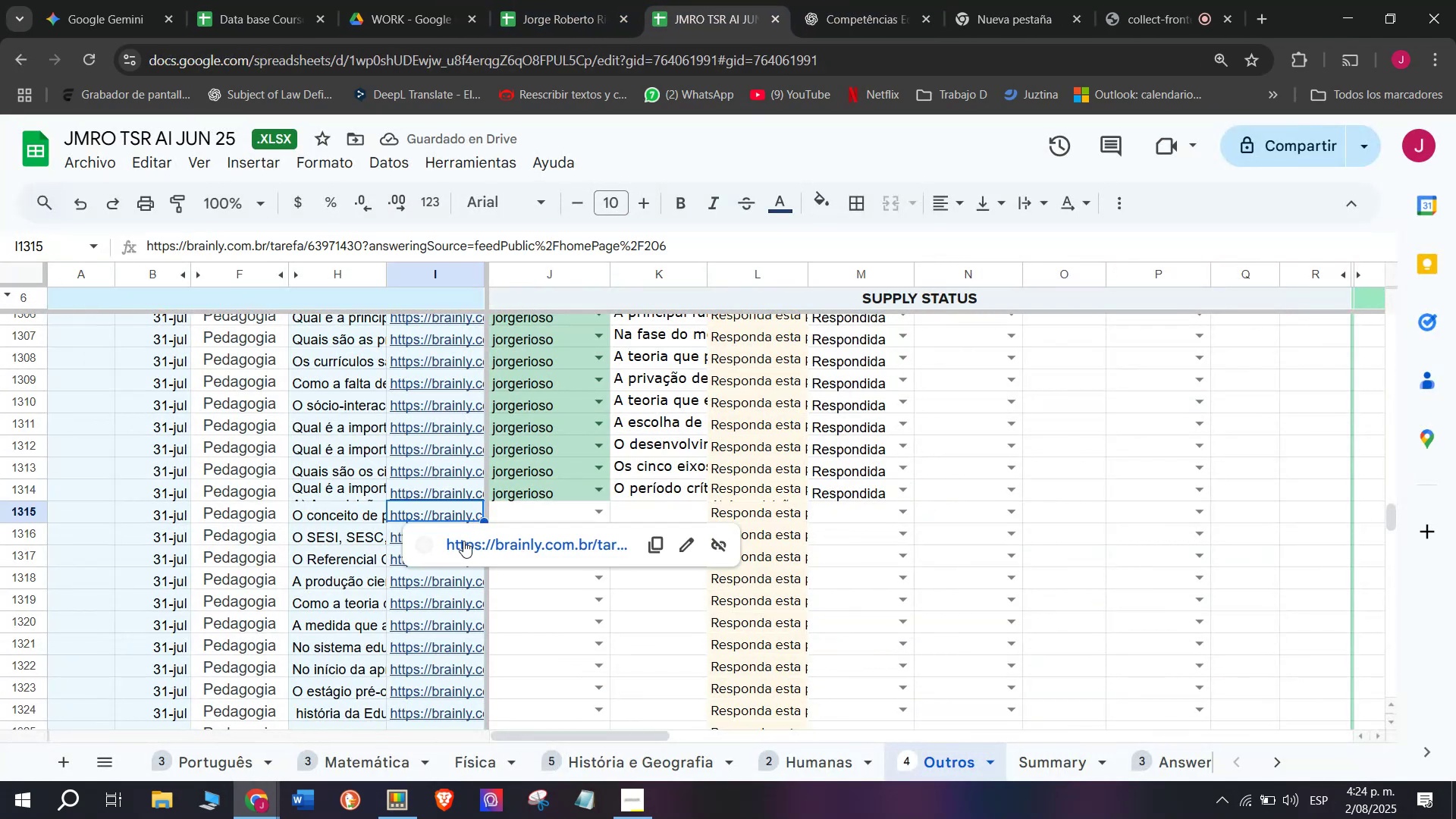 
left_click([463, 541])
 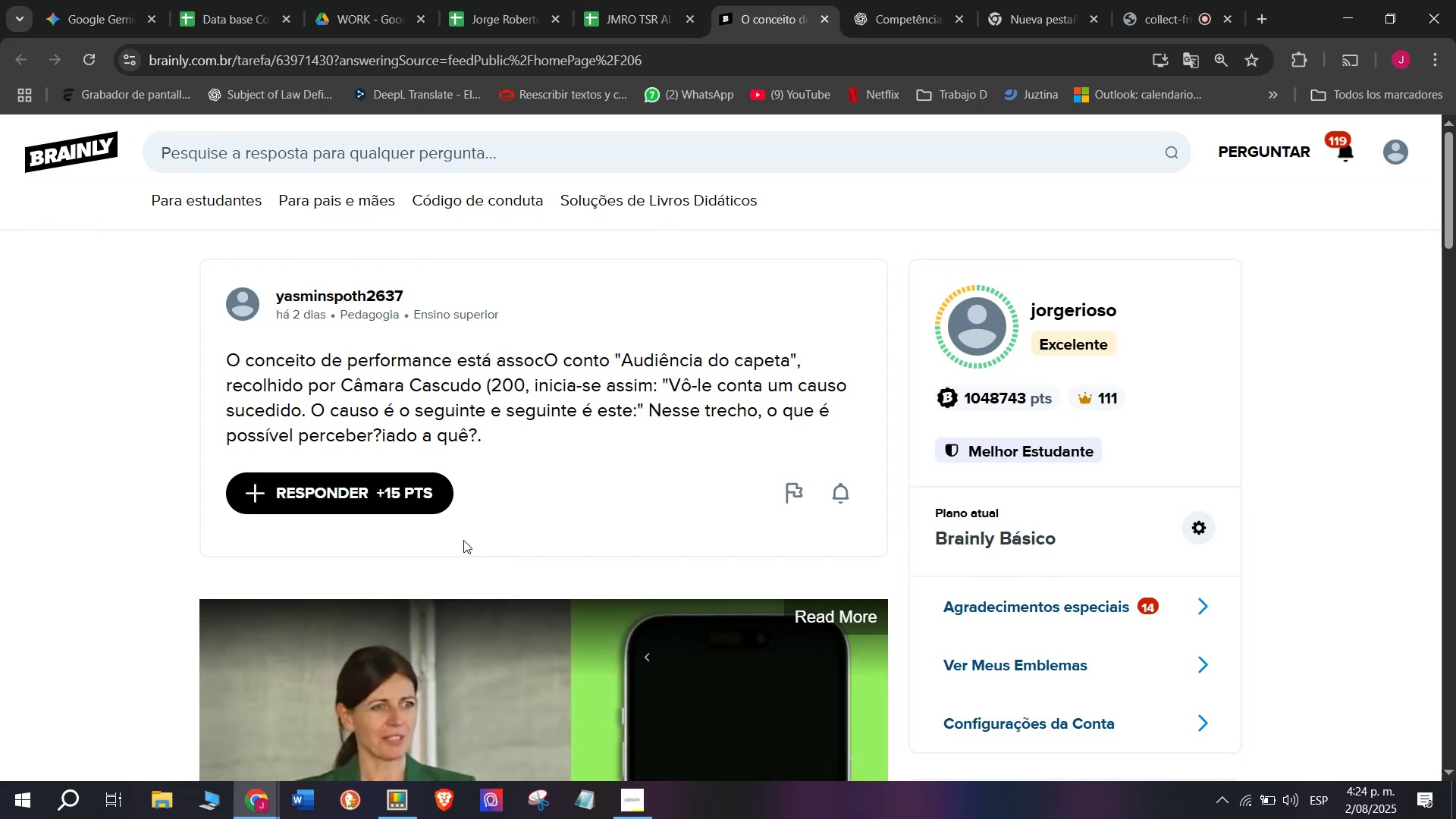 
wait(18.65)
 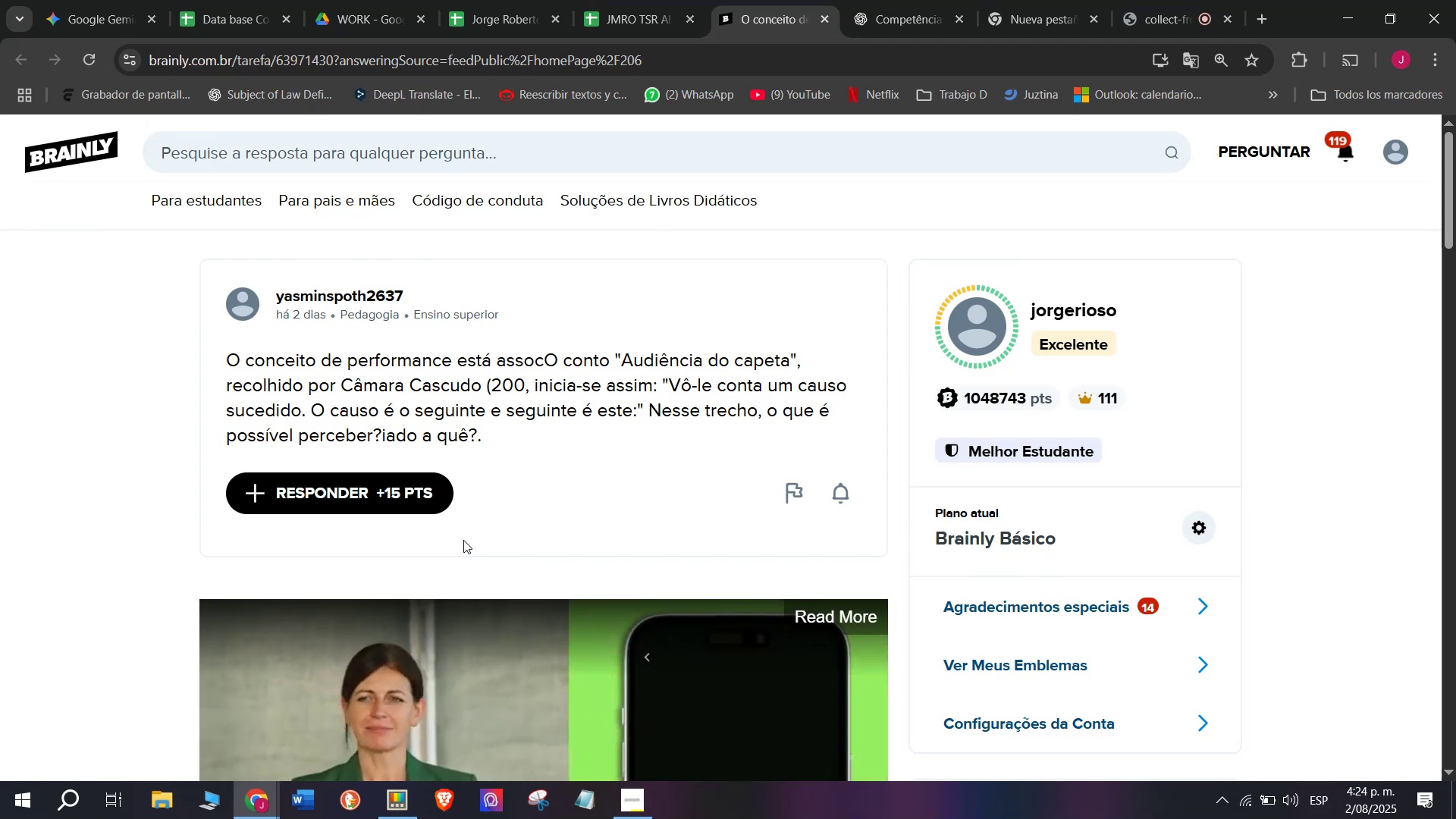 
key(Control+C)
 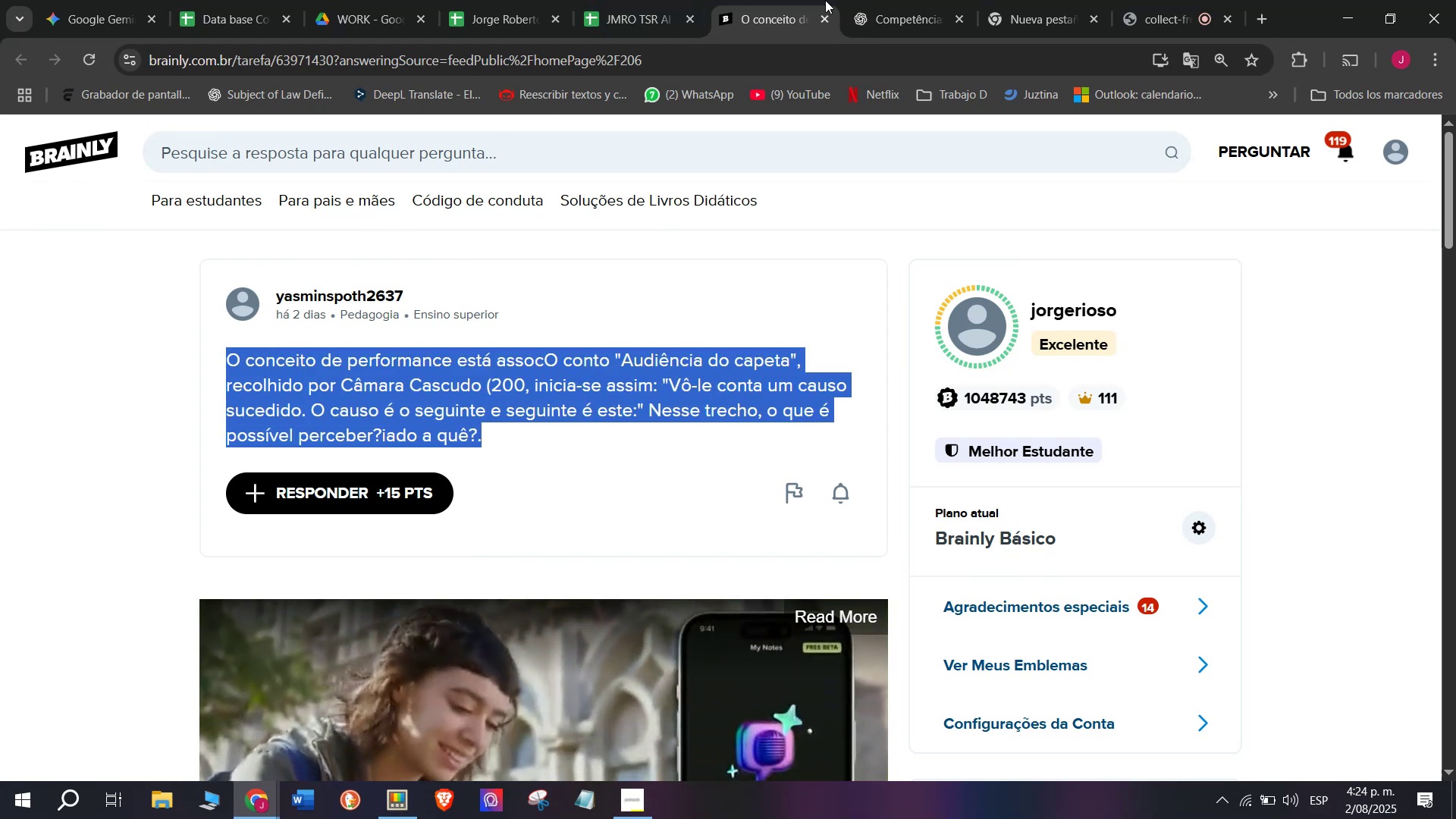 
left_click([934, 0])
 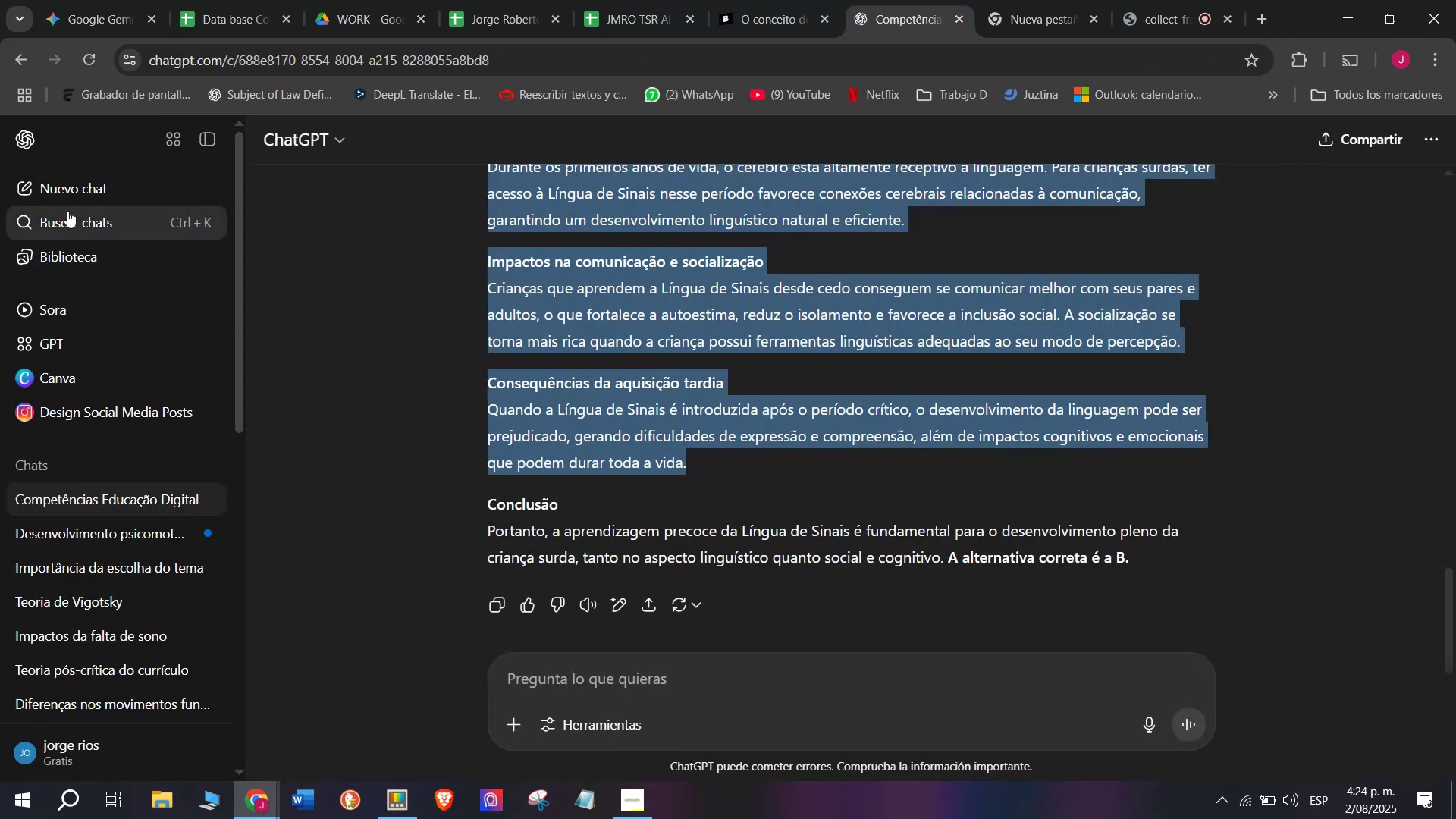 
left_click([66, 205])
 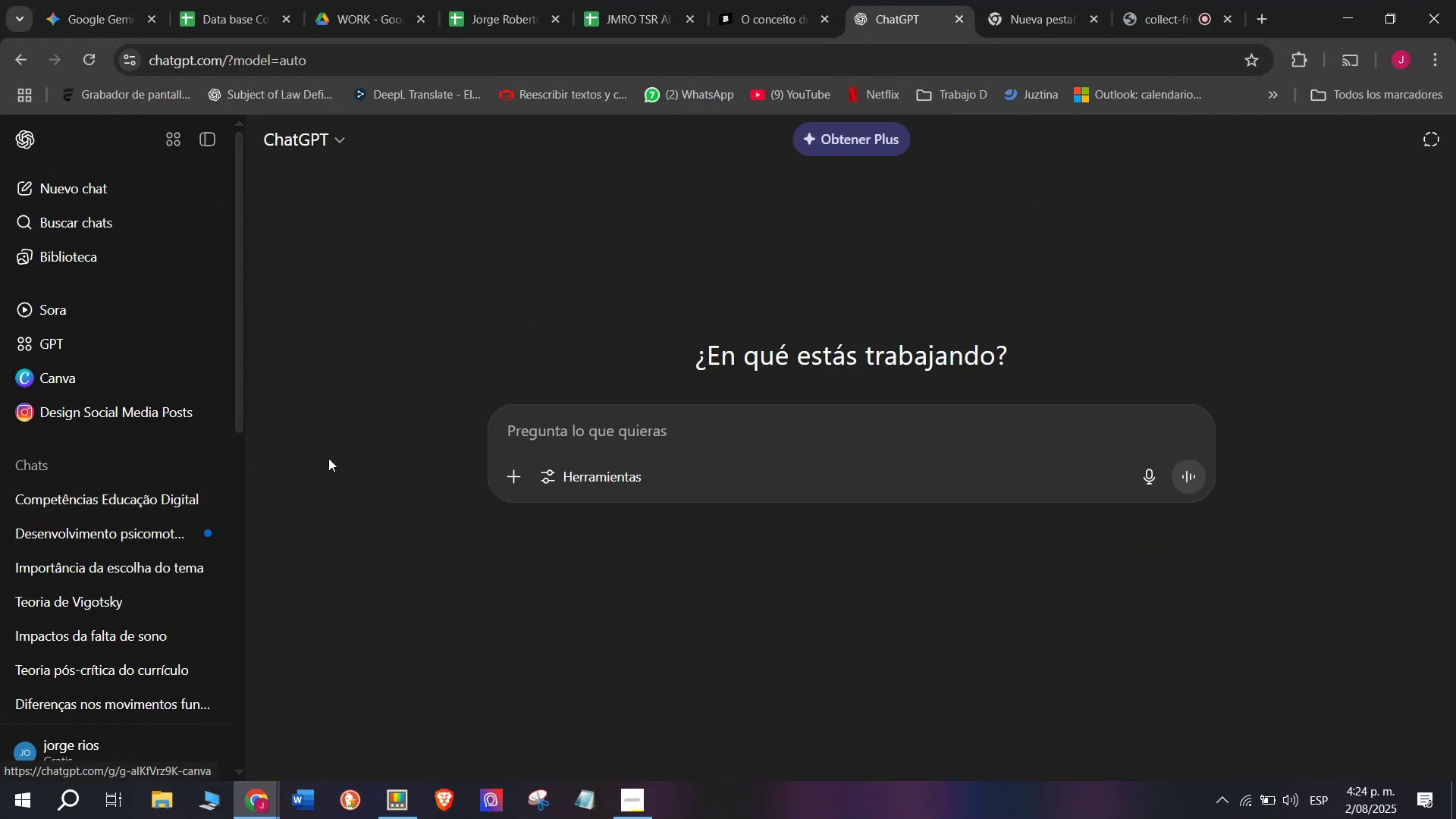 
key(Meta+MetaLeft)
 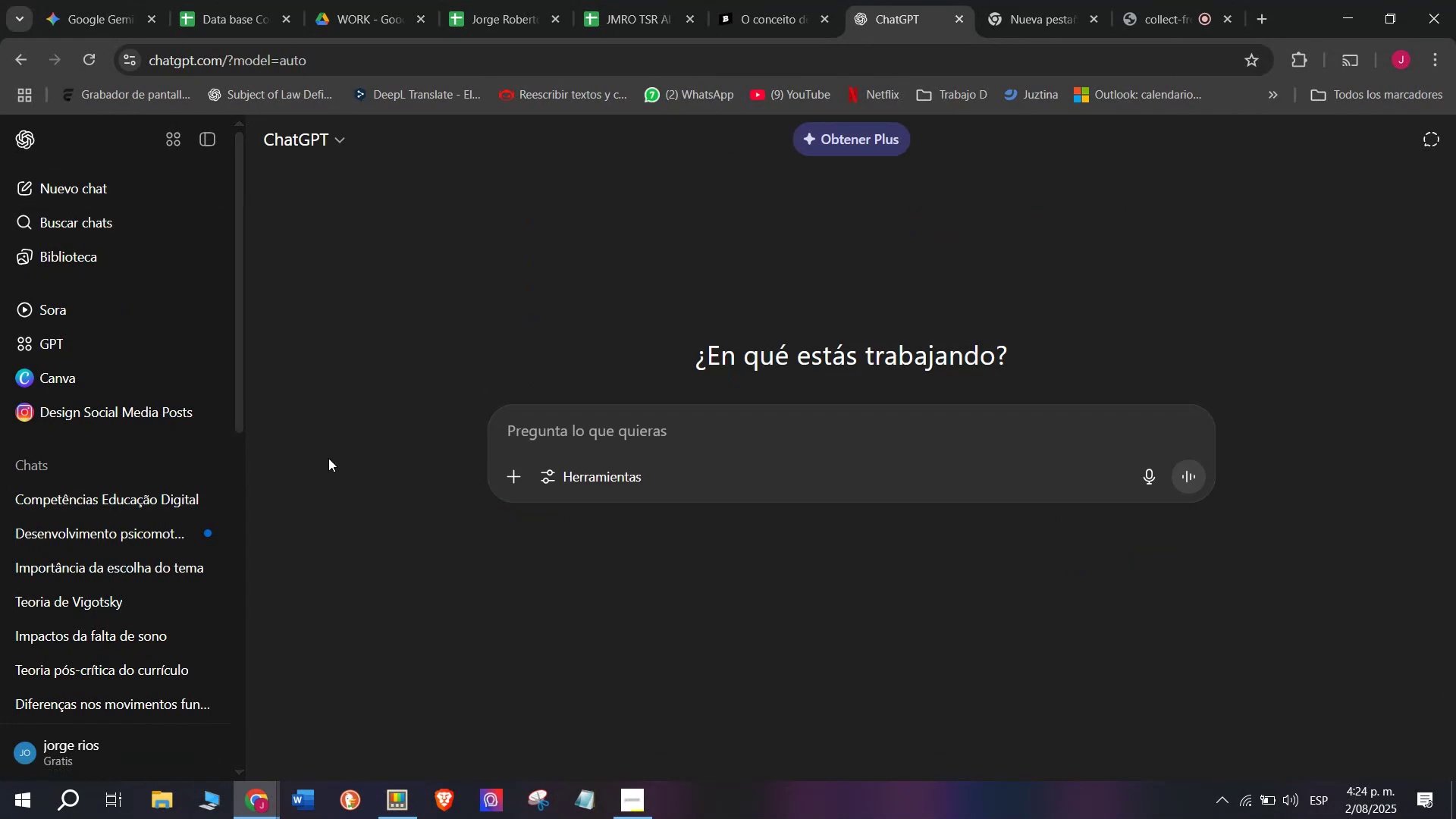 
key(Meta+V)
 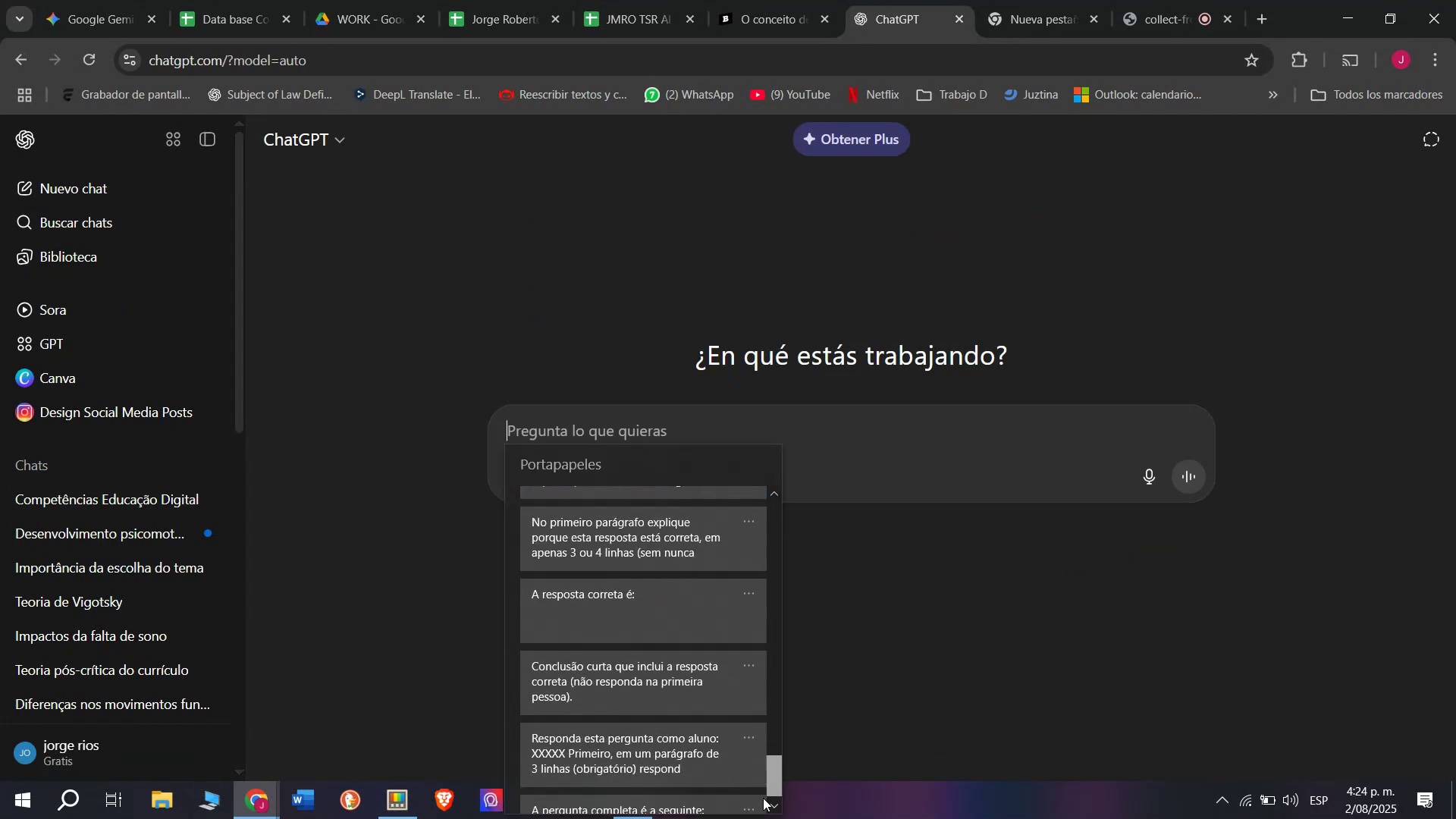 
left_click([634, 690])
 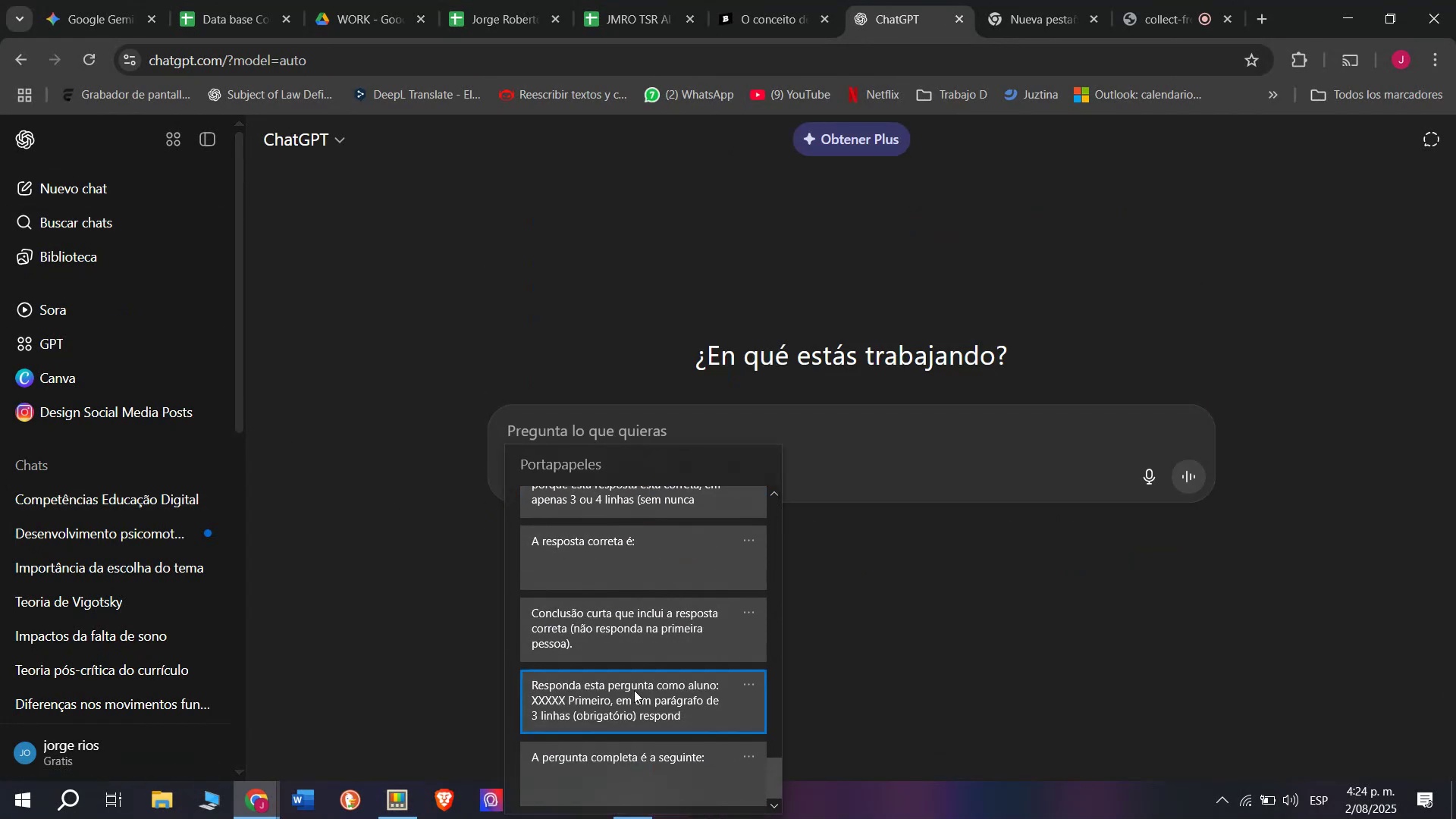 
key(Control+ControlLeft)
 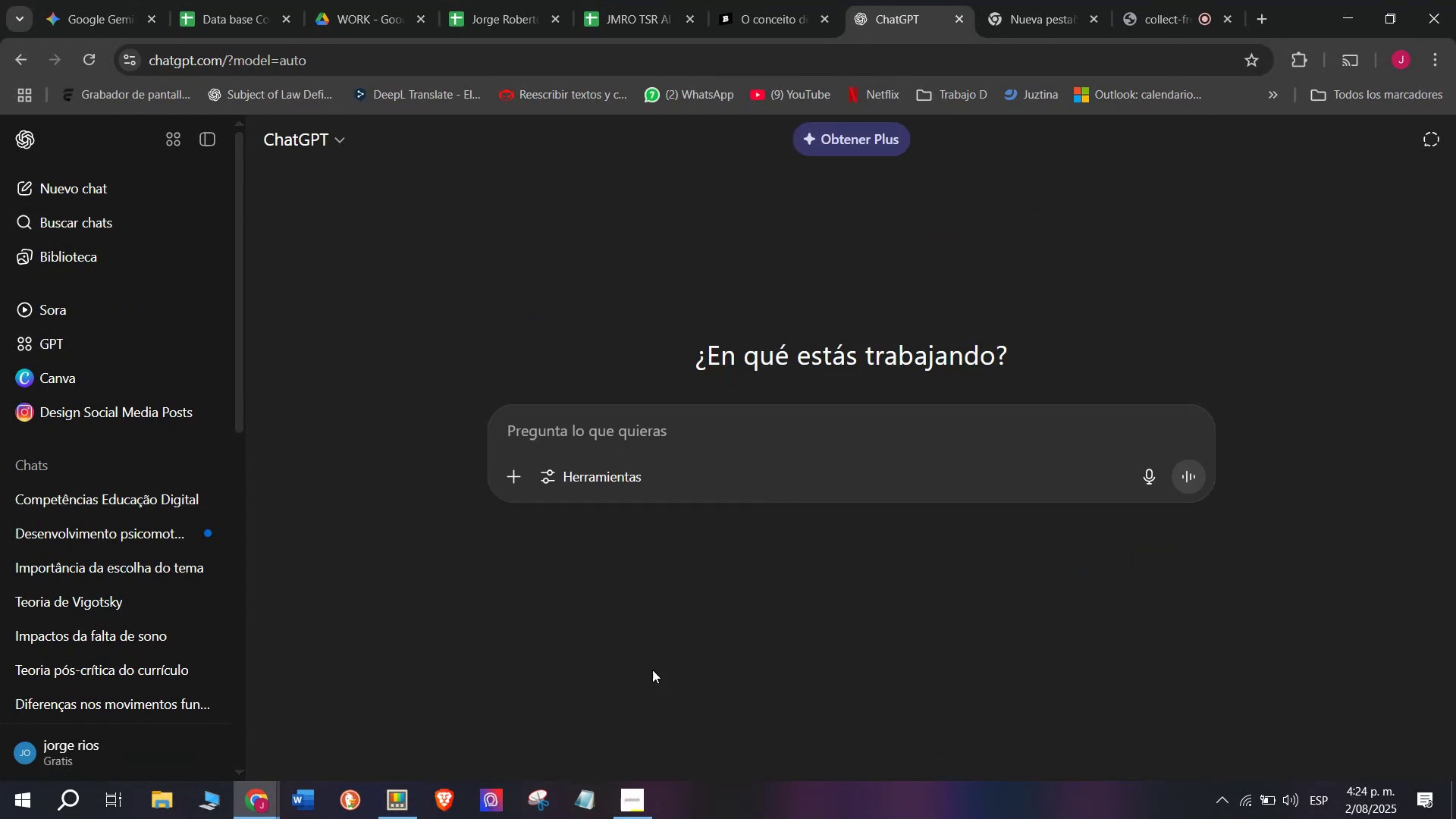 
key(Control+V)
 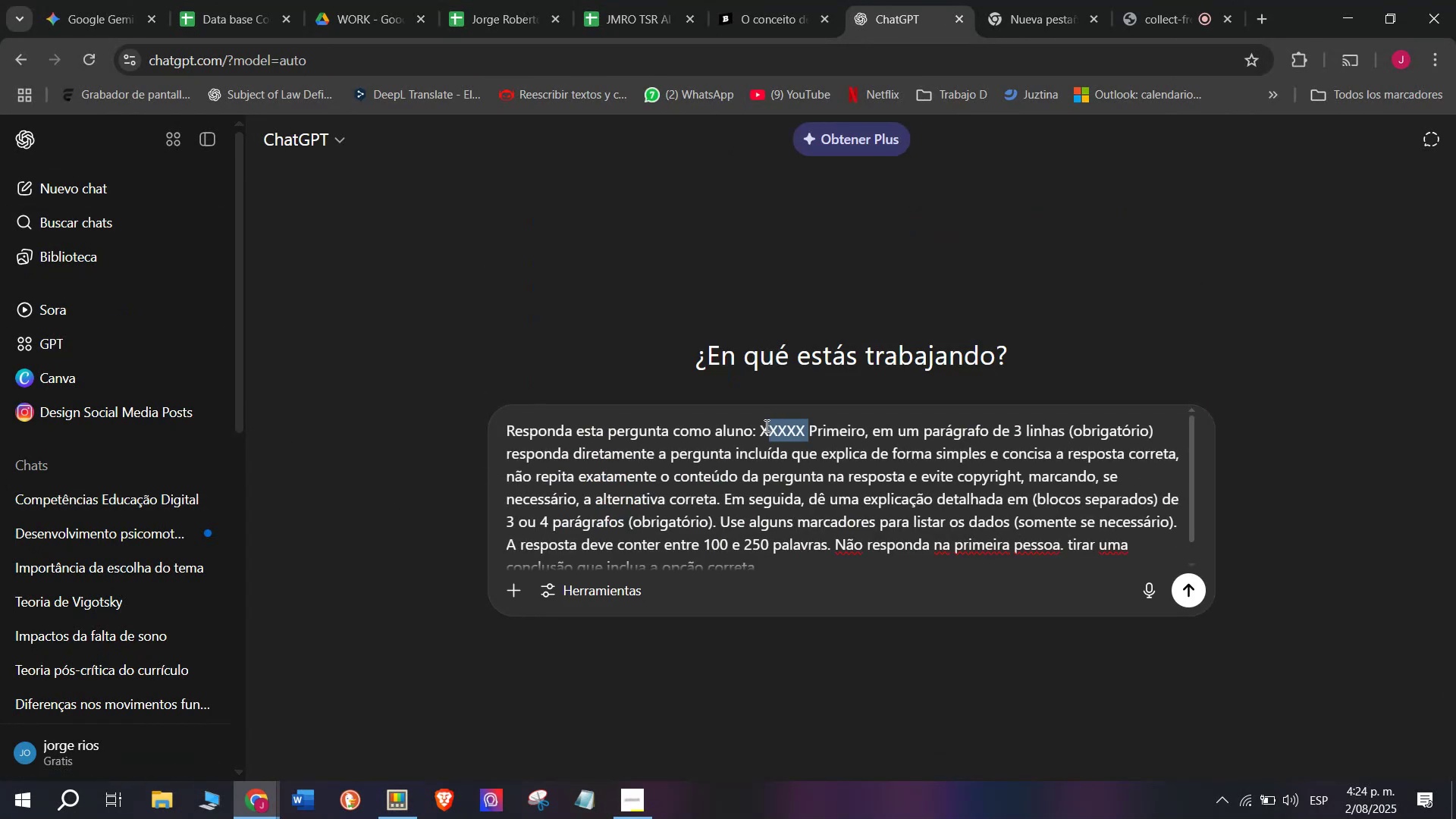 
key(Meta+MetaLeft)
 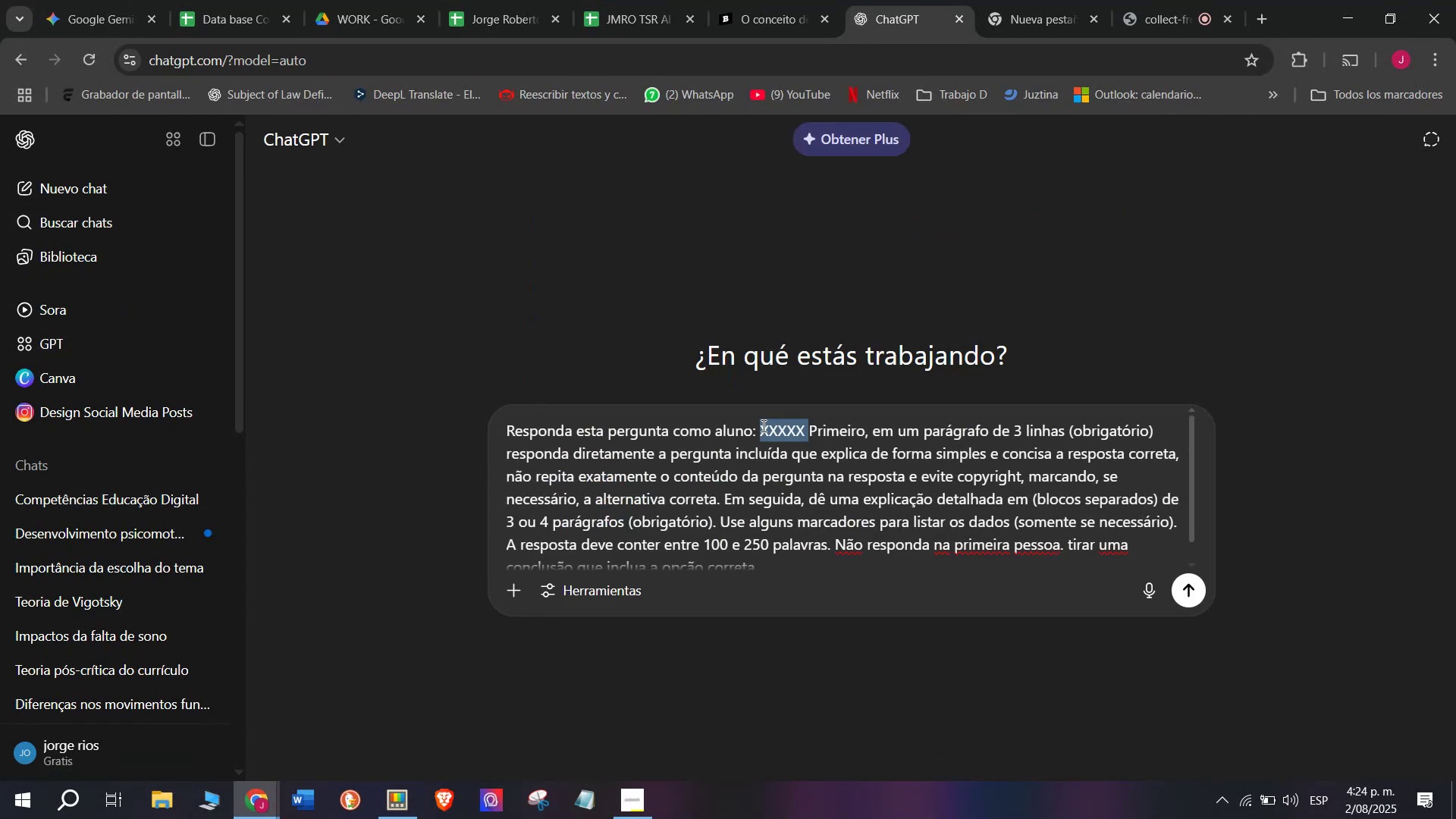 
key(Meta+V)
 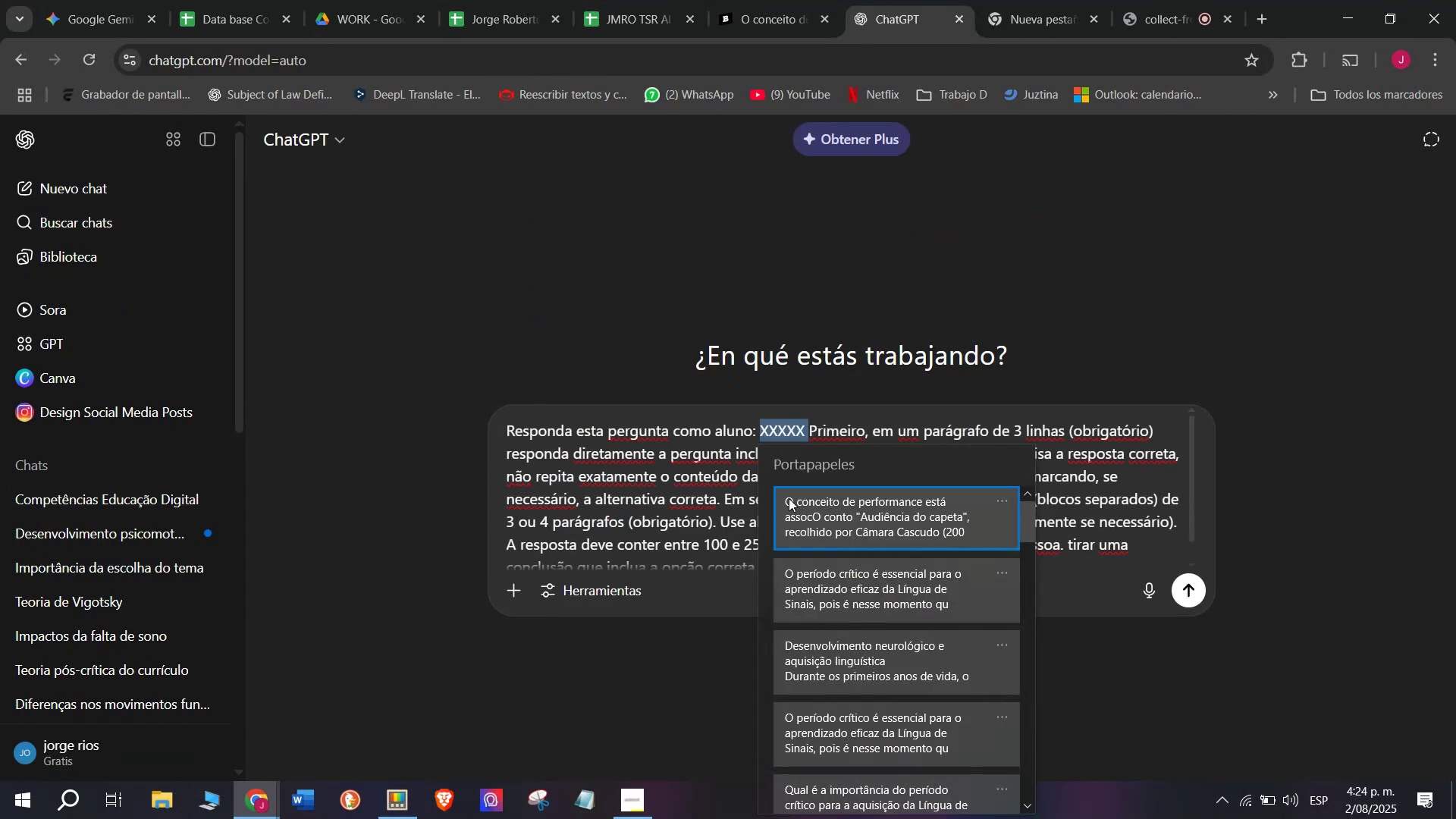 
key(Control+ControlLeft)
 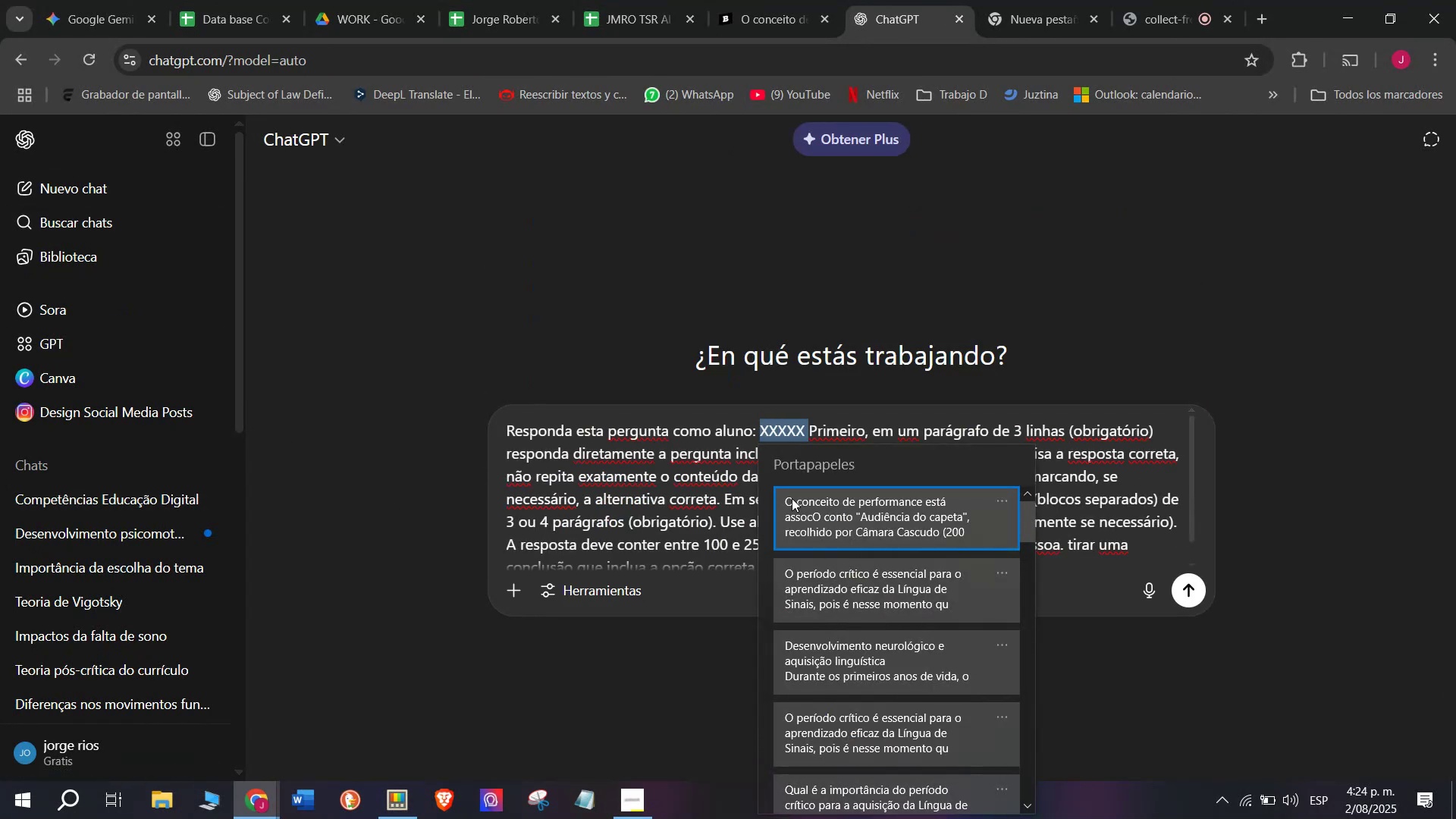 
key(Control+V)
 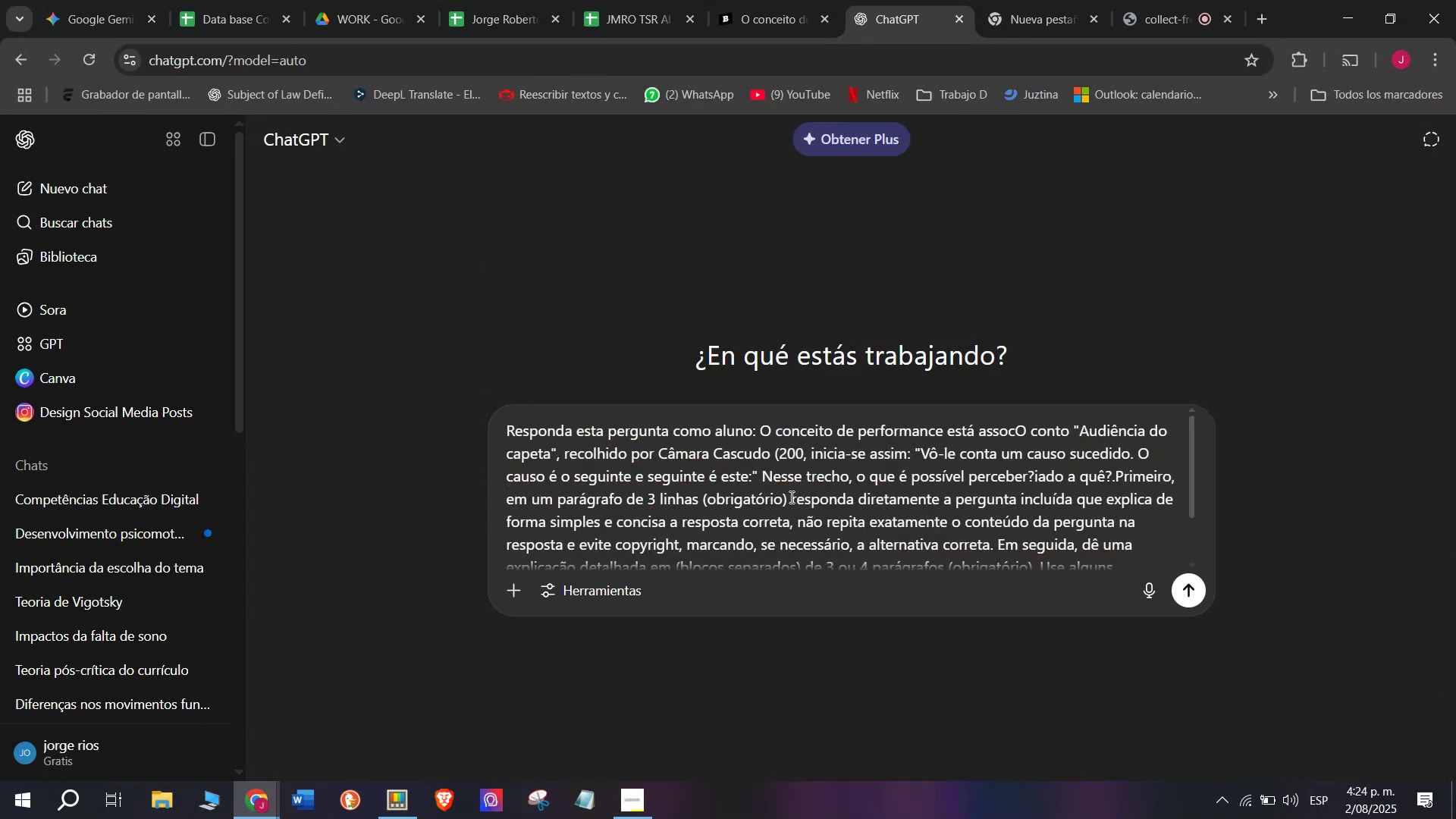 
key(Enter)
 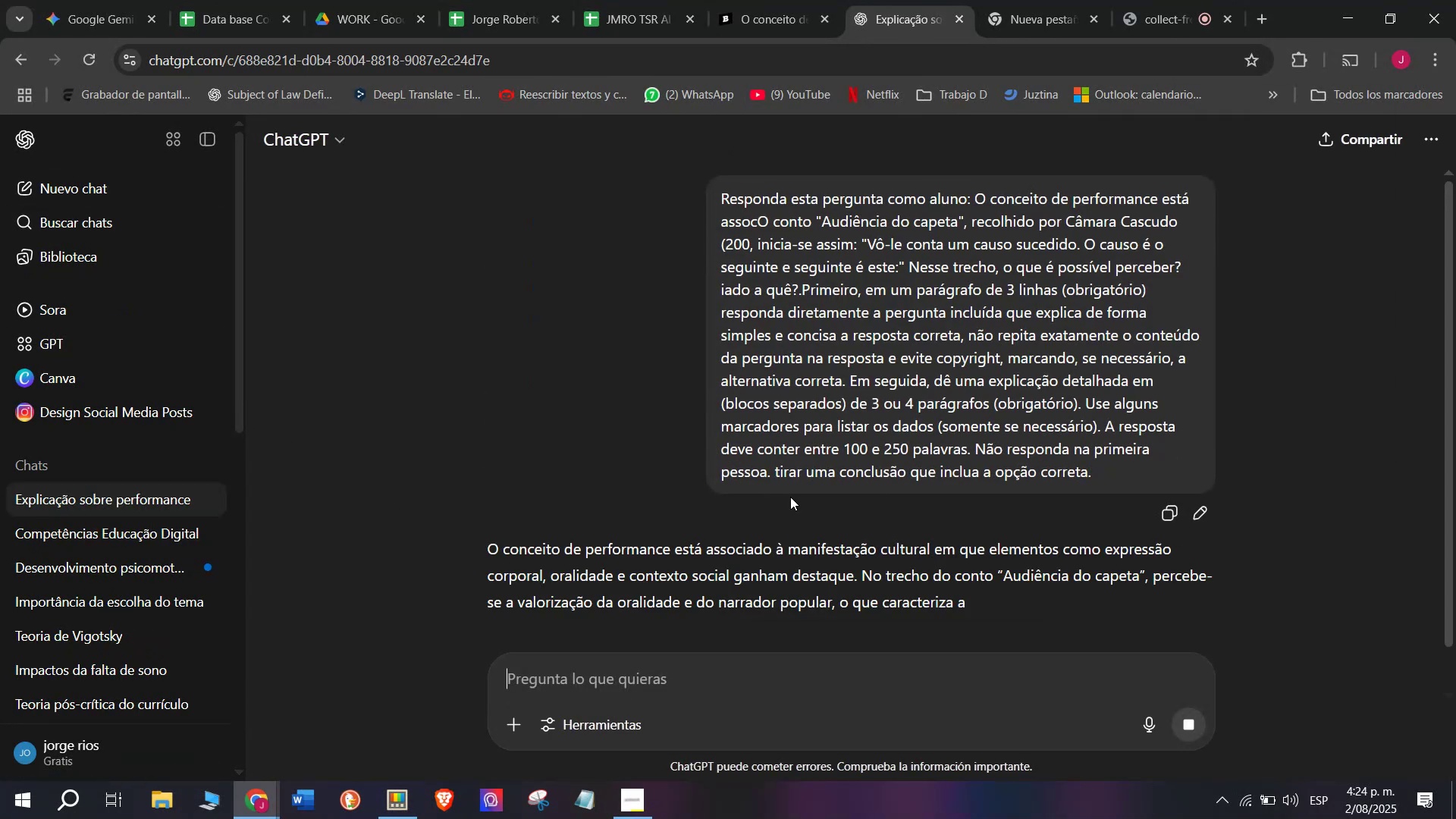 
scroll: coordinate [806, 484], scroll_direction: down, amount: 1.0
 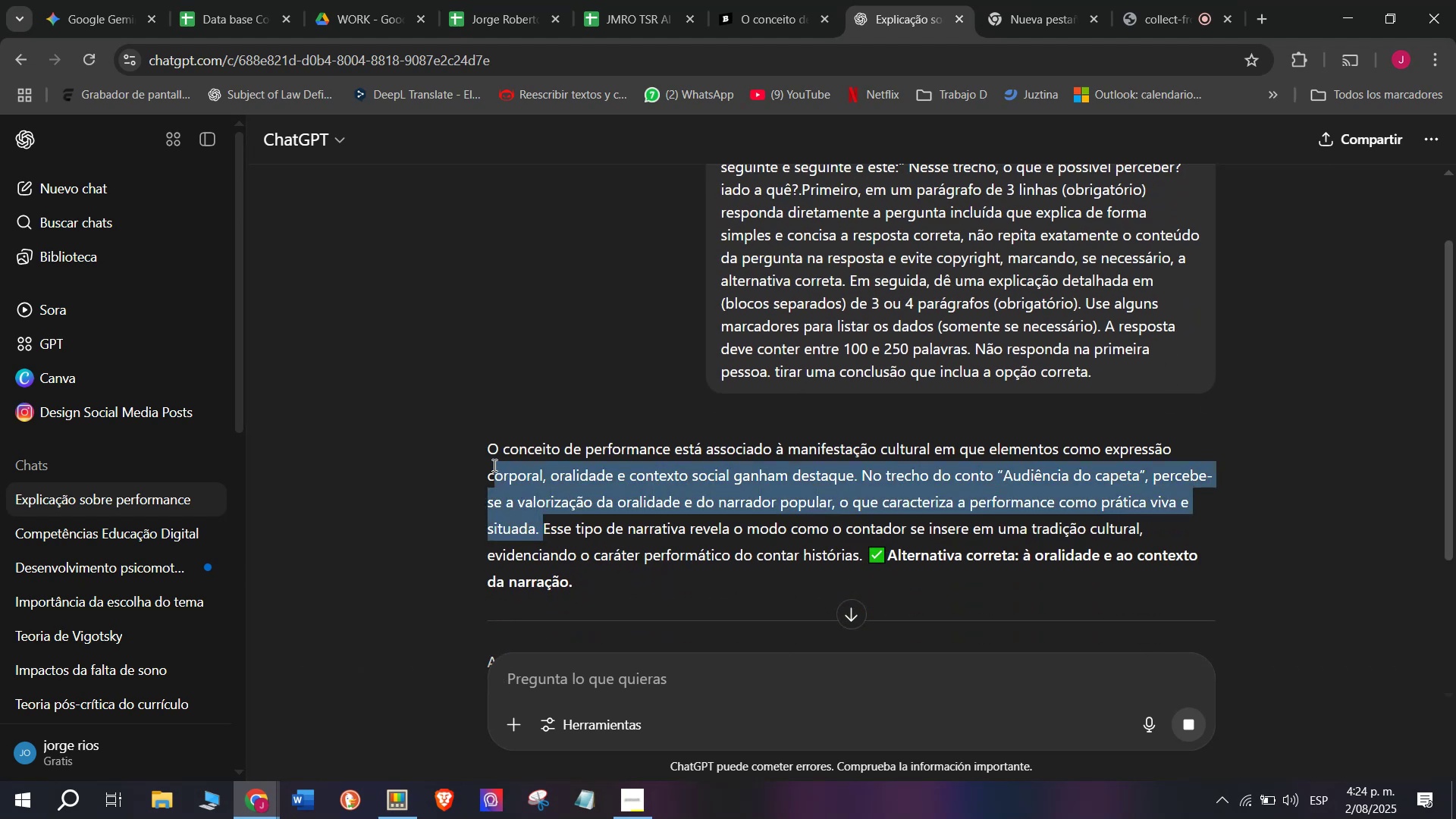 
key(Control+C)
 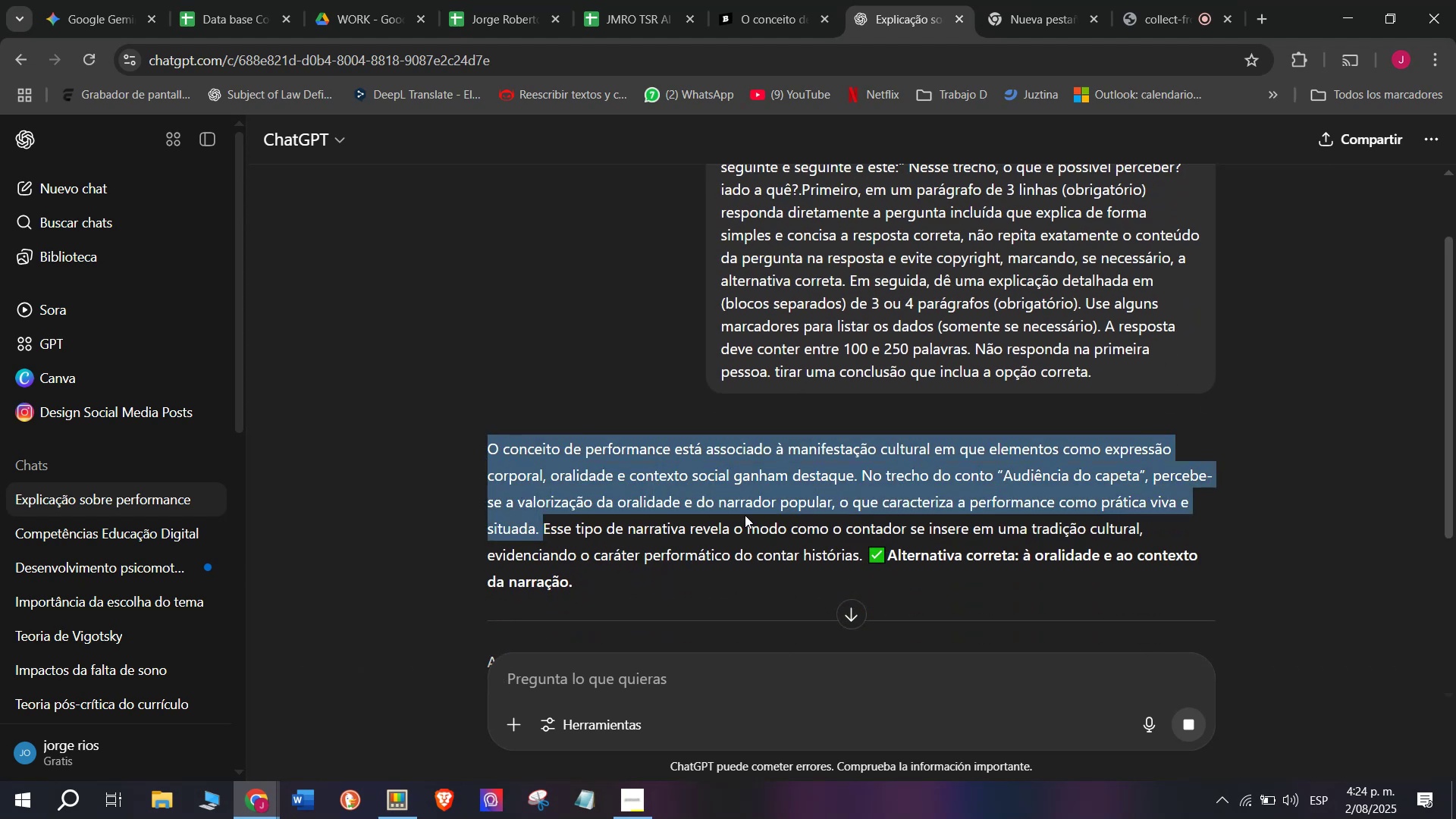 
scroll: coordinate [767, 515], scroll_direction: down, amount: 1.0
 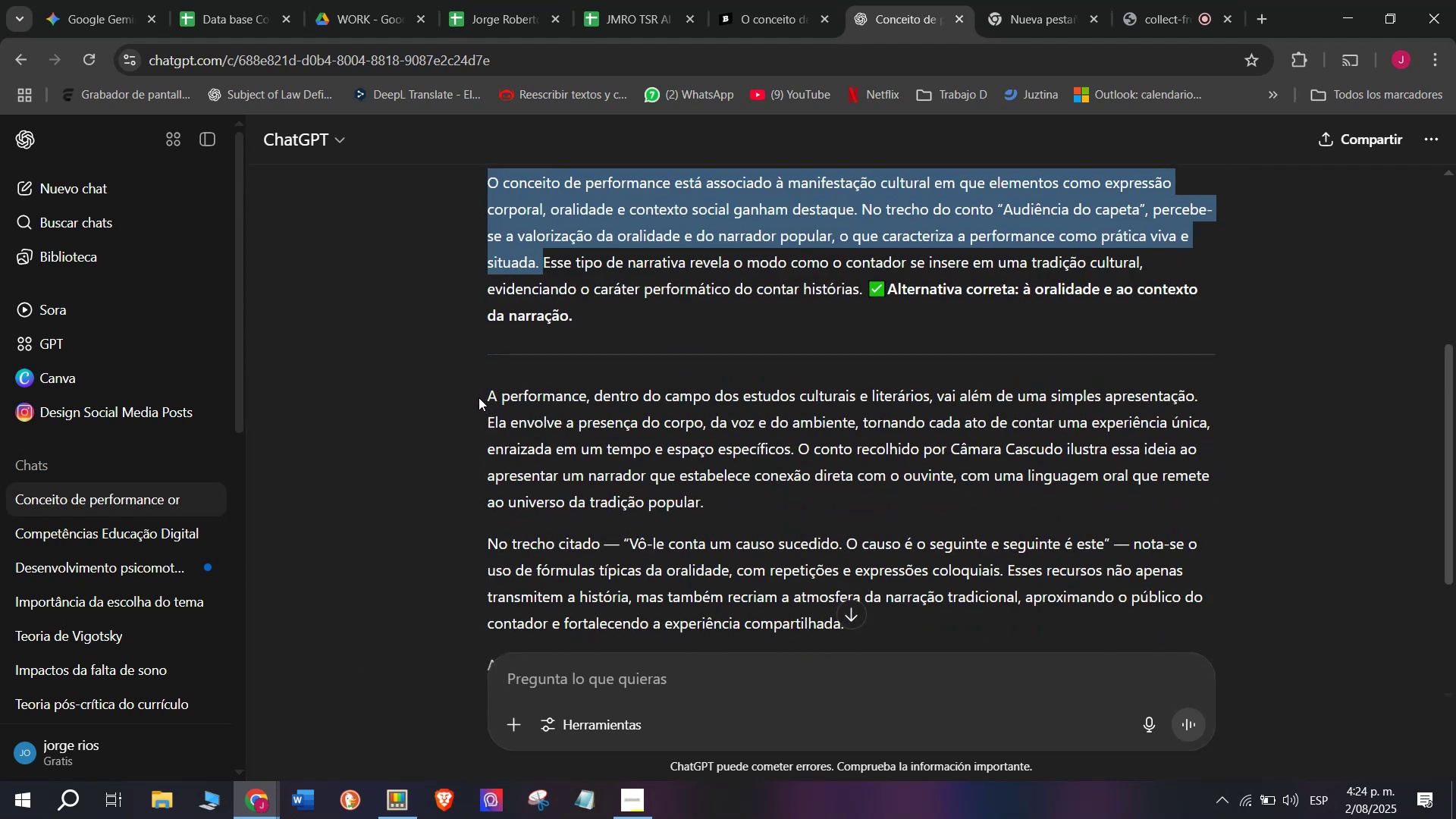 
left_click([766, 0])
 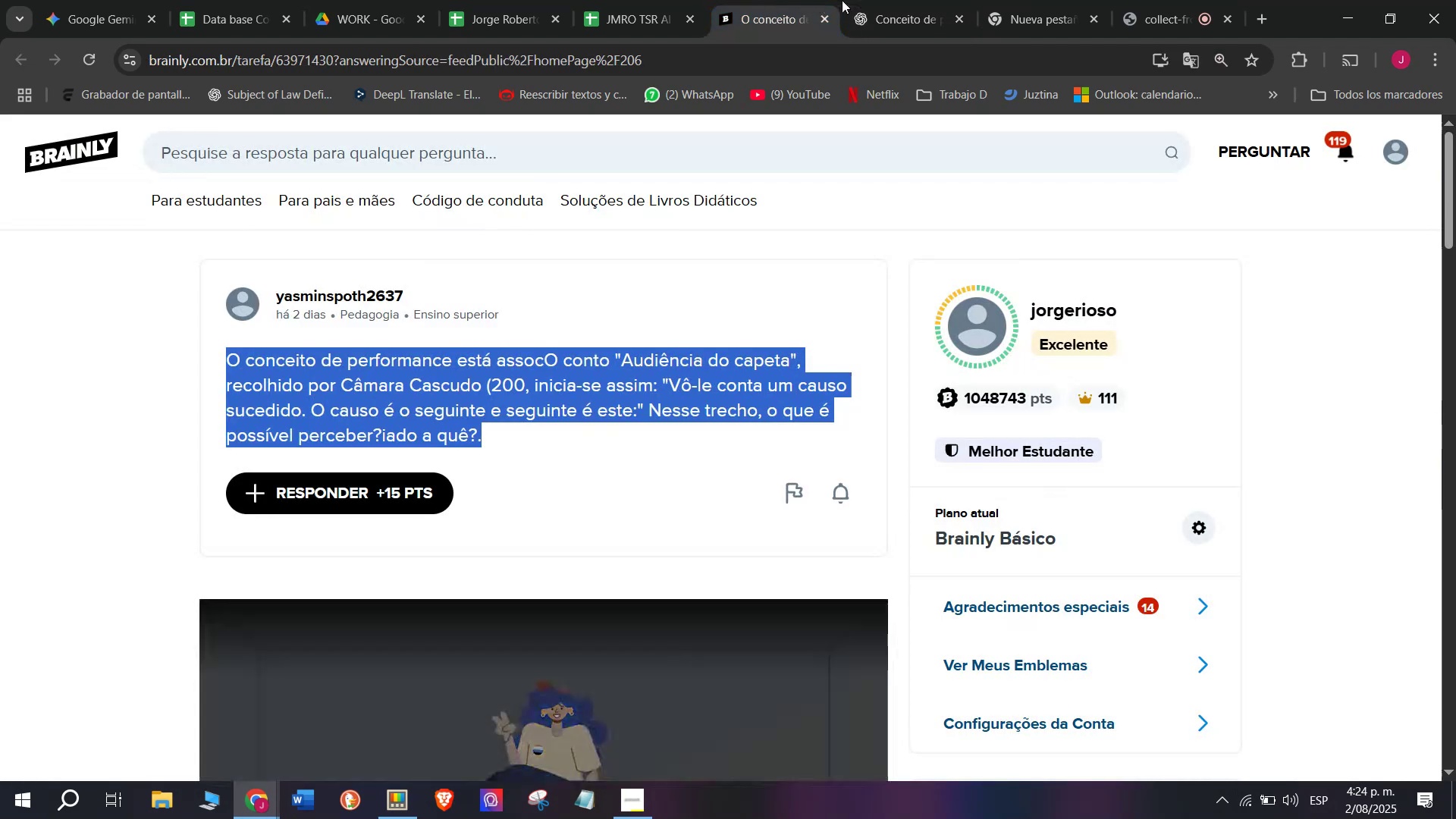 
left_click([921, 0])
 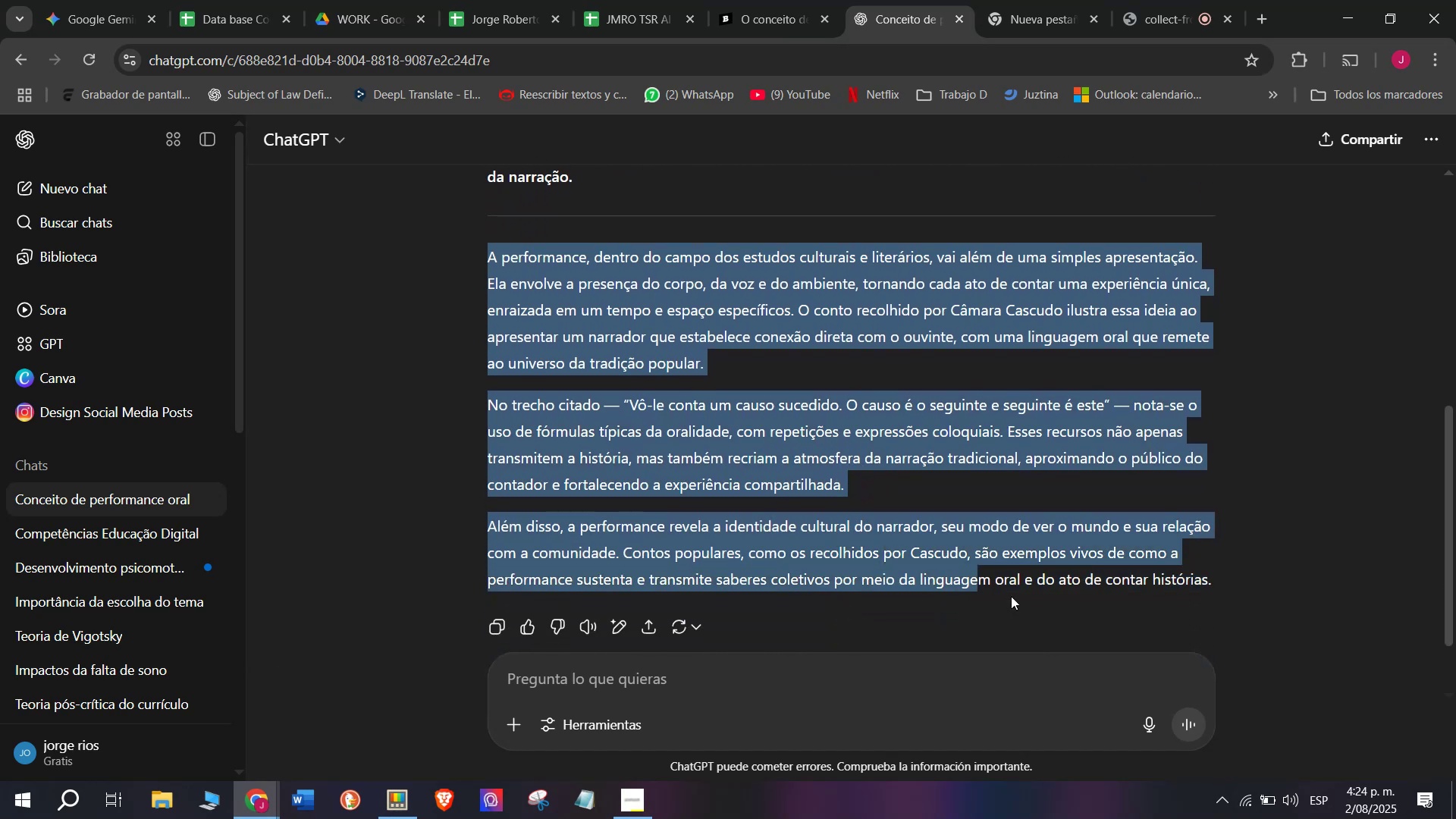 
key(Control+C)
 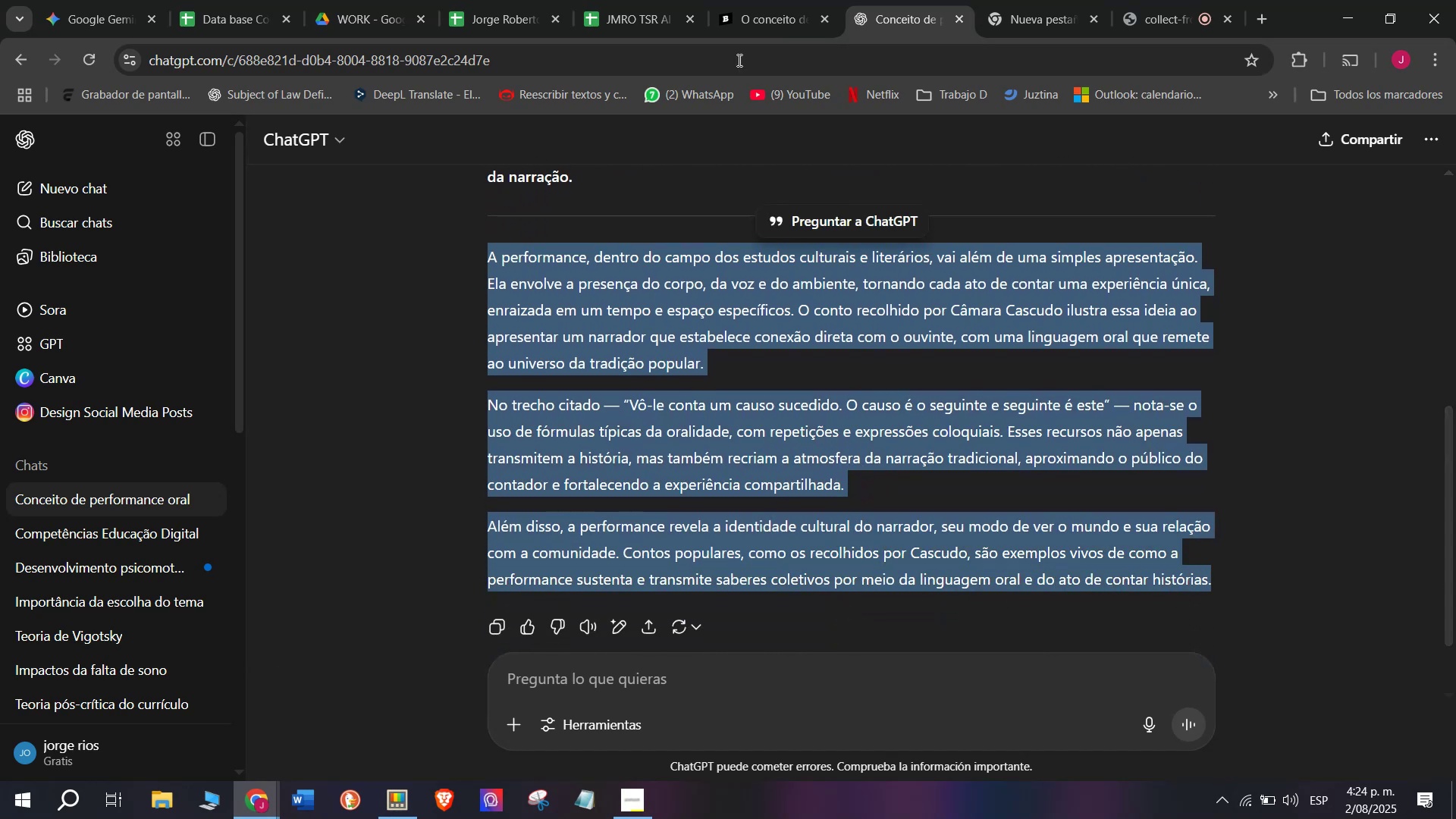 
left_click([726, 0])
 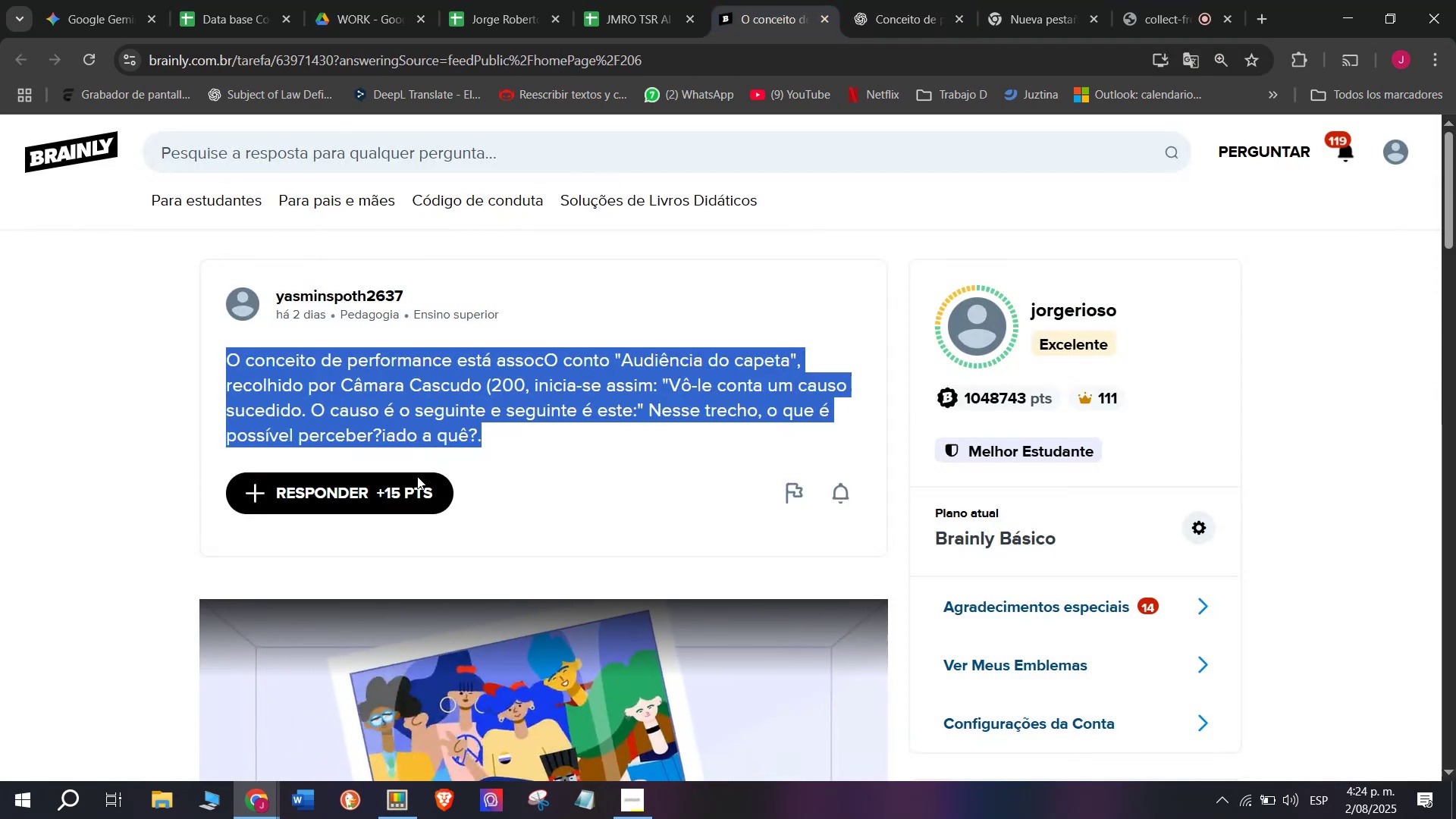 
left_click([403, 501])
 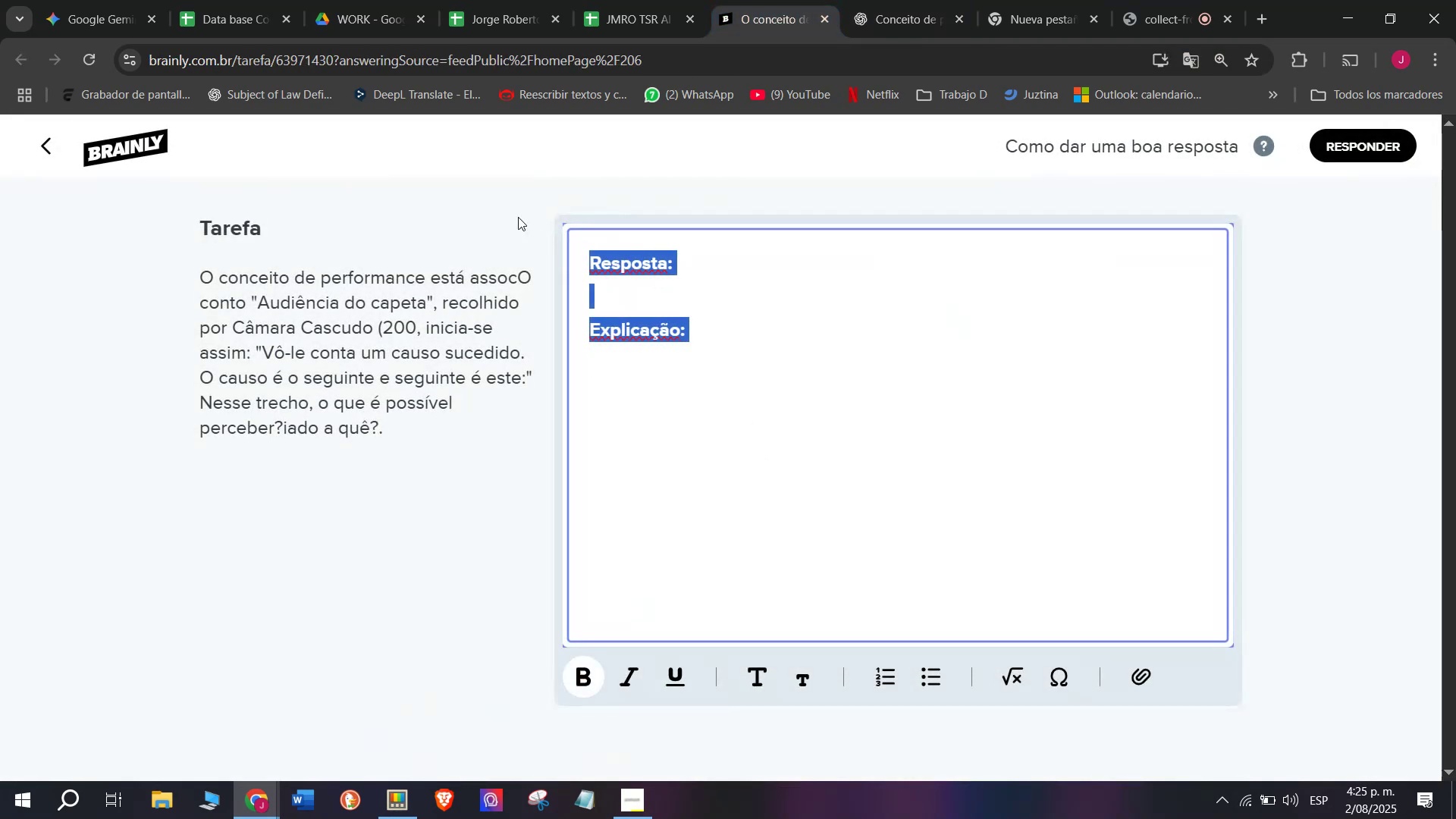 
key(Meta+MetaLeft)
 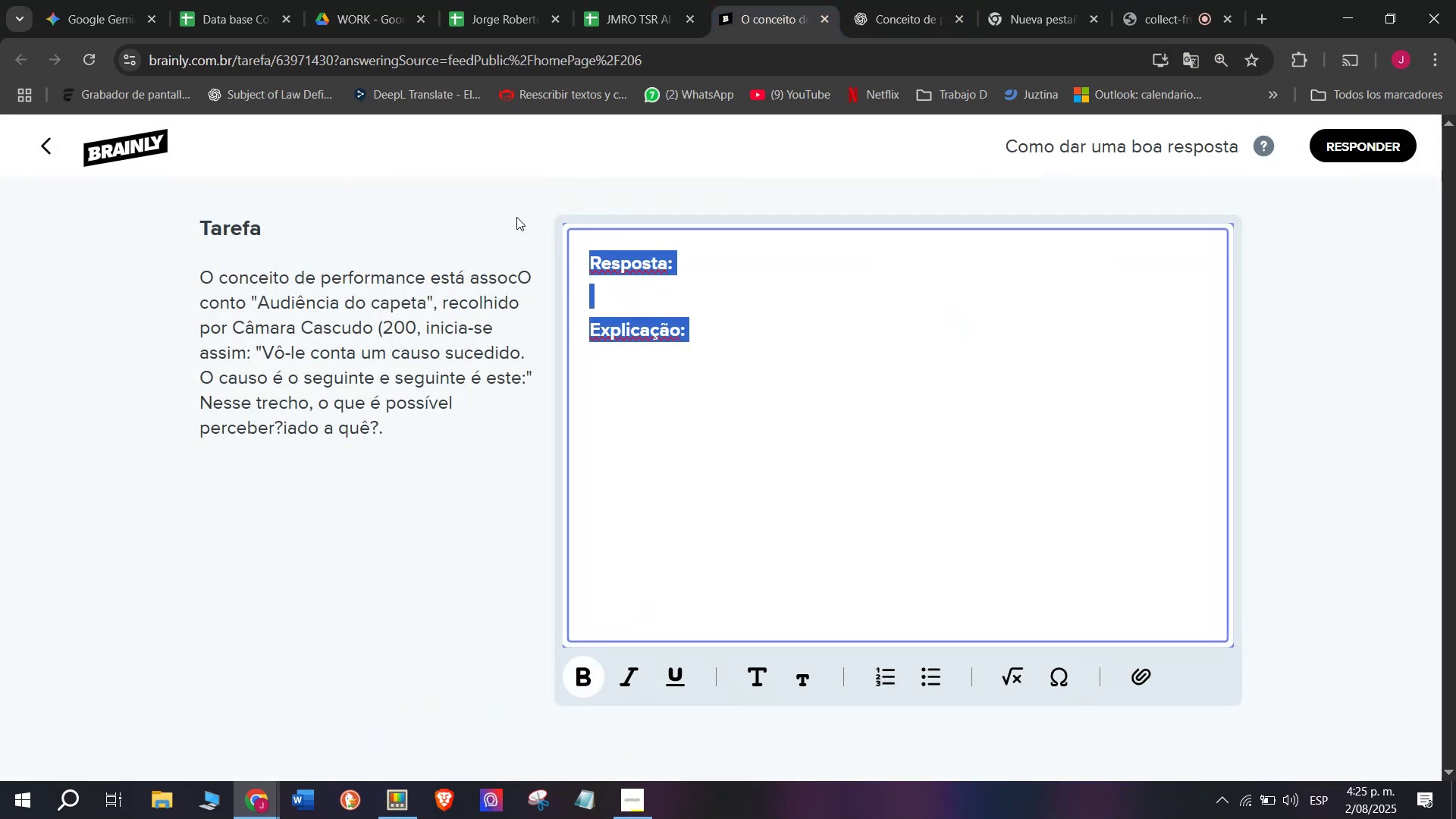 
key(Meta+V)
 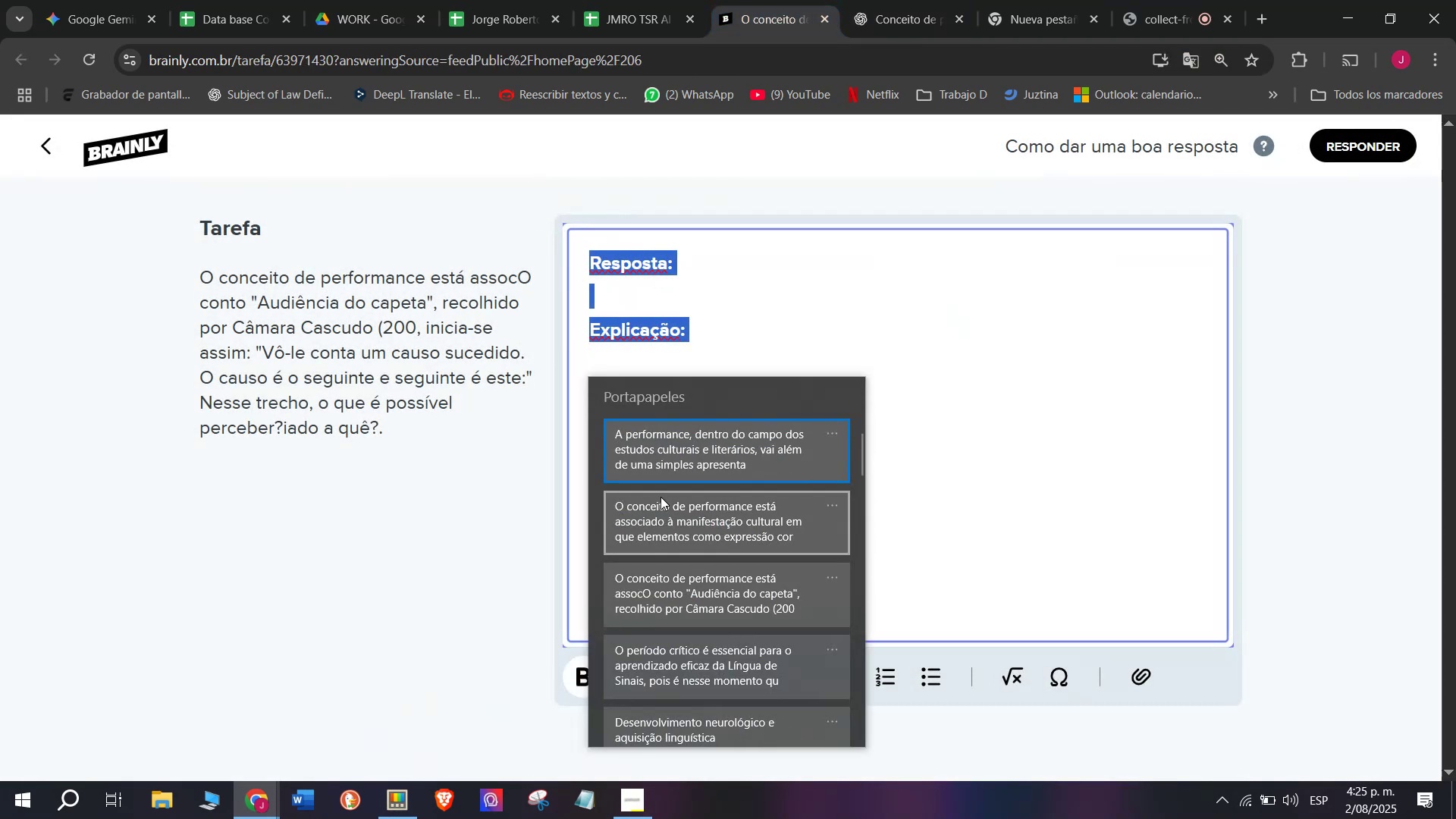 
left_click([661, 497])
 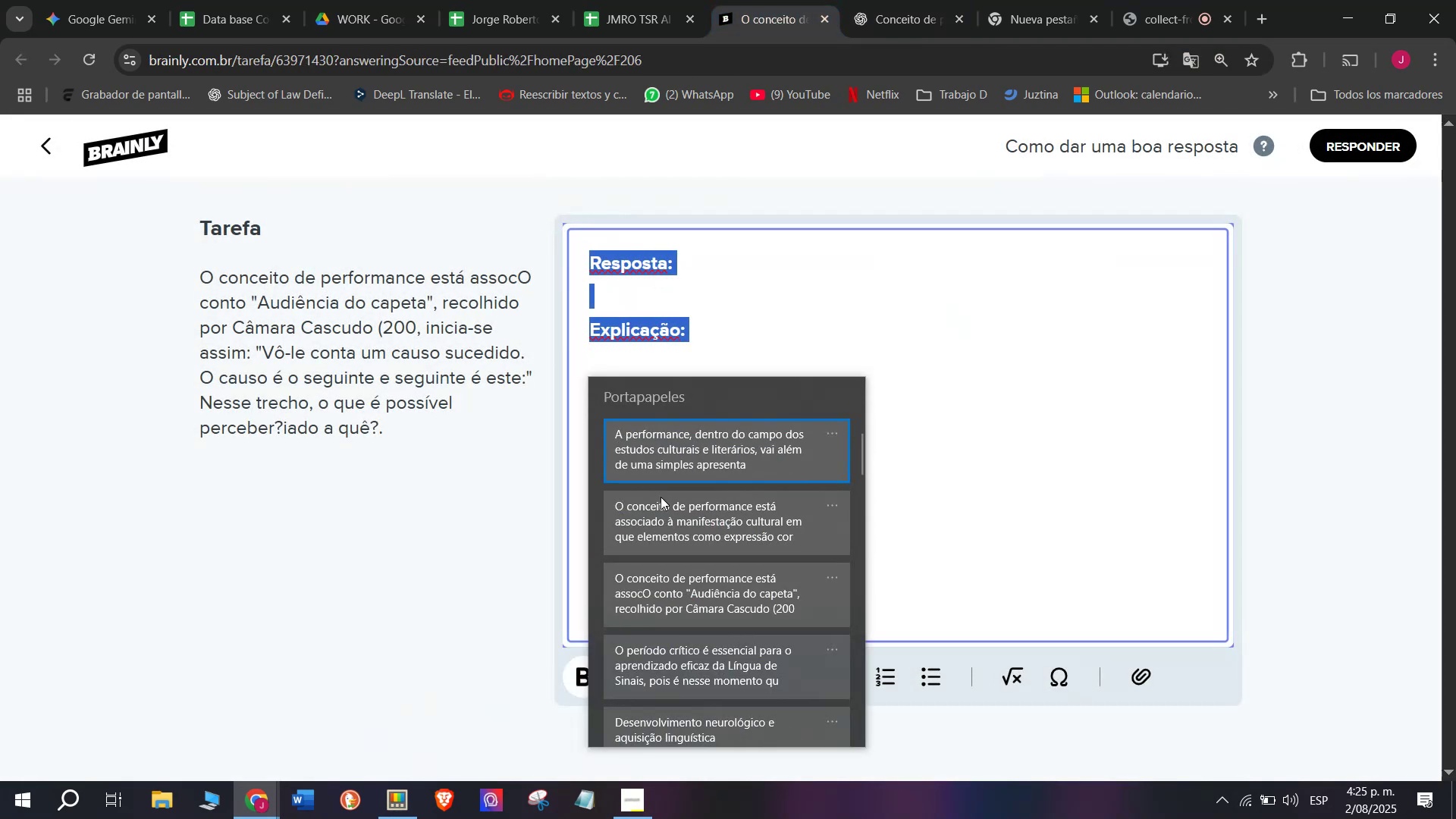 
key(Control+ControlLeft)
 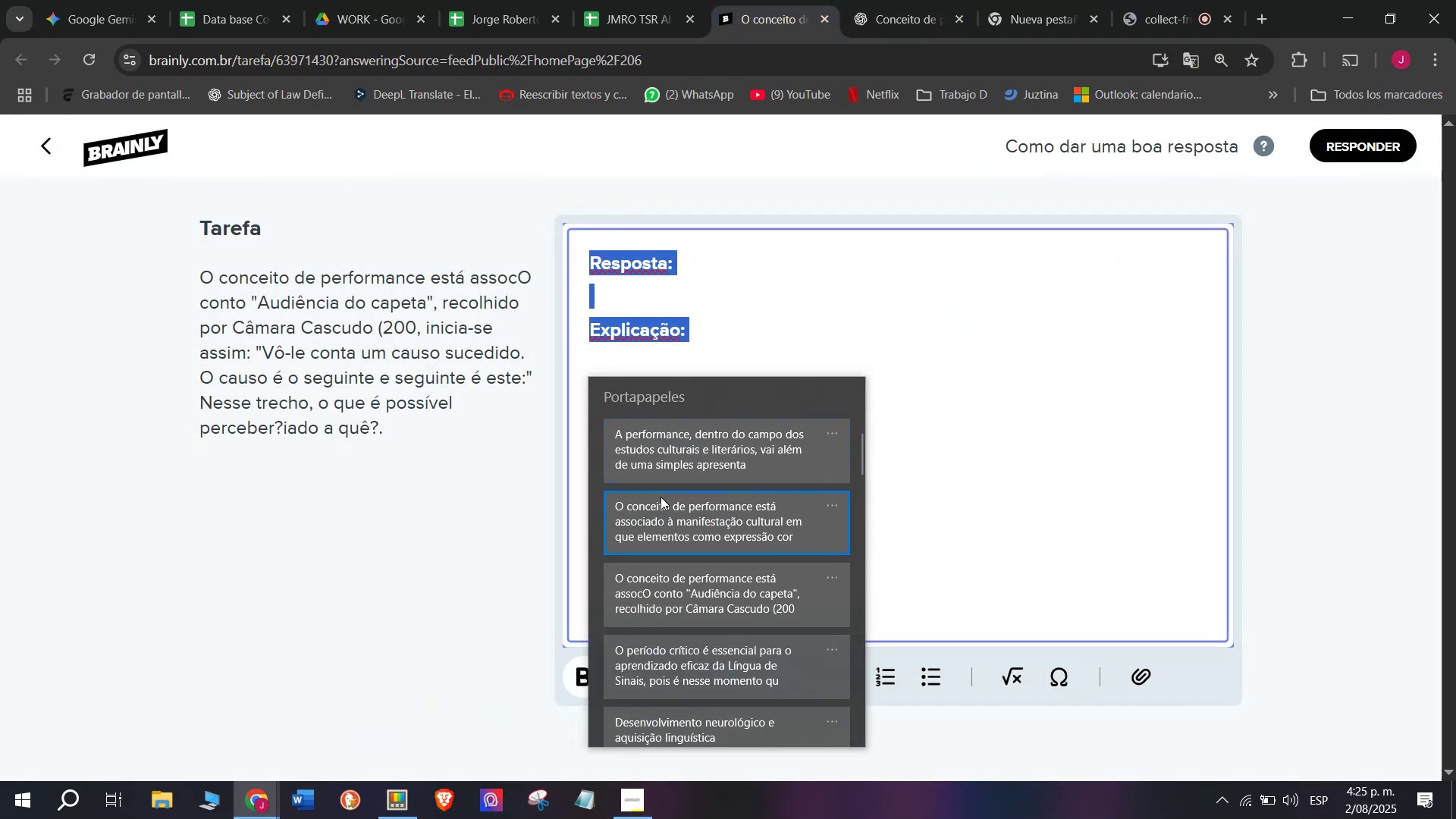 
key(Control+V)
 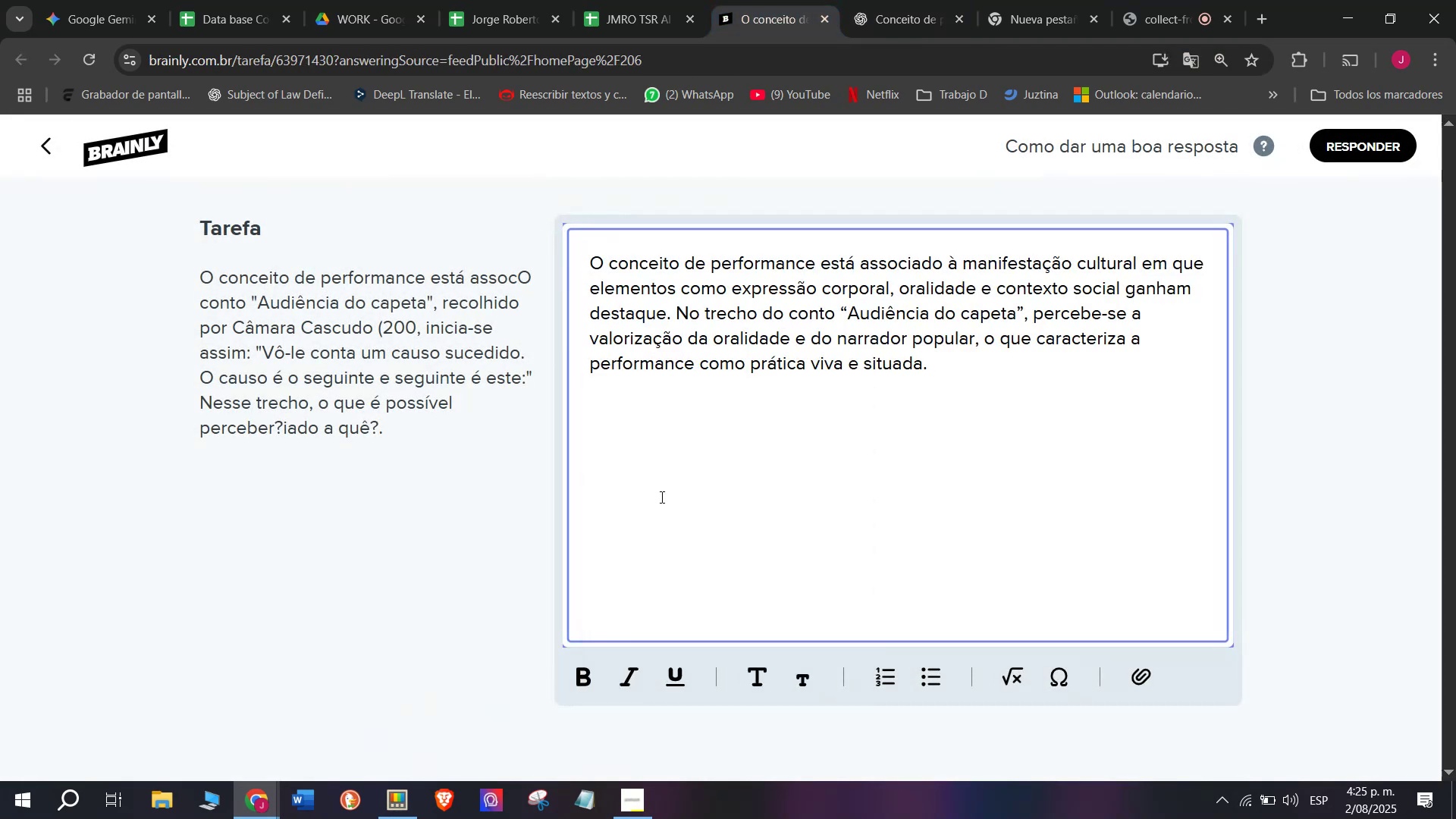 
key(Enter)
 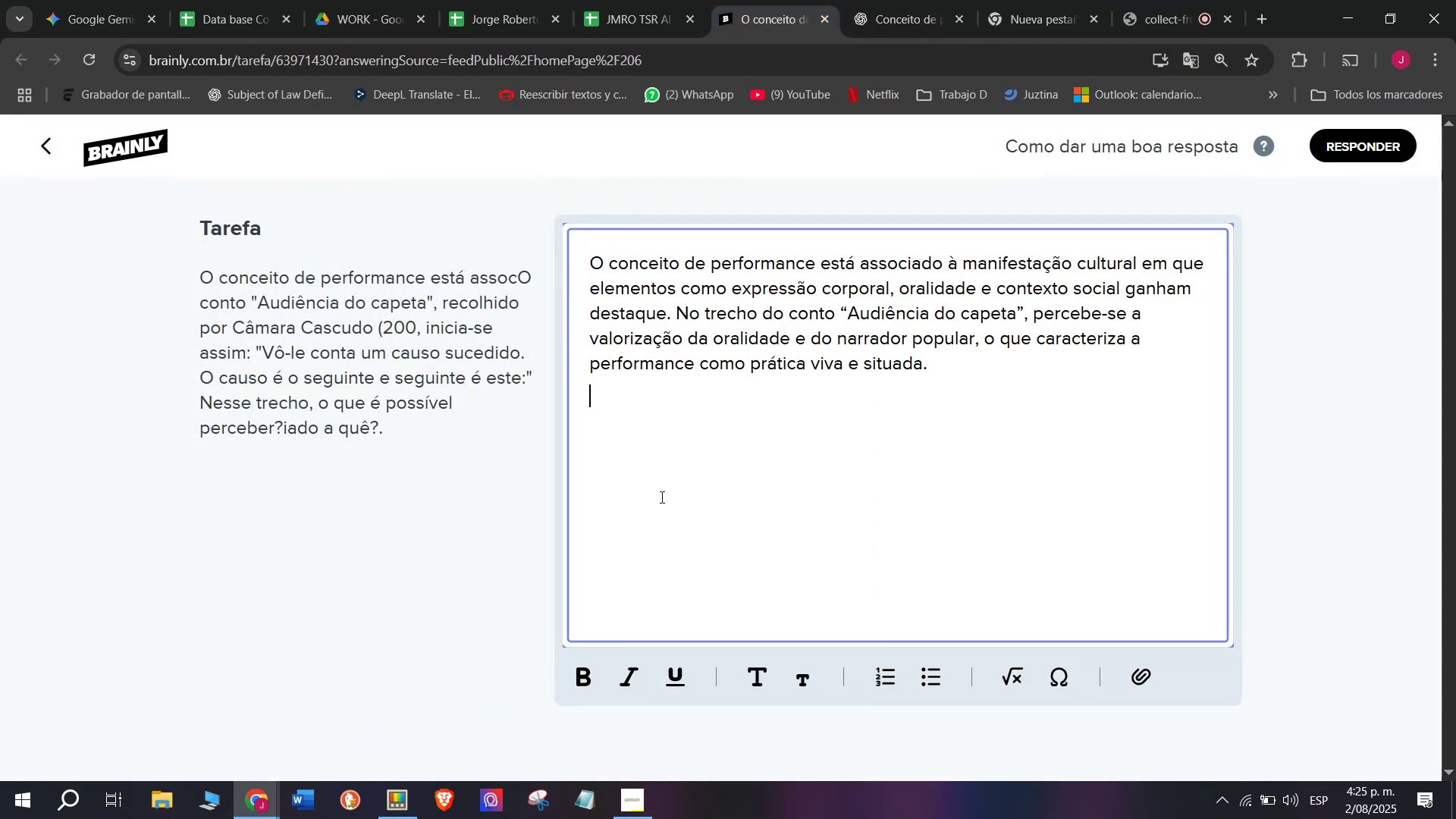 
key(Enter)
 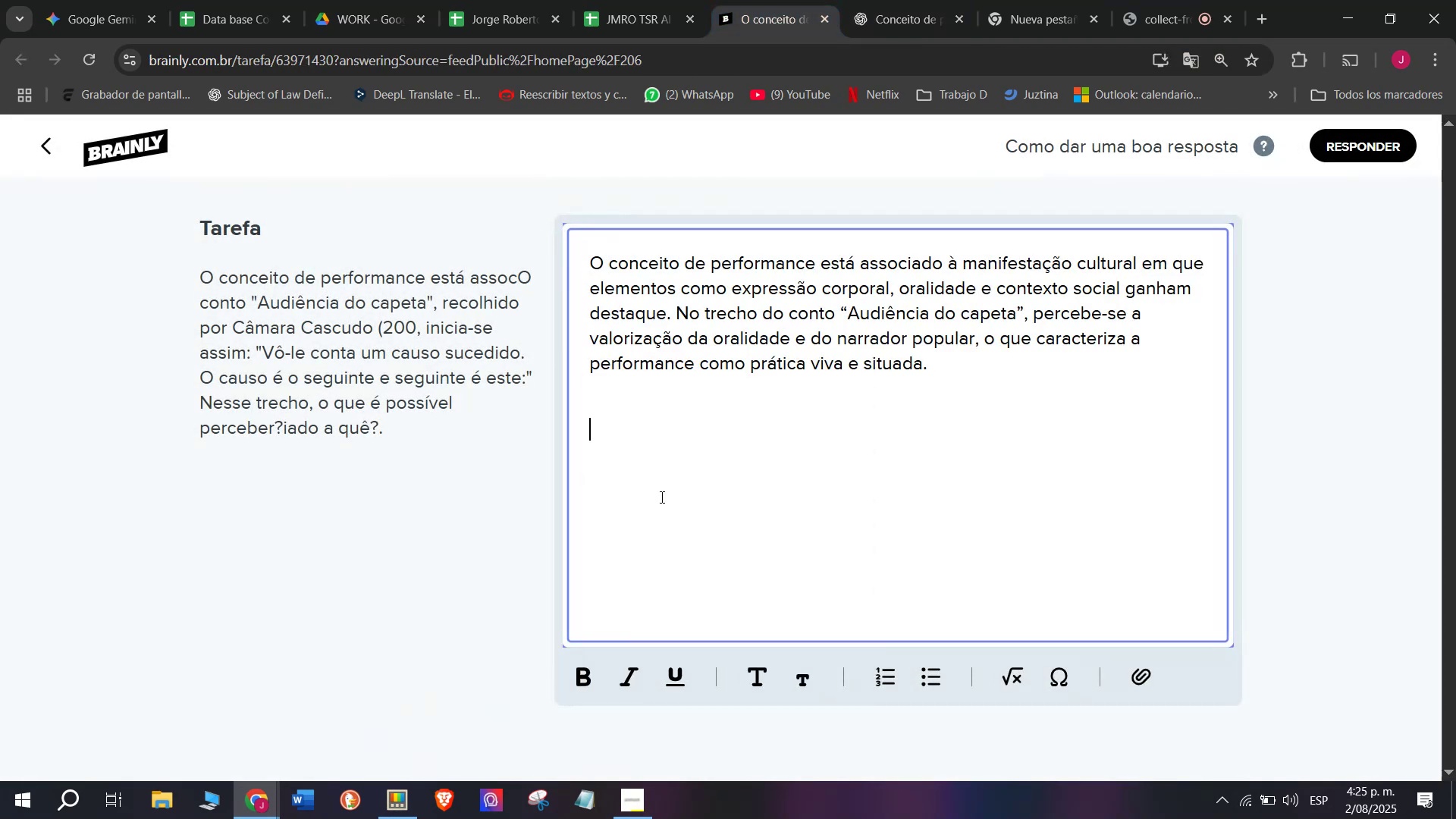 
key(Meta+MetaLeft)
 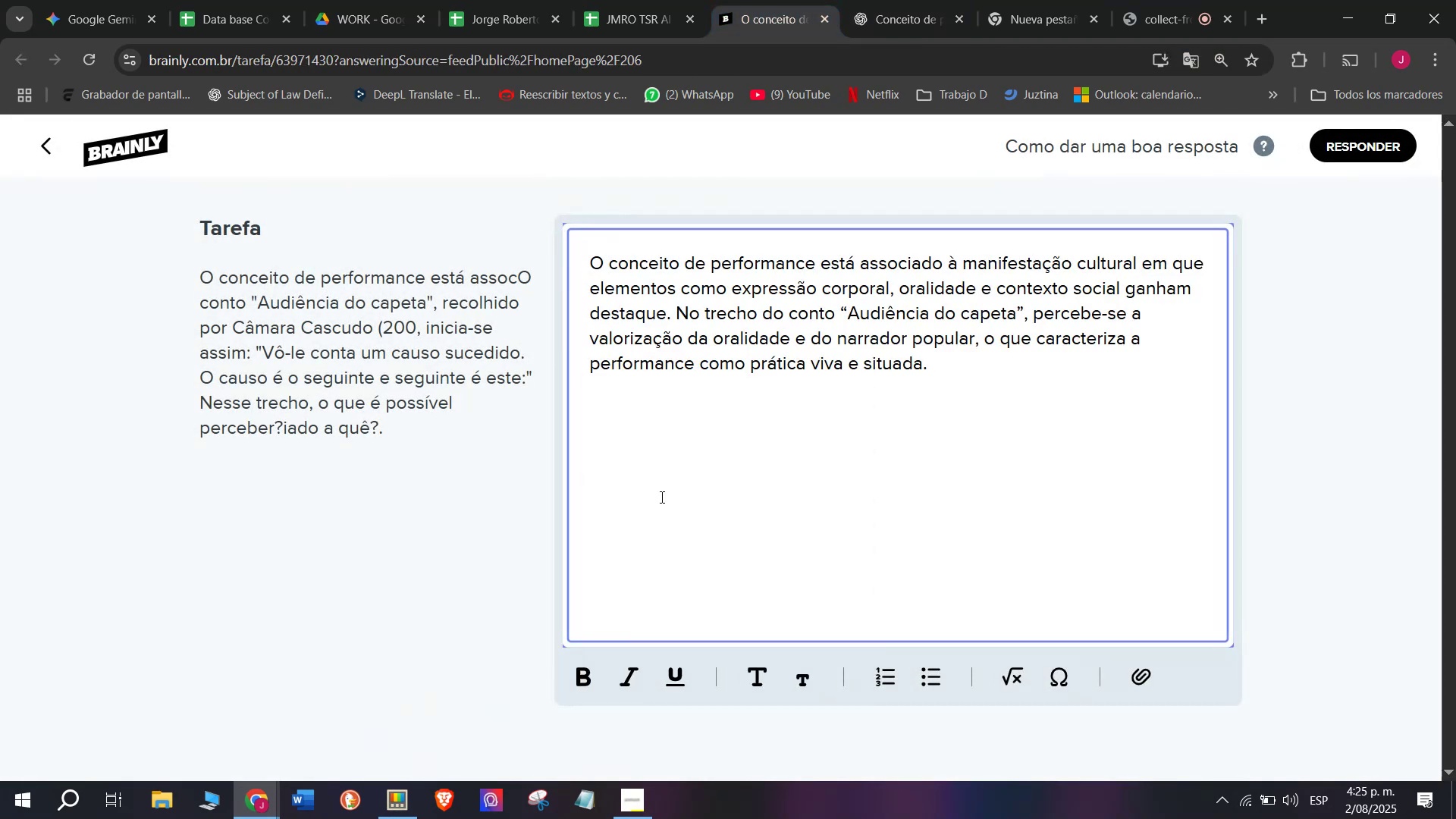 
key(Meta+V)
 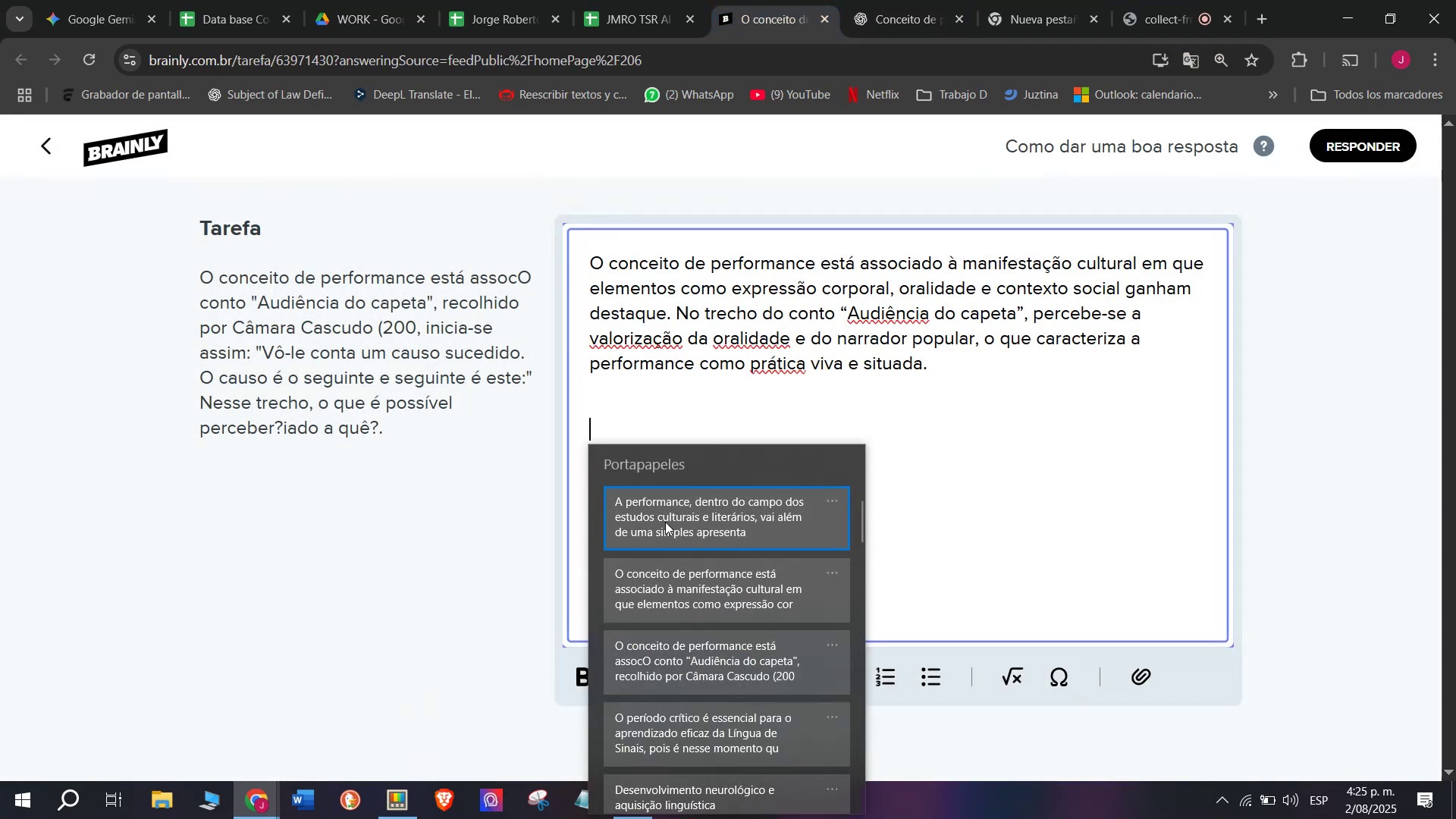 
left_click([665, 522])
 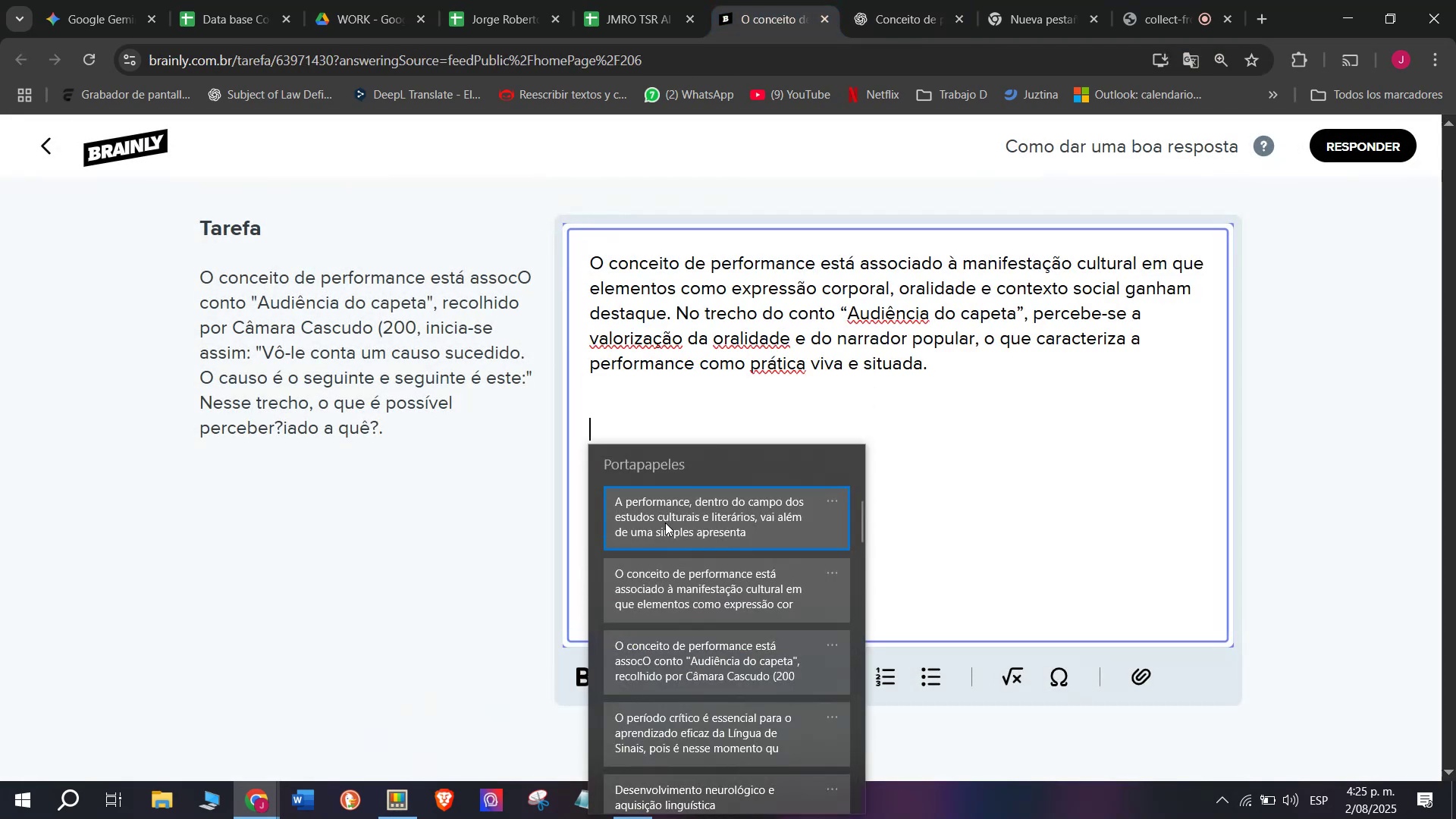 
key(Control+ControlLeft)
 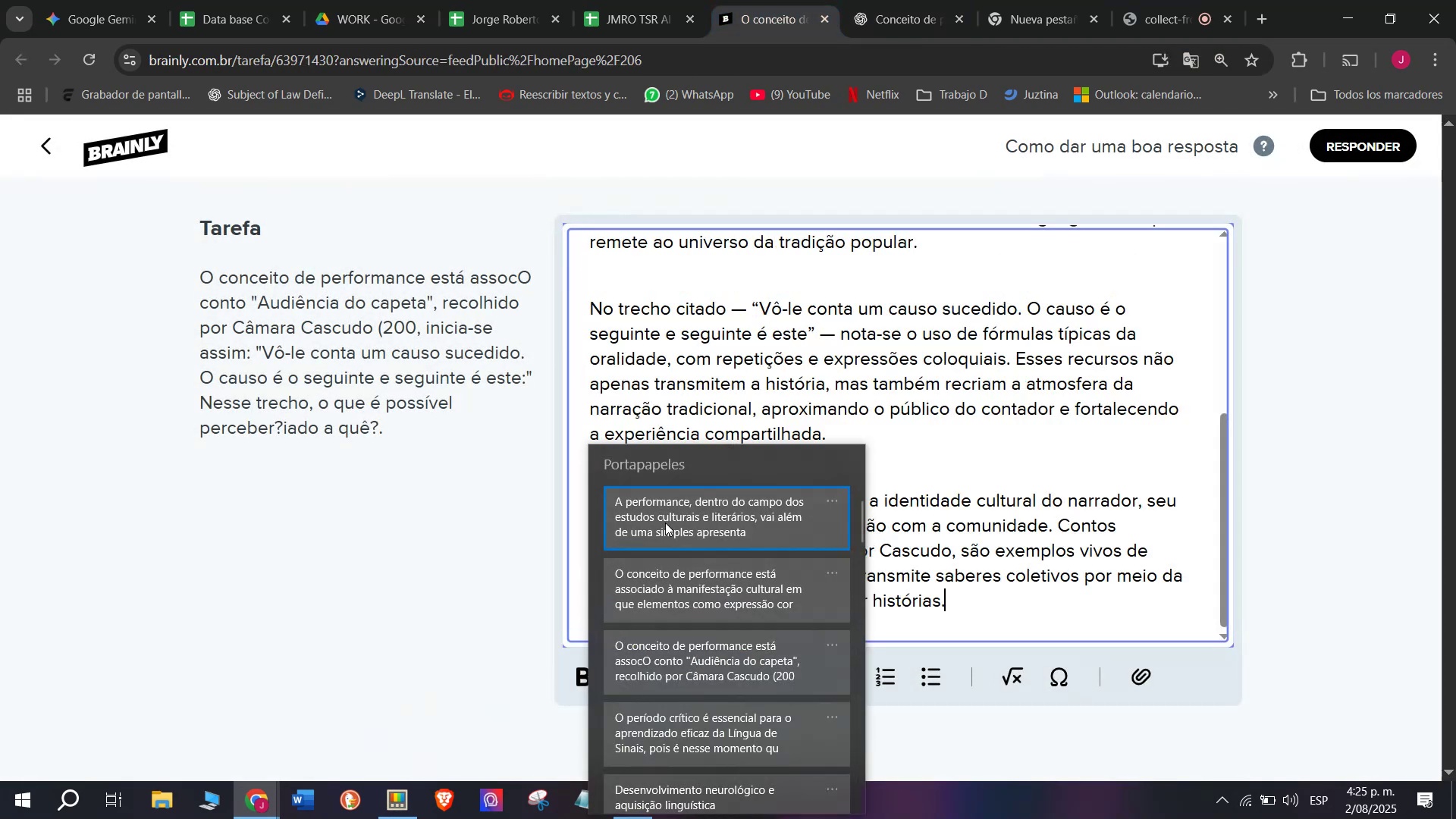 
key(Control+V)
 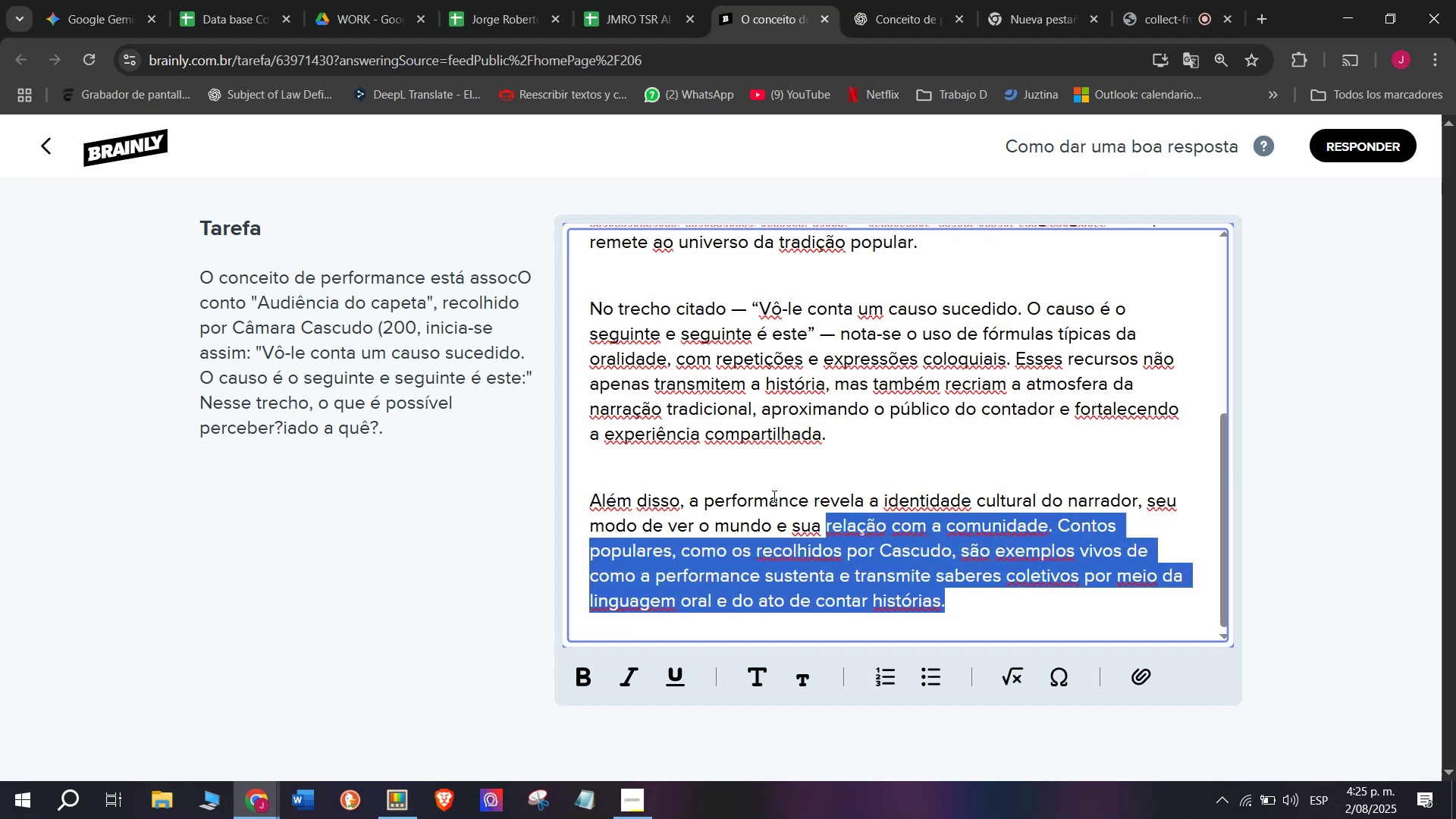 
key(Control+C)
 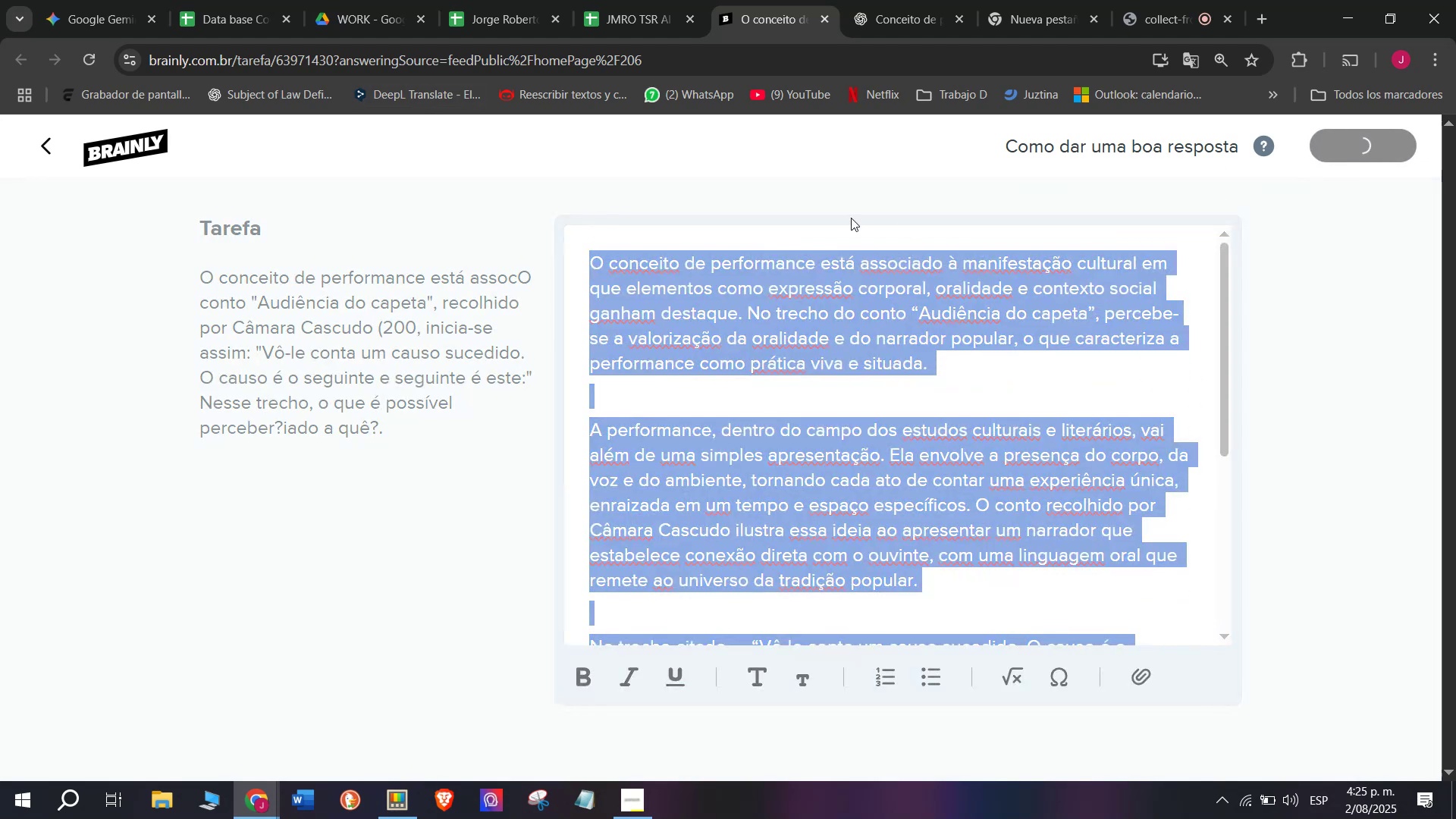 
left_click([650, 0])
 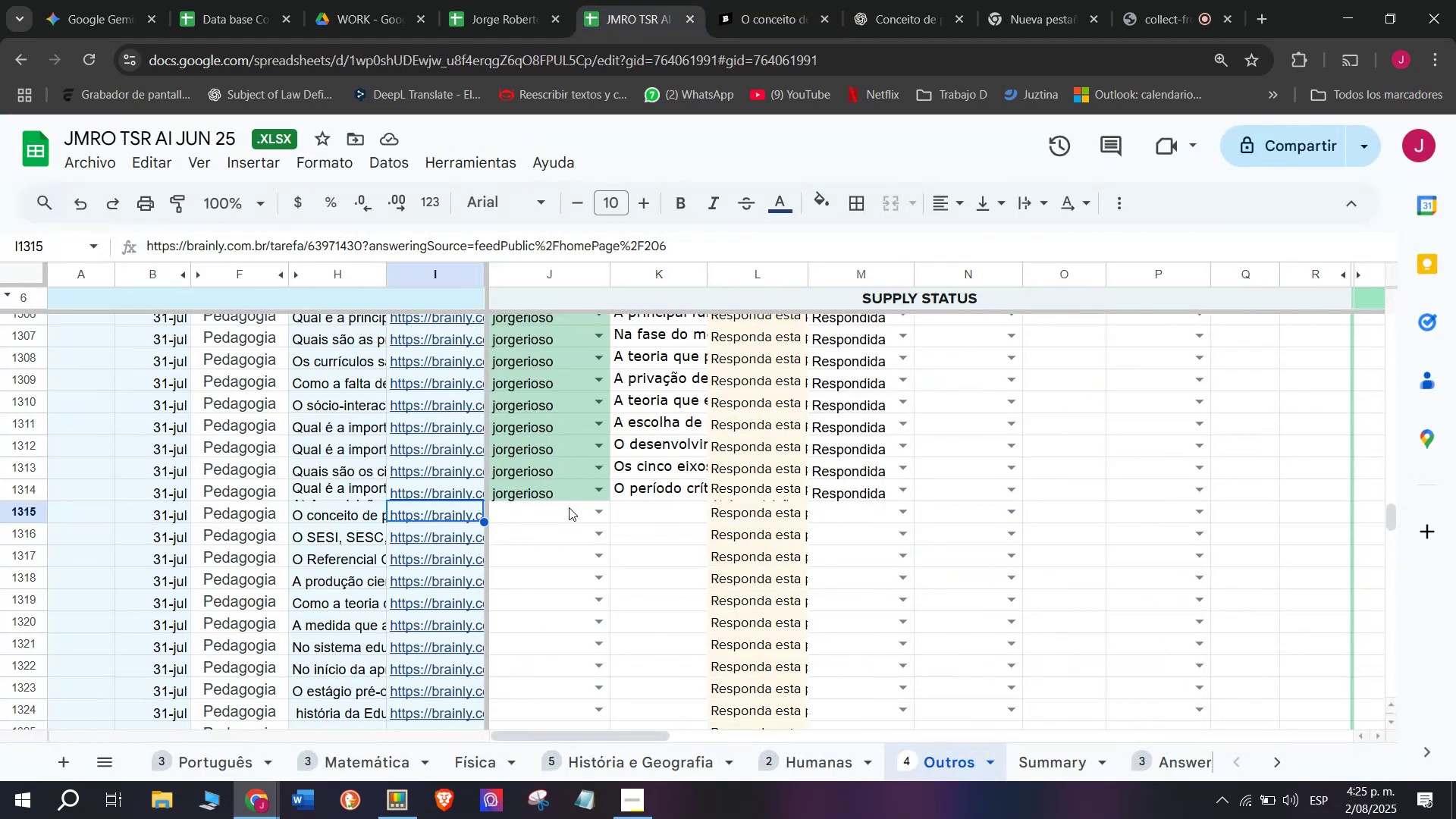 
left_click([569, 507])
 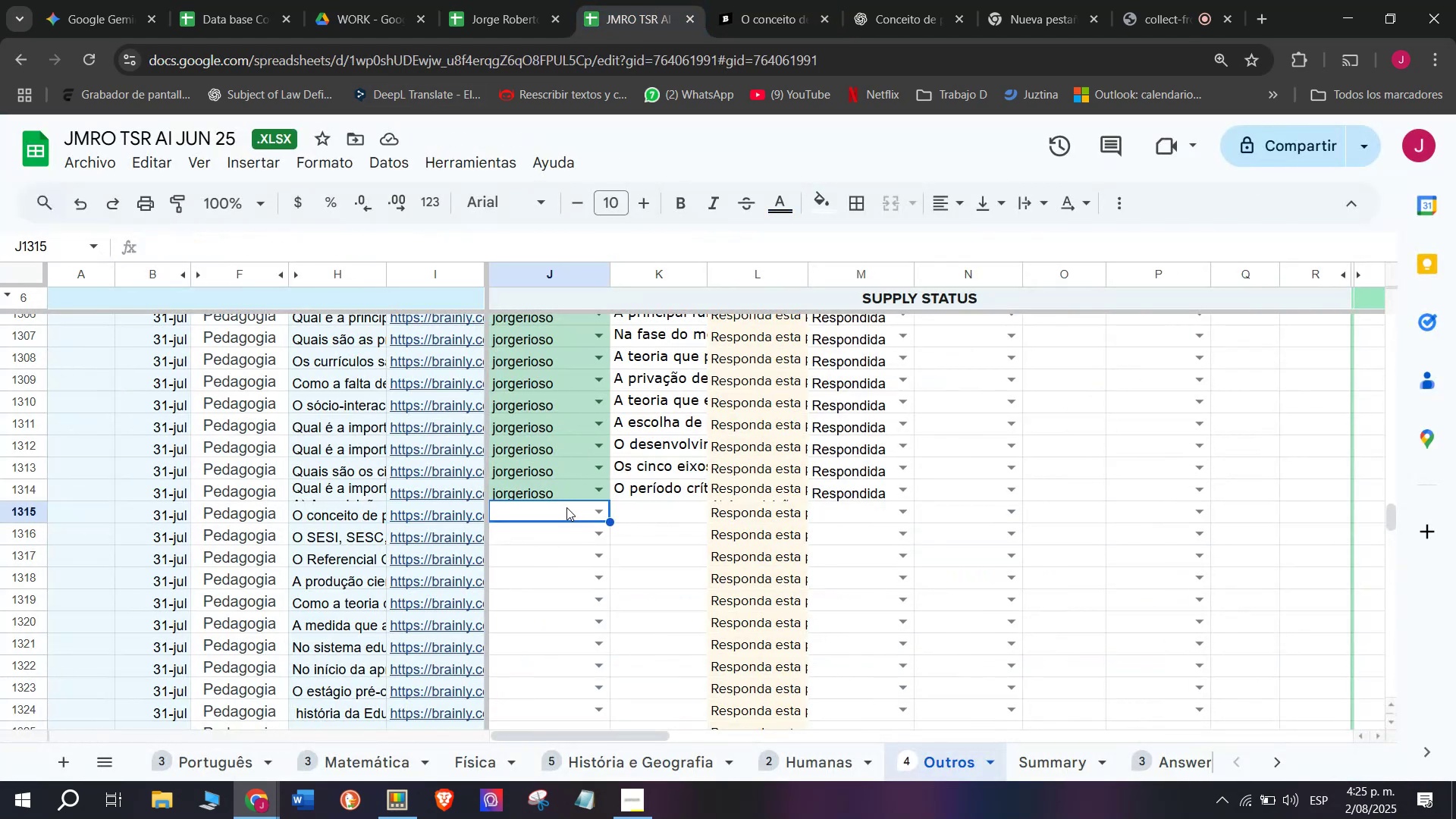 
key(J)
 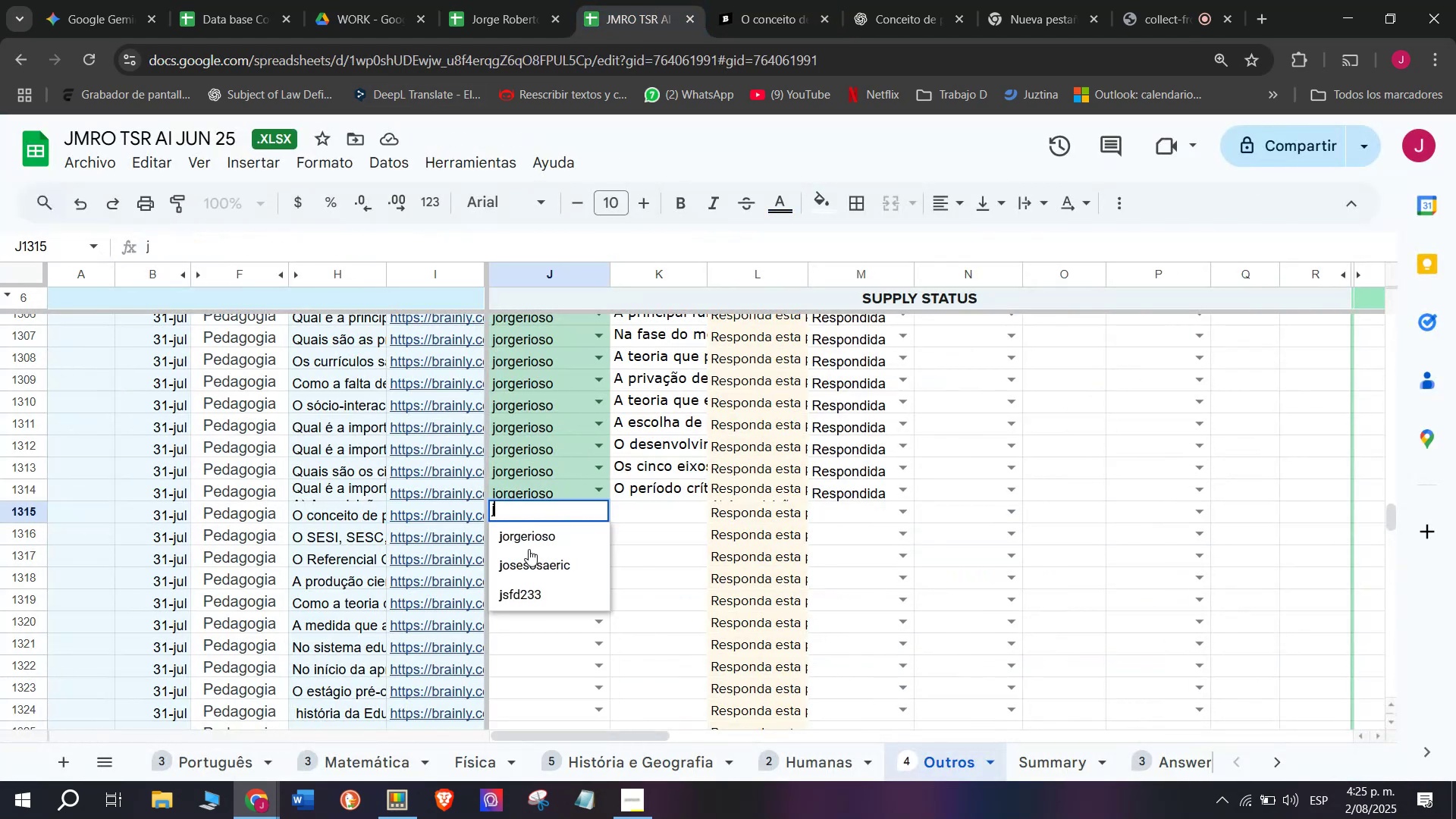 
left_click([529, 549])
 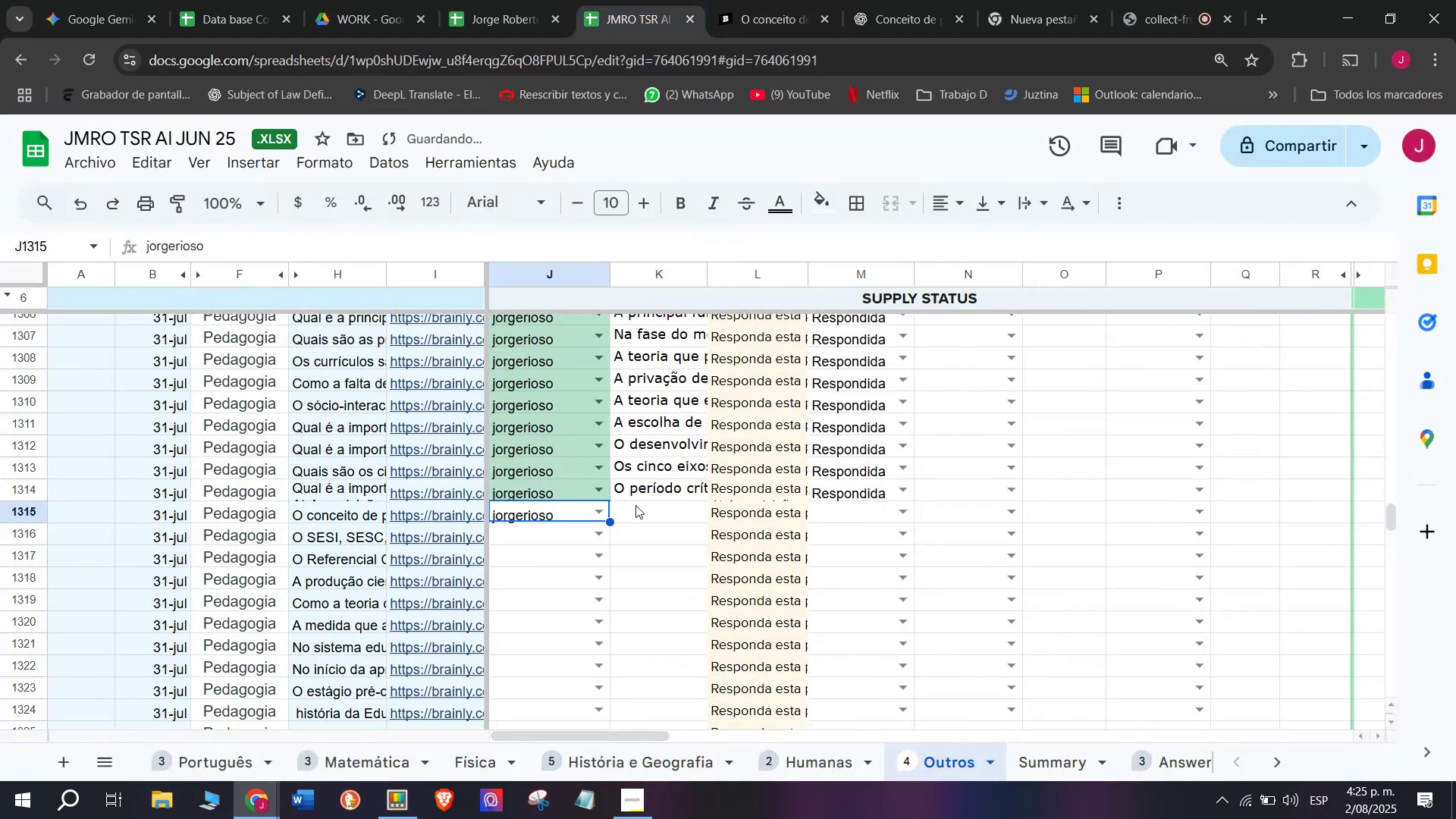 
double_click([635, 505])
 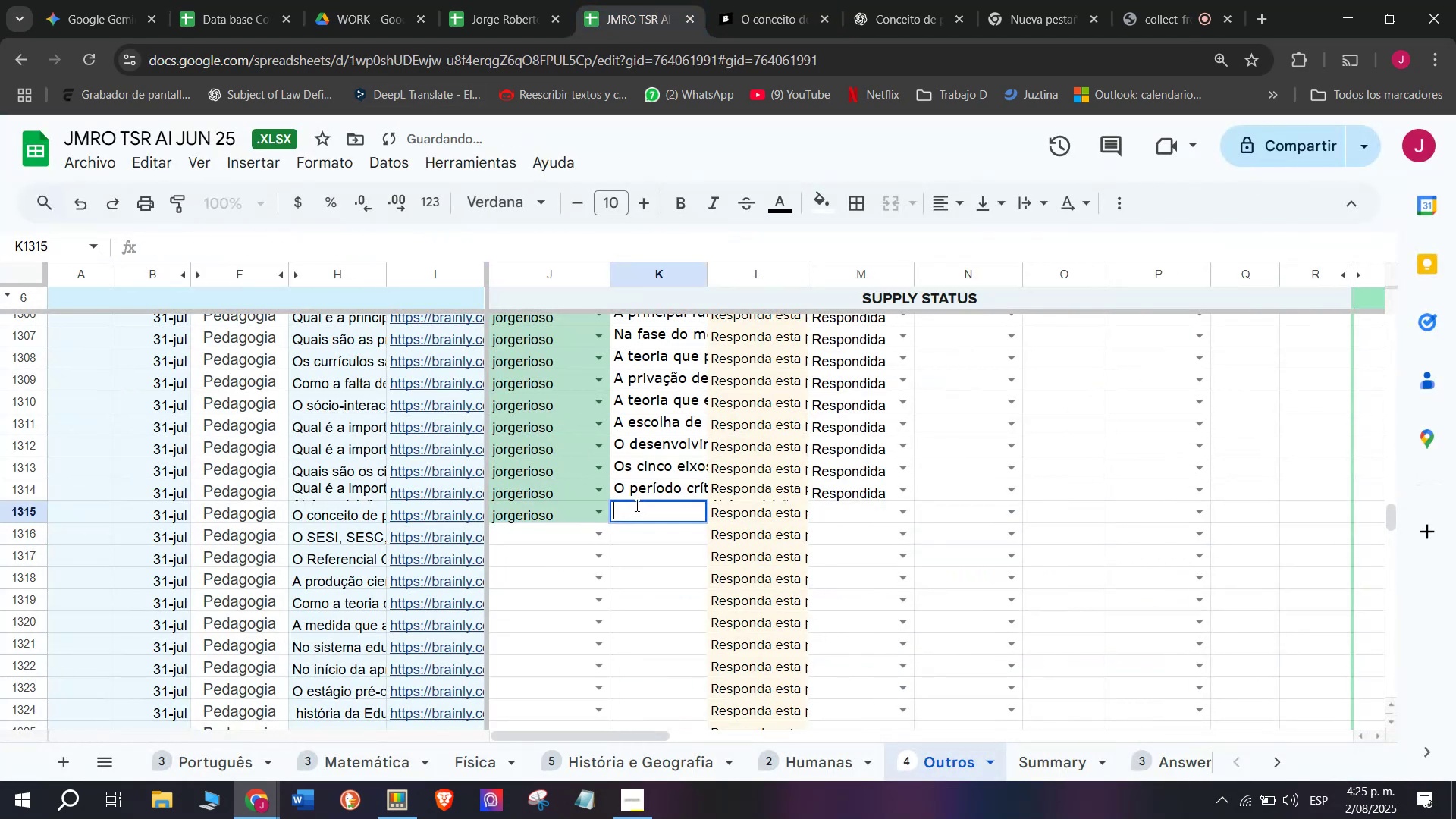 
key(Control+V)
 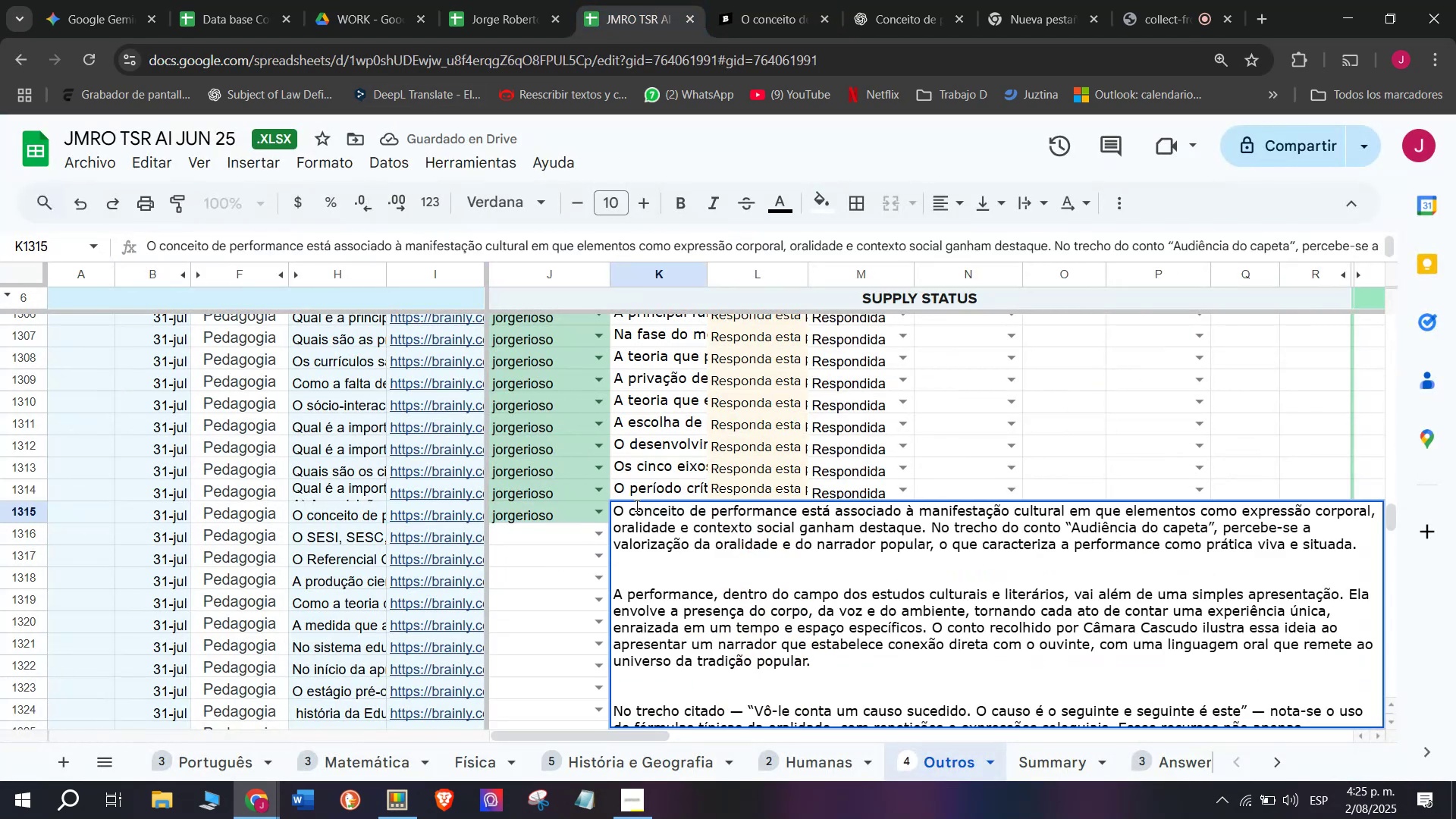 
key(Enter)
 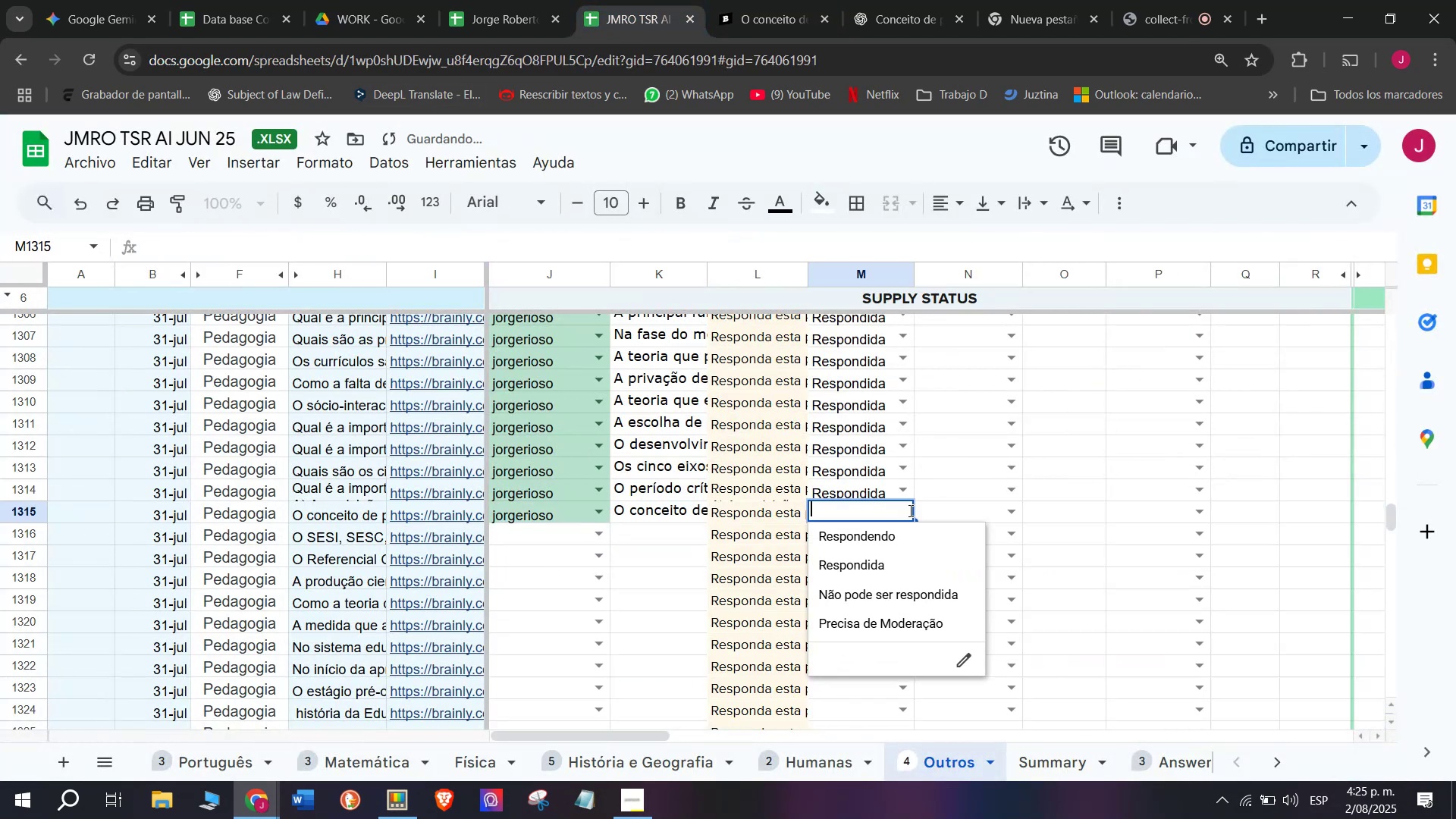 
left_click([879, 557])
 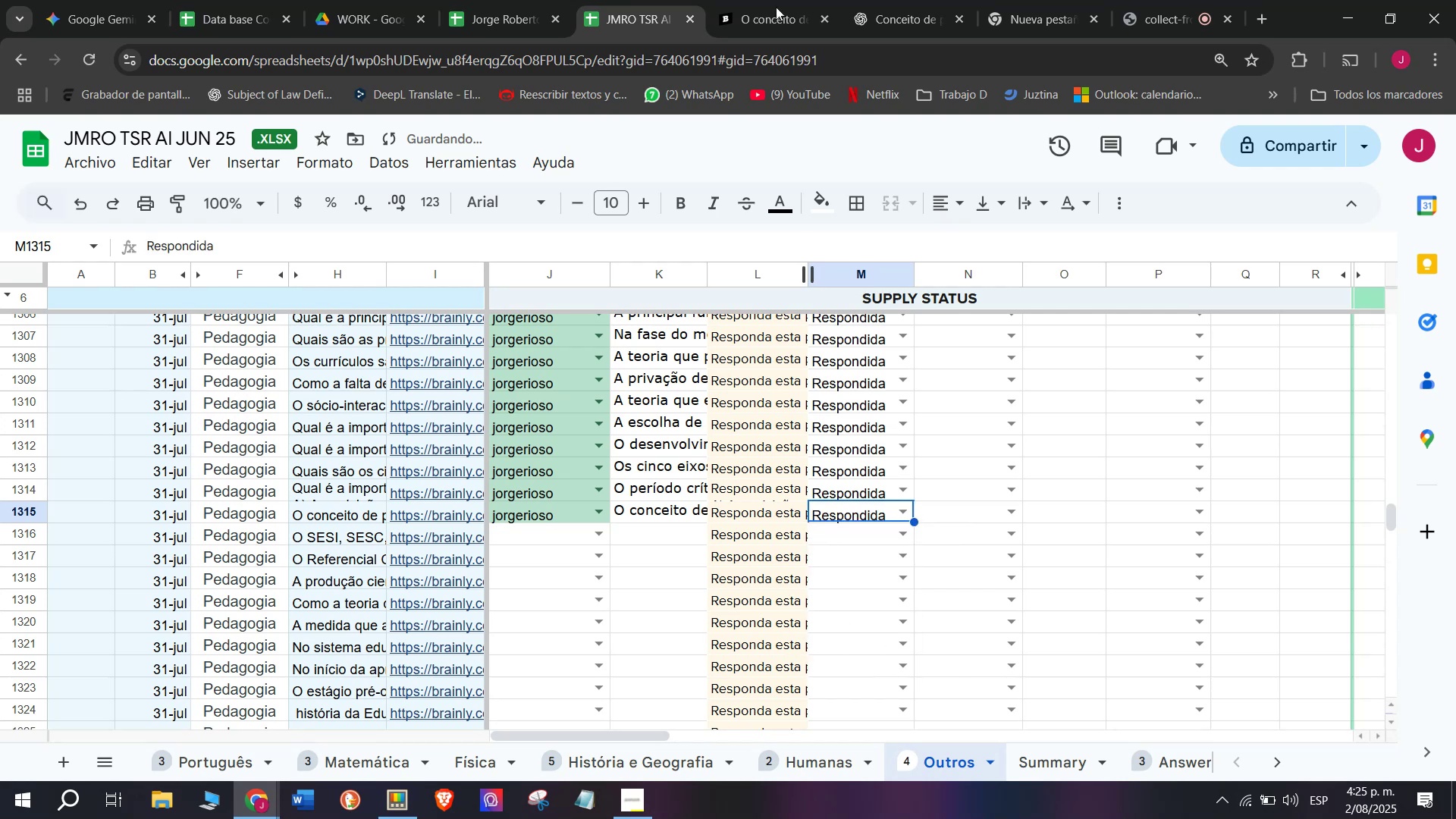 
left_click([762, 0])
 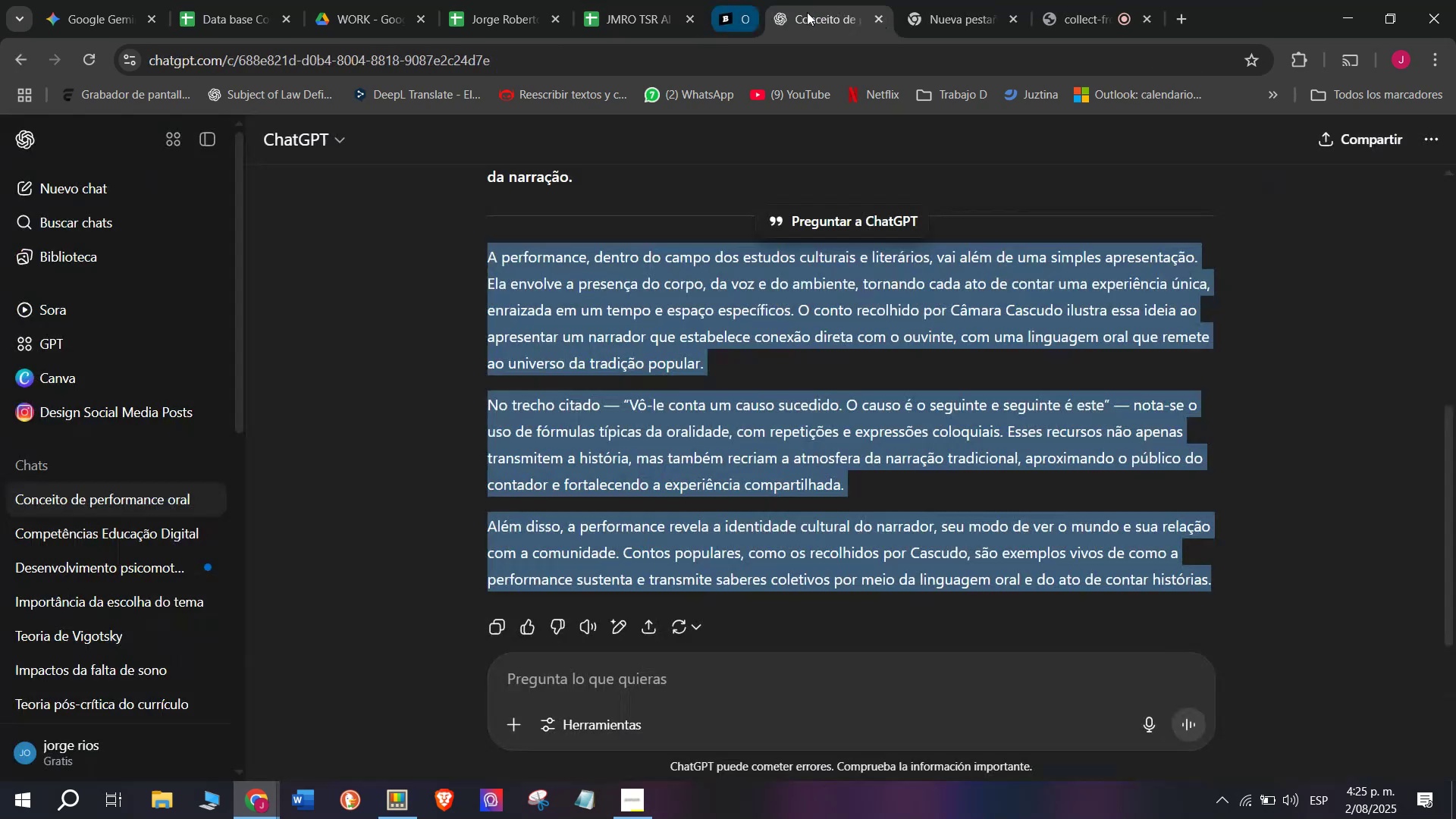 
double_click([645, 0])
 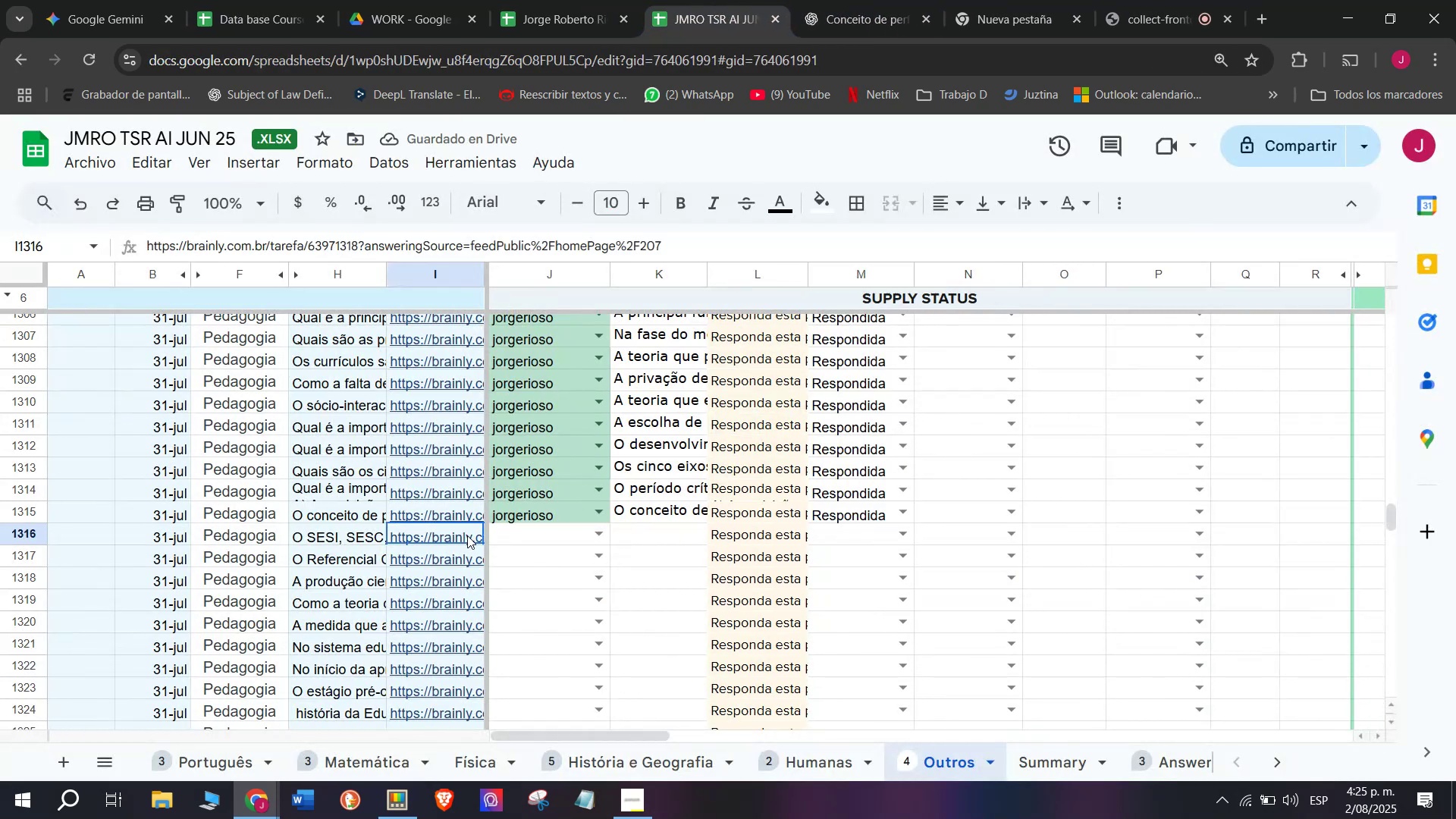 
double_click([478, 562])
 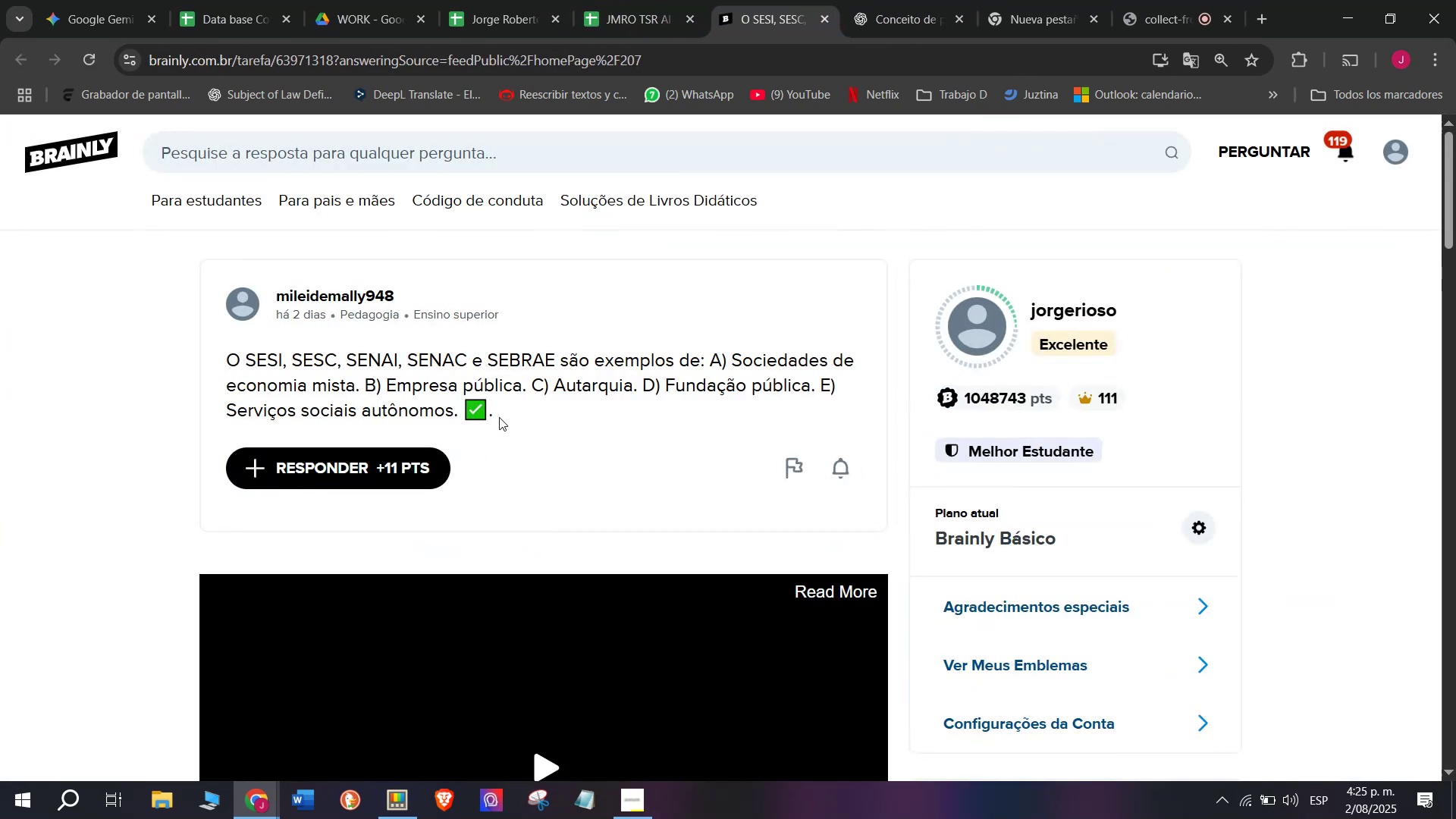 
key(Control+C)
 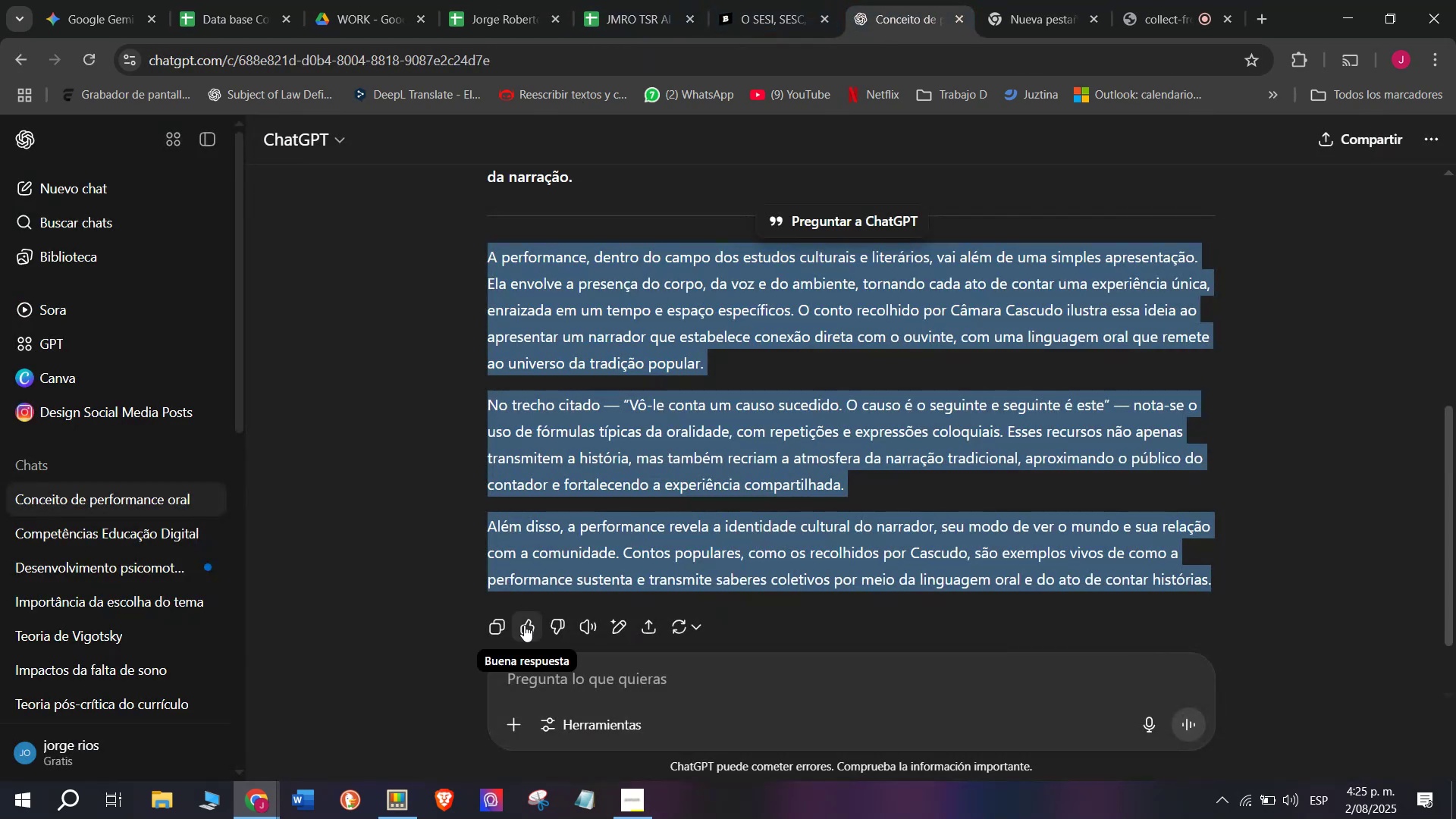 
left_click([537, 660])
 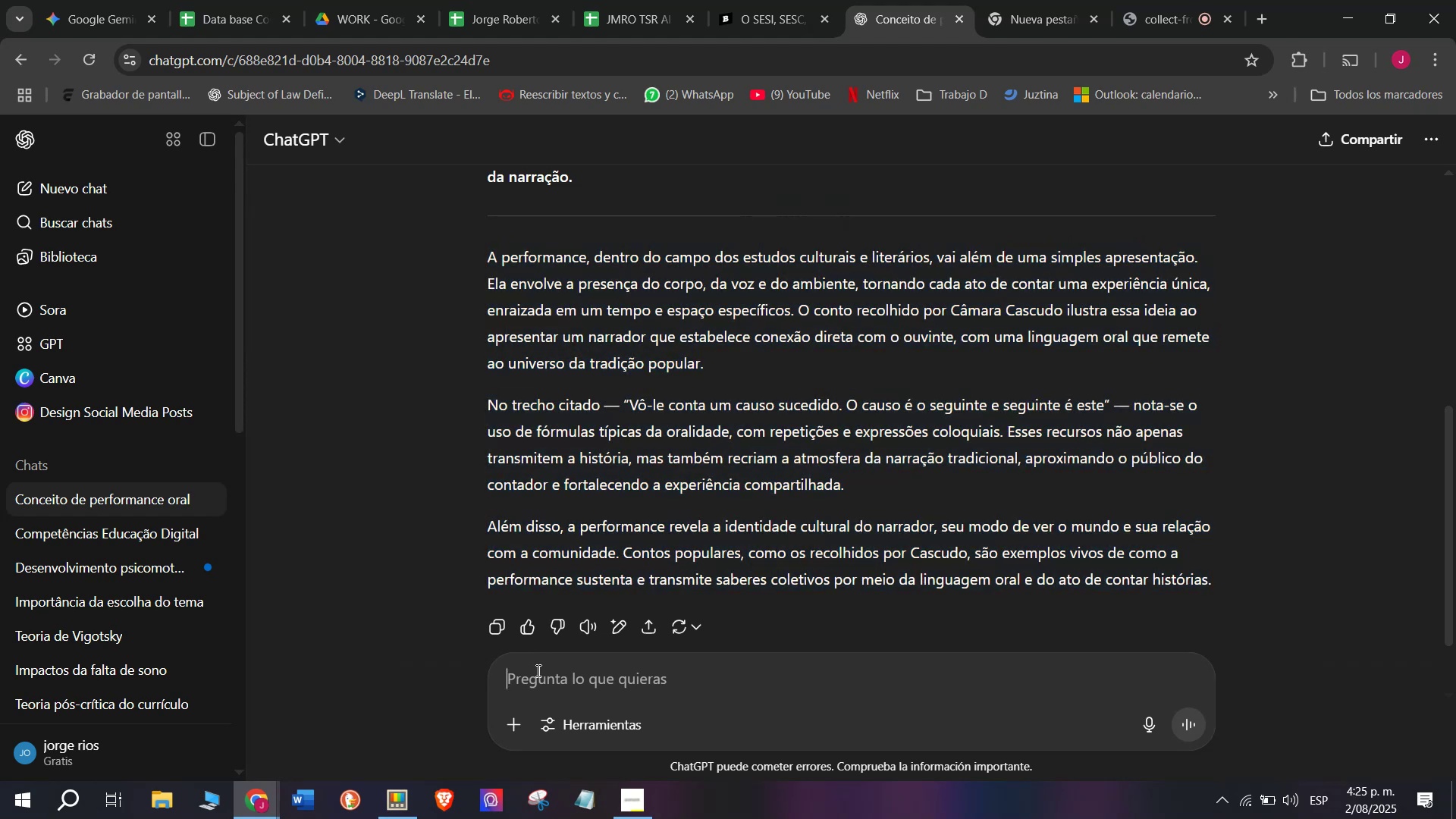 
key(Meta+MetaLeft)
 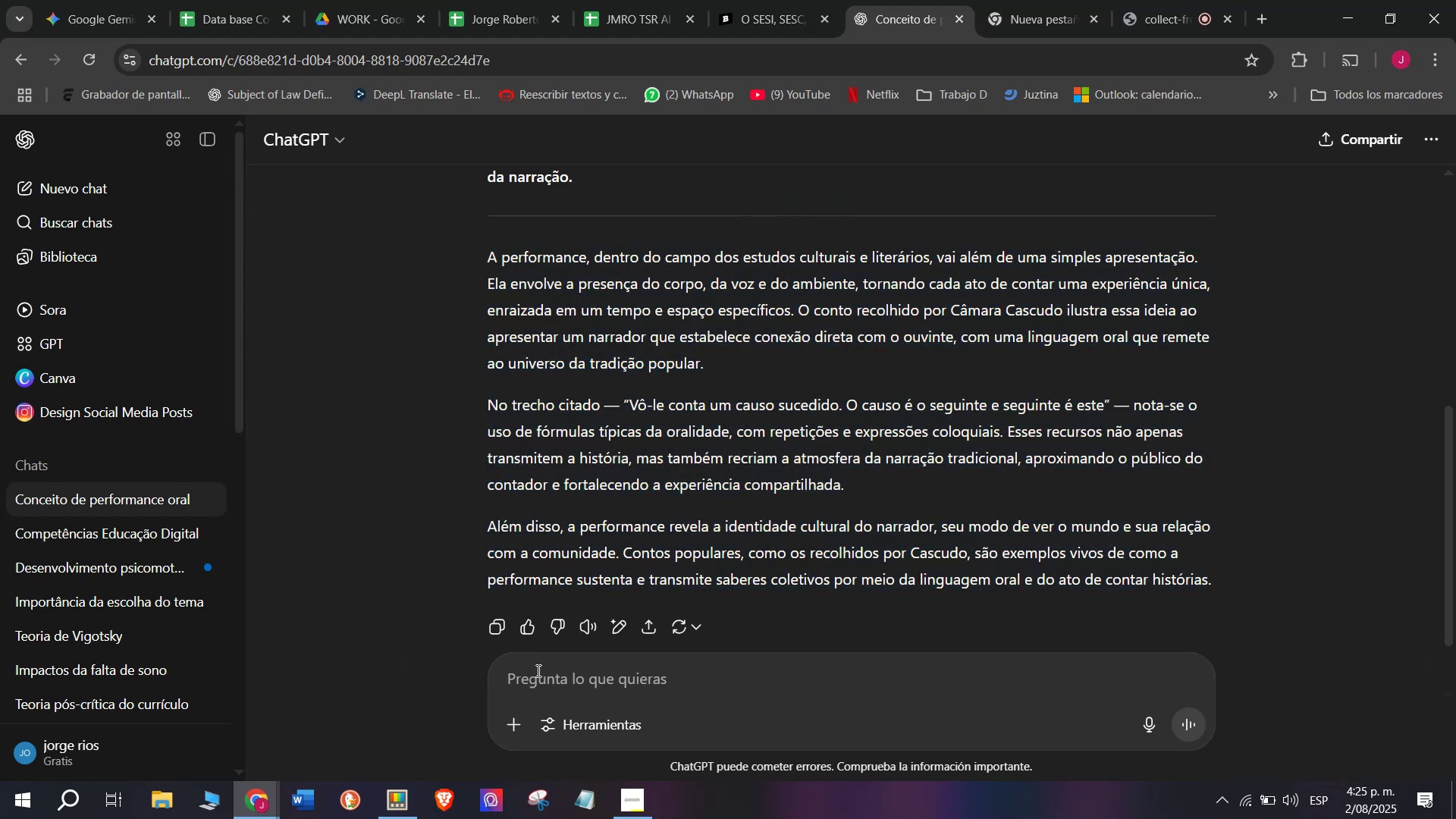 
key(Meta+V)
 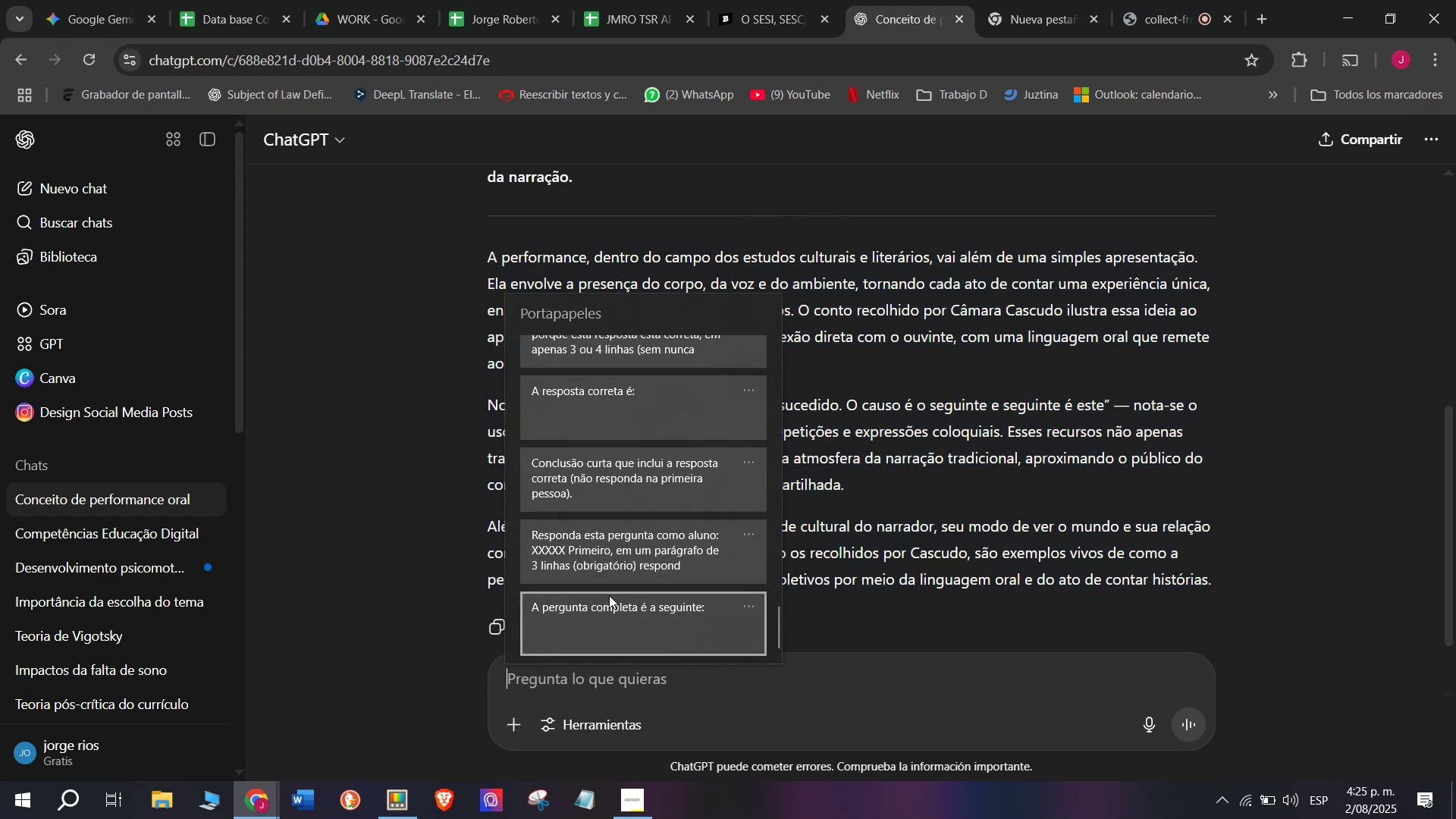 
double_click([610, 566])
 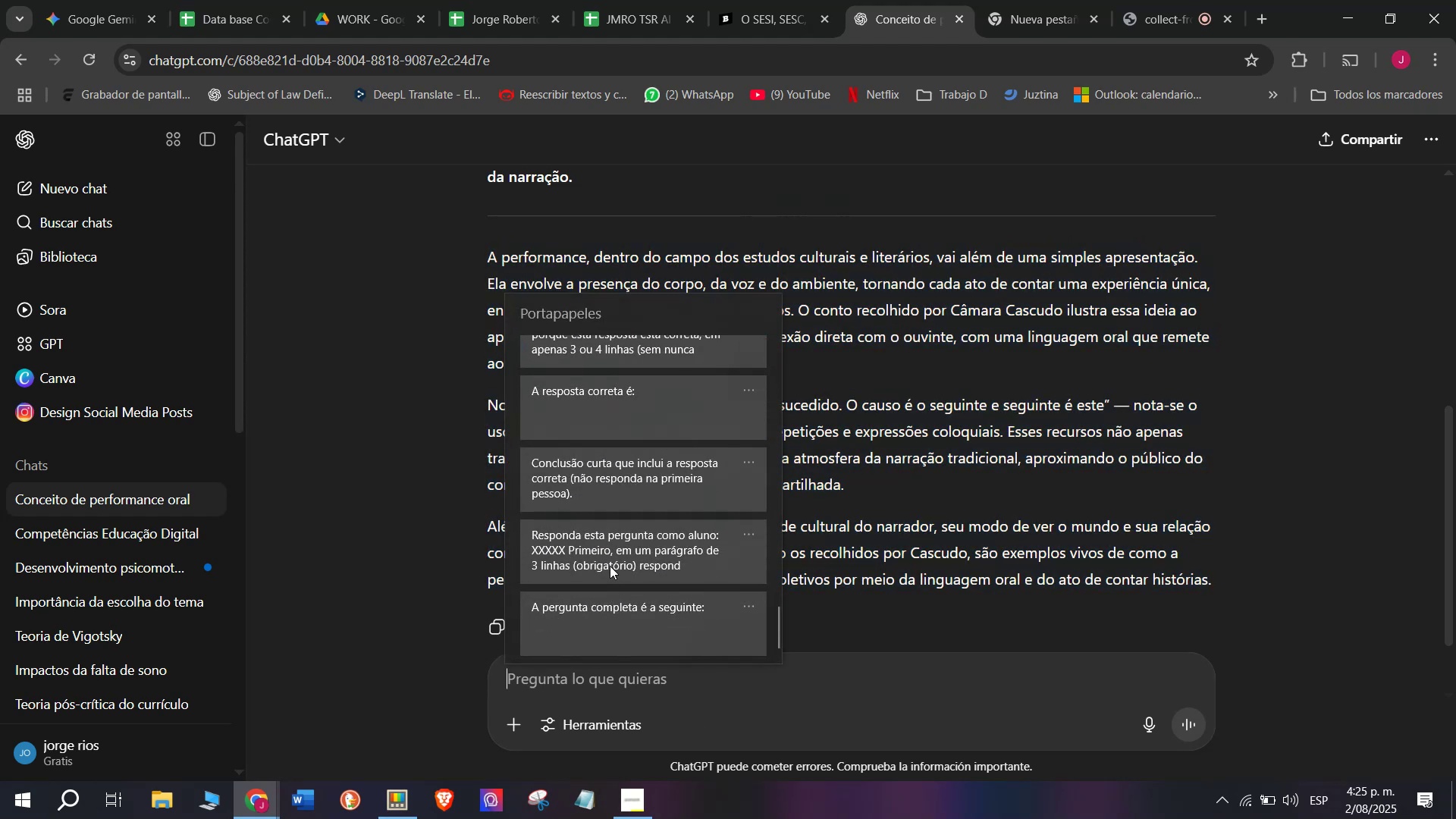 
key(Control+ControlLeft)
 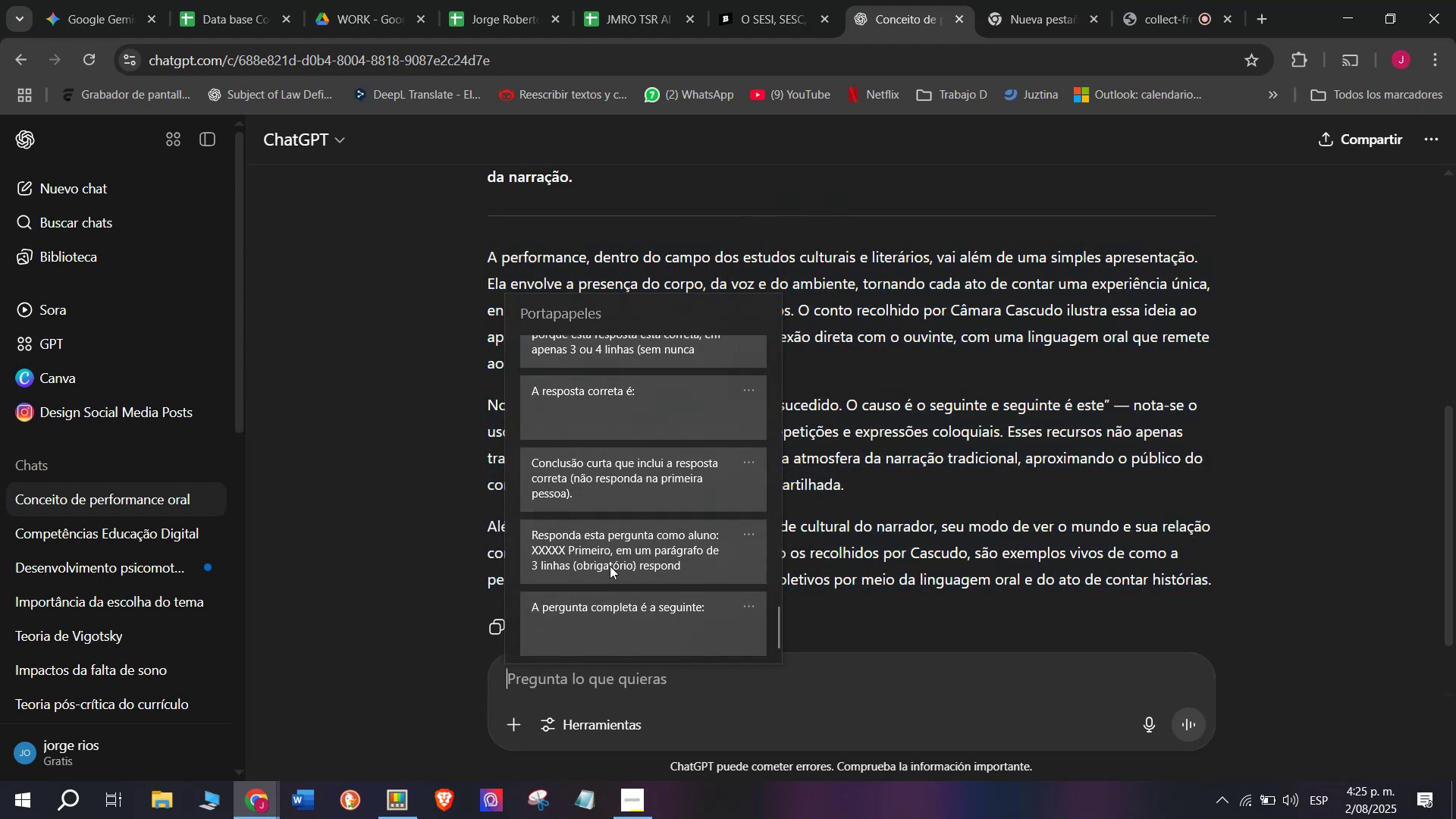 
key(Control+V)
 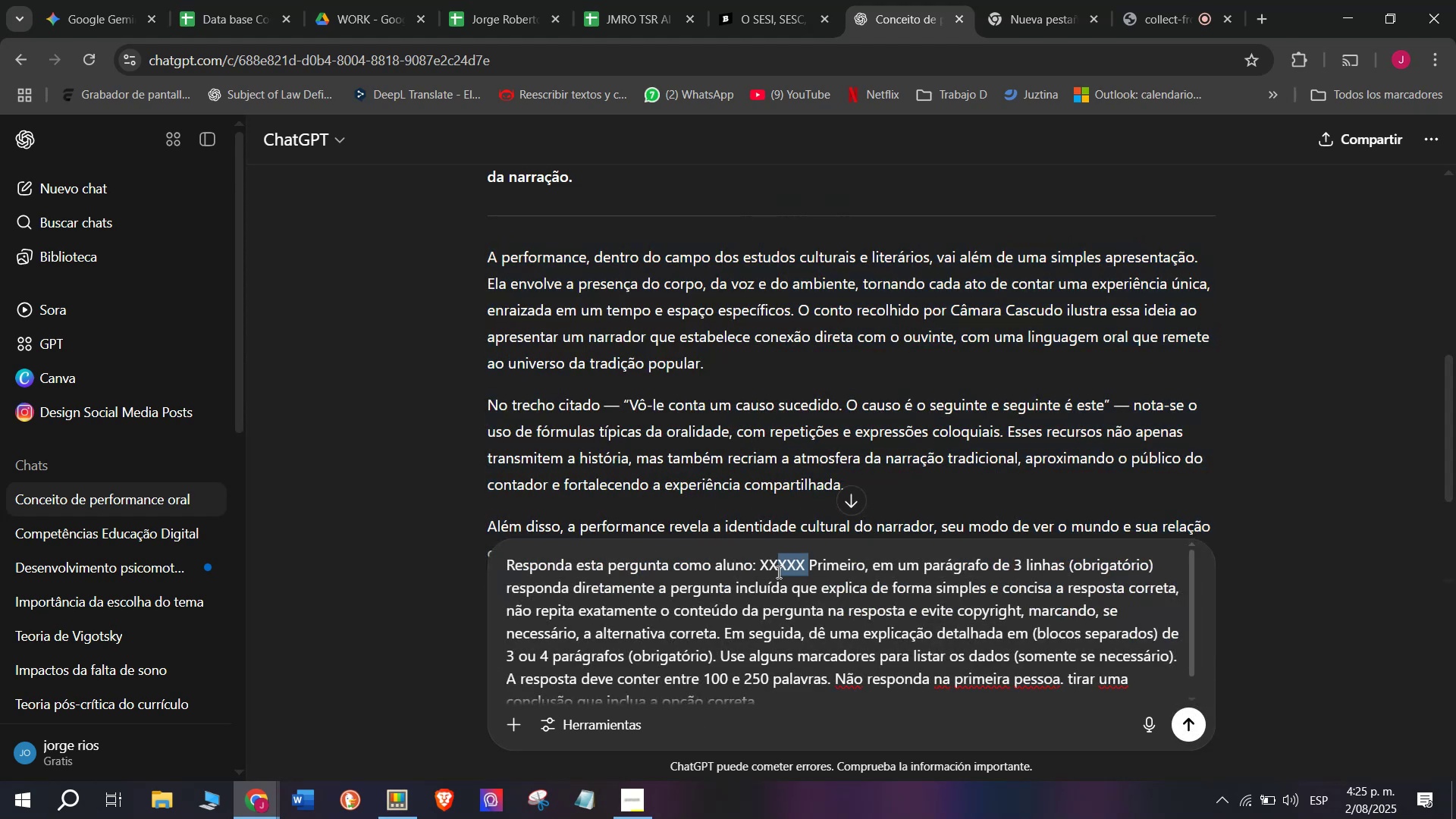 
key(Meta+V)
 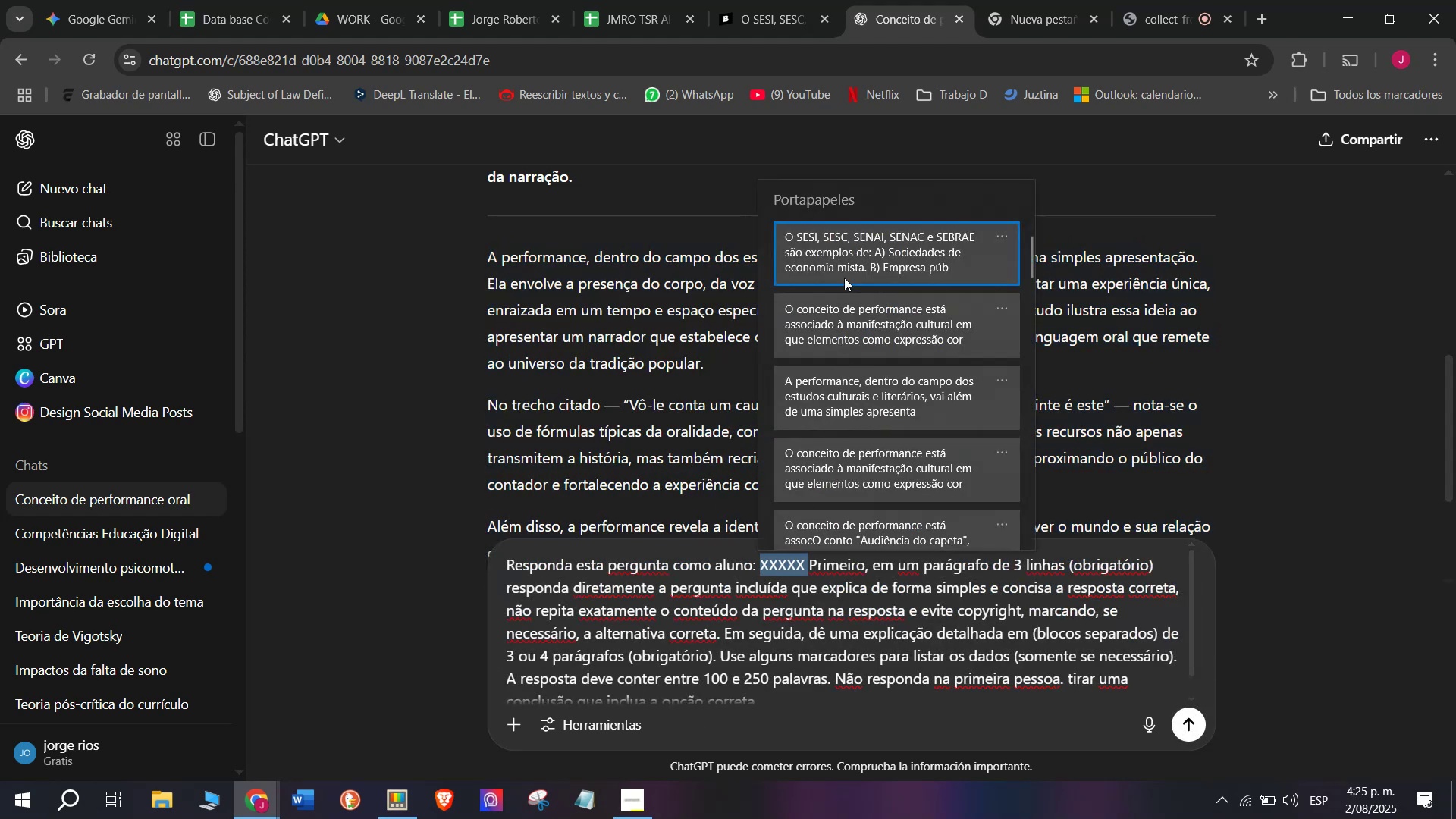 
key(Control+ControlLeft)
 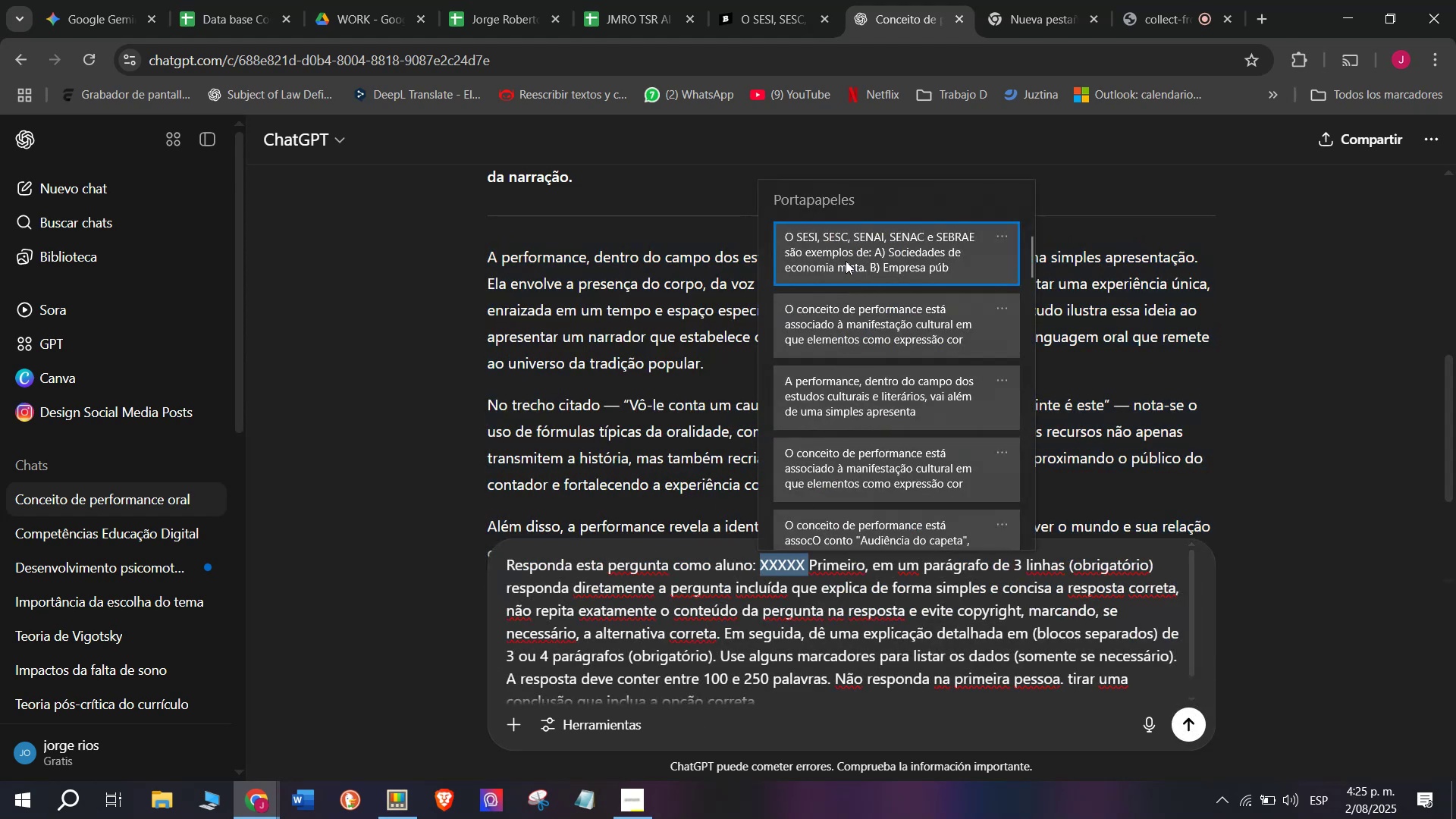 
key(Control+V)
 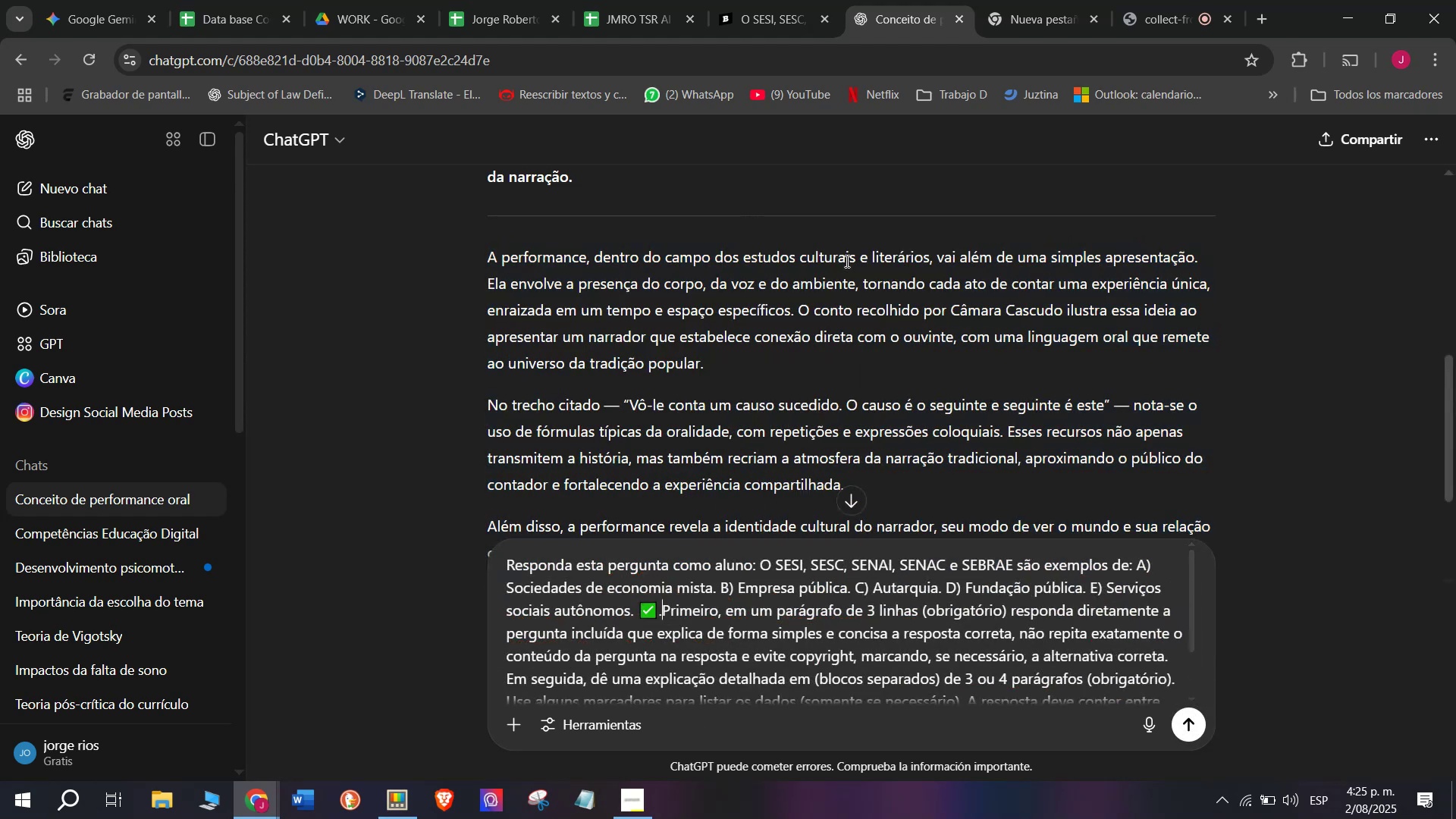 
key(Enter)
 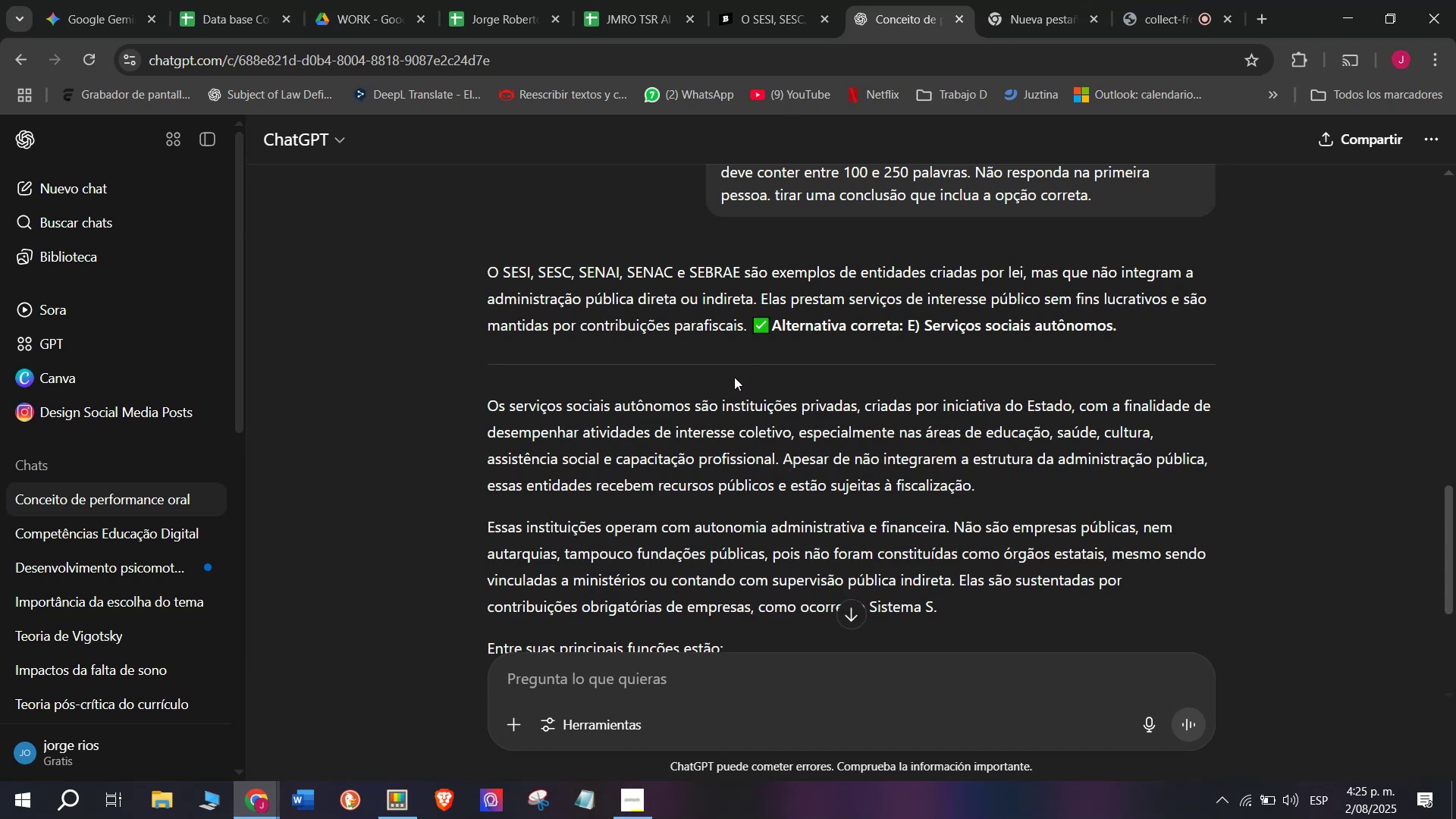 
wait(16.96)
 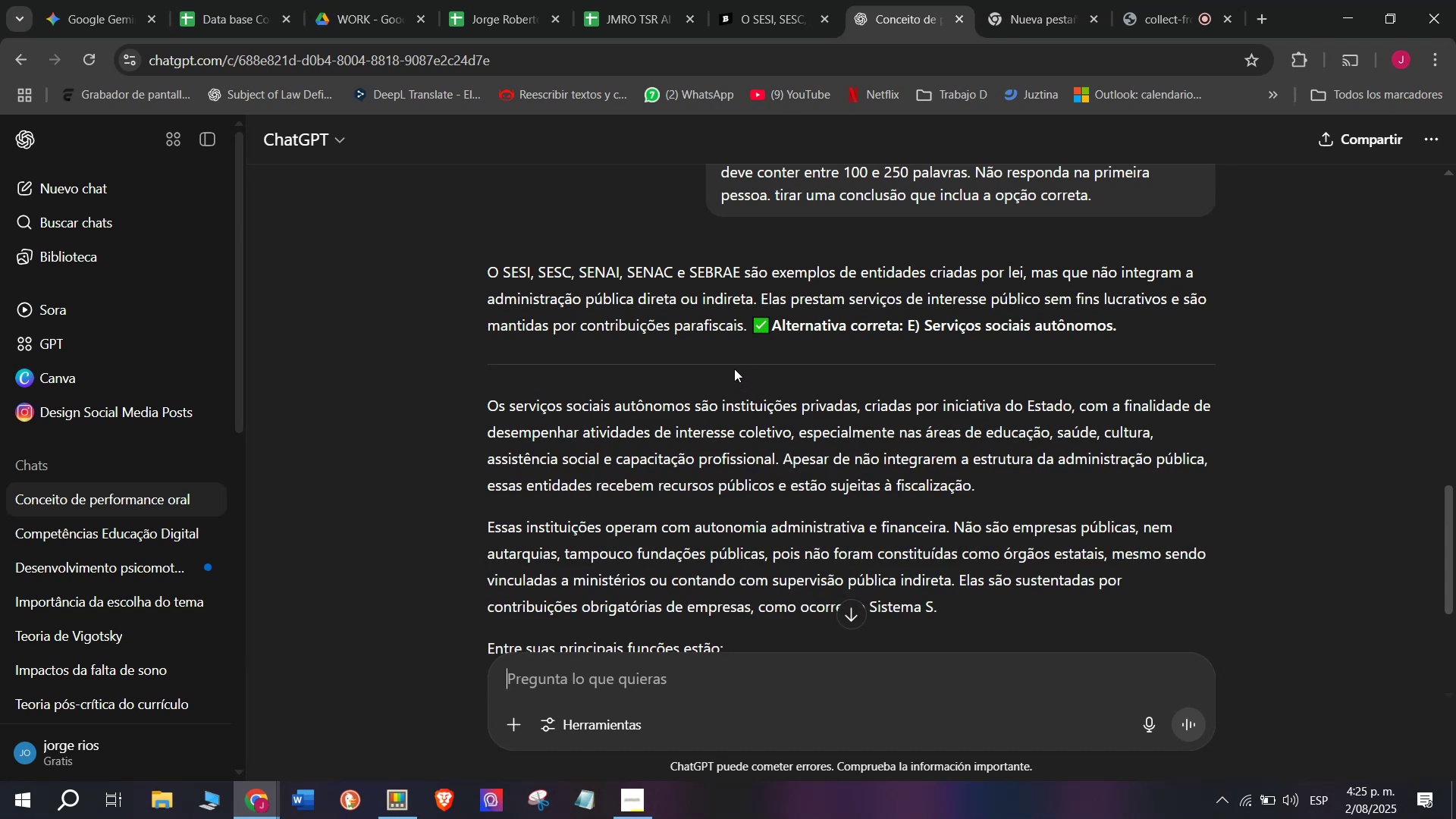 
key(Control+C)
 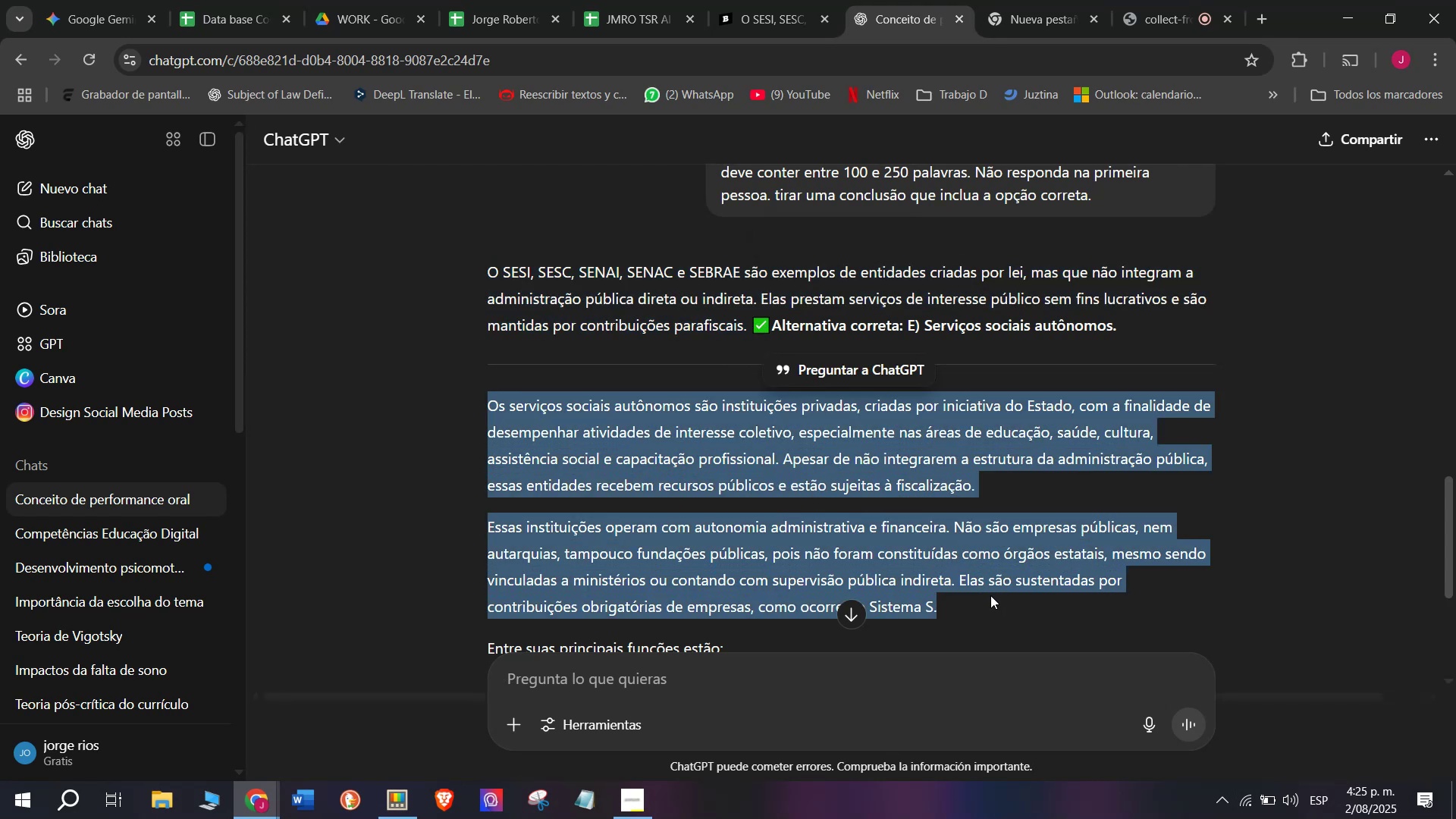 
key(Control+C)
 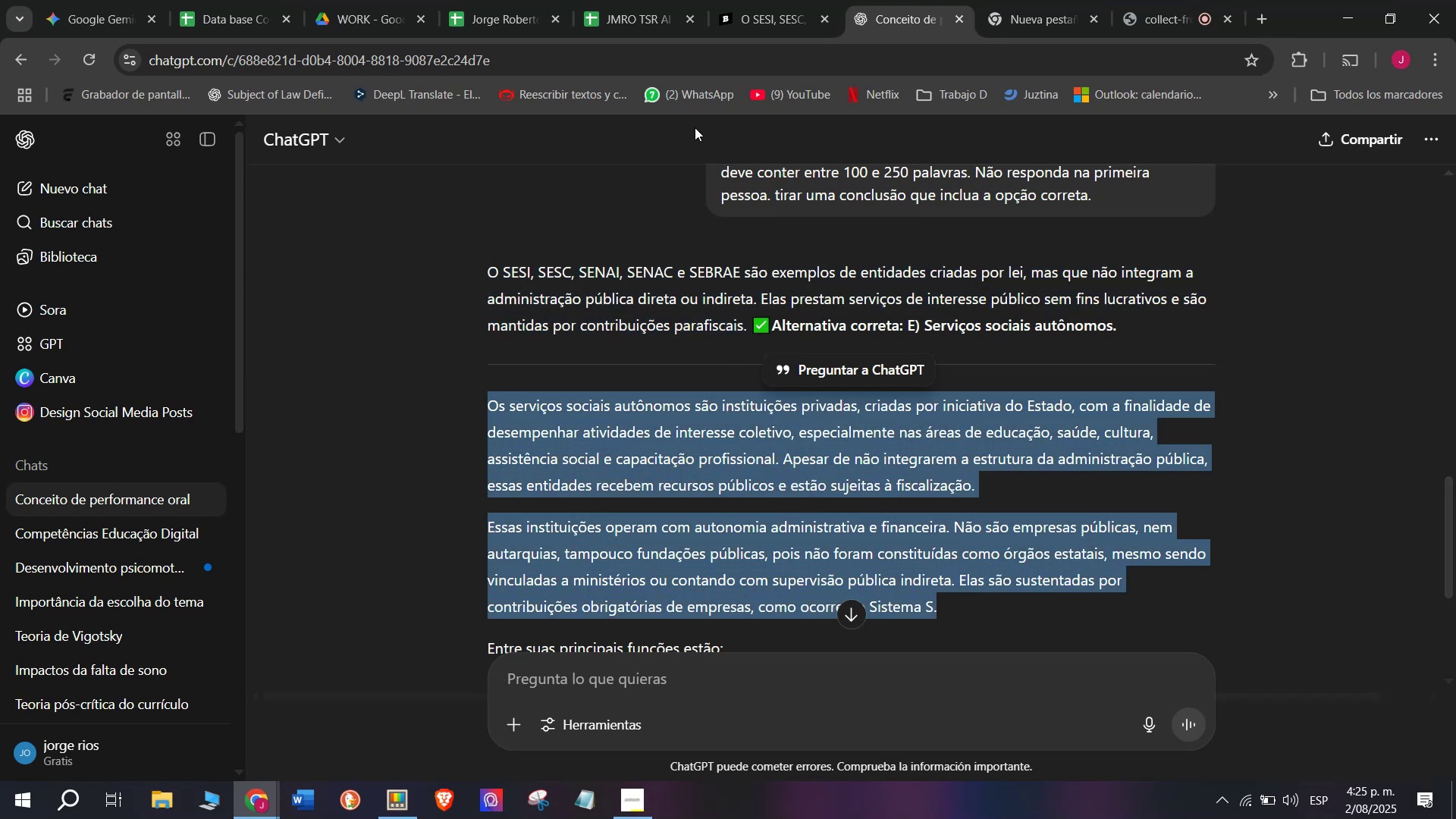 
left_click([629, 0])
 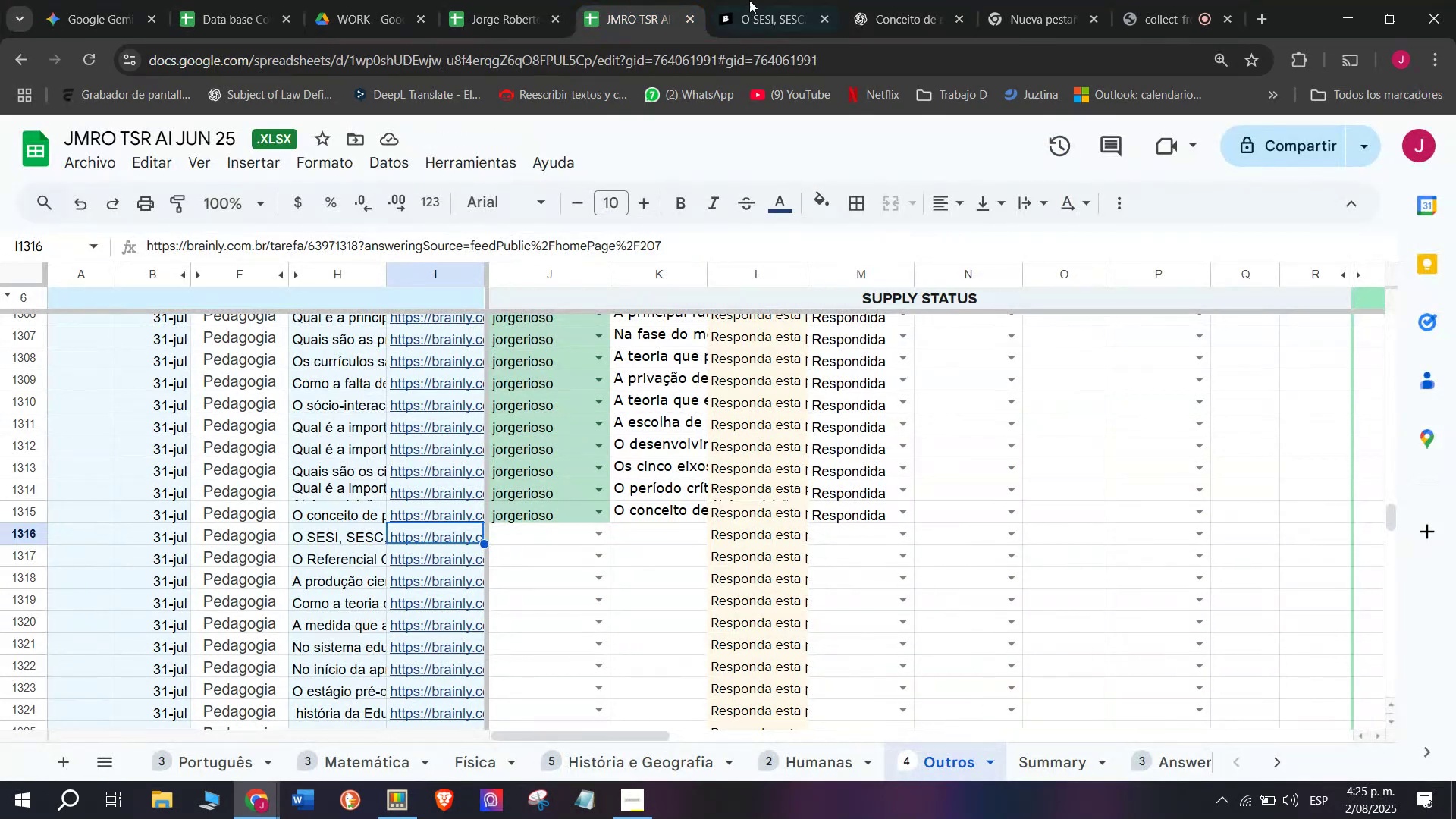 
left_click([779, 0])
 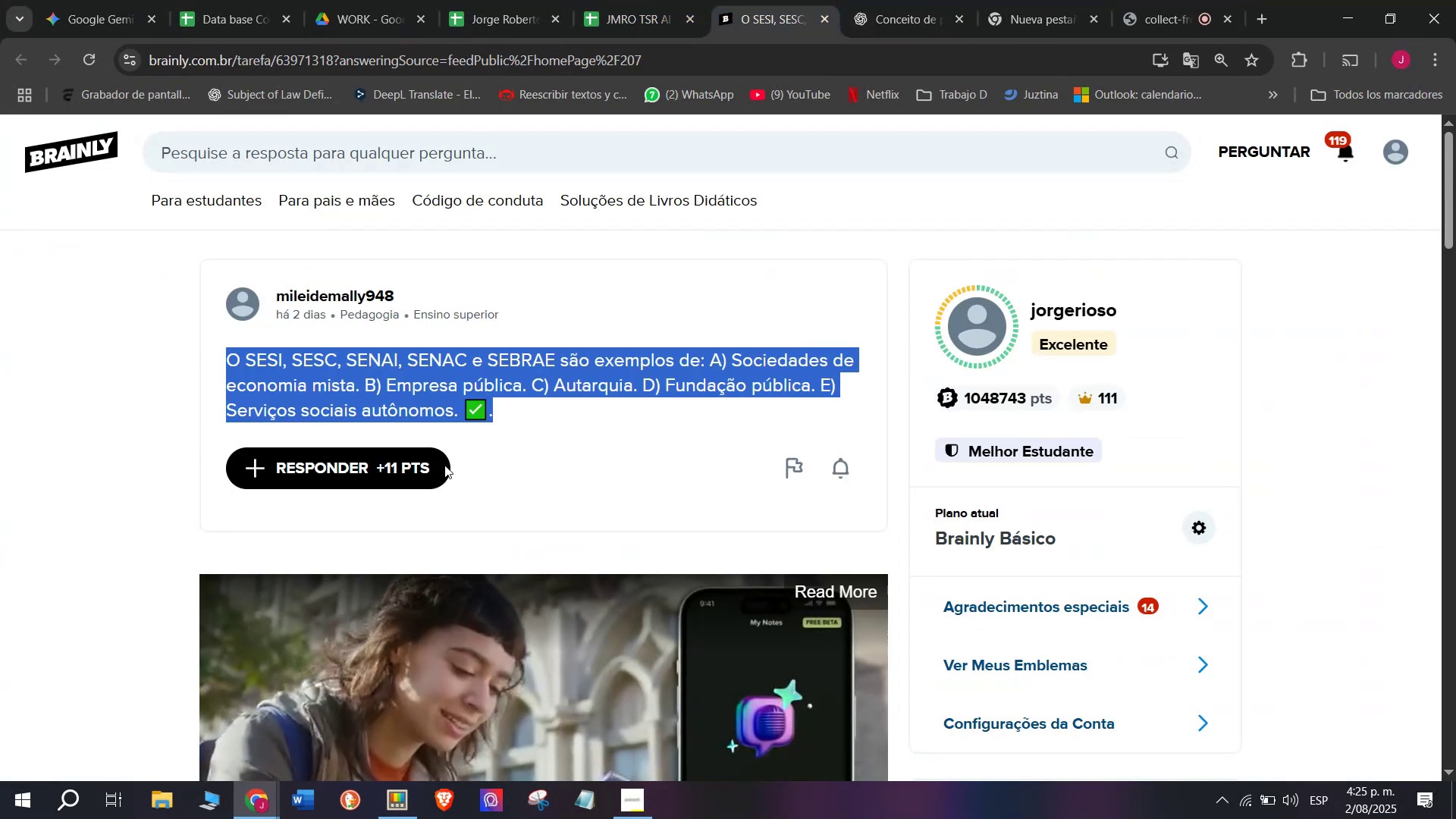 
left_click([399, 465])
 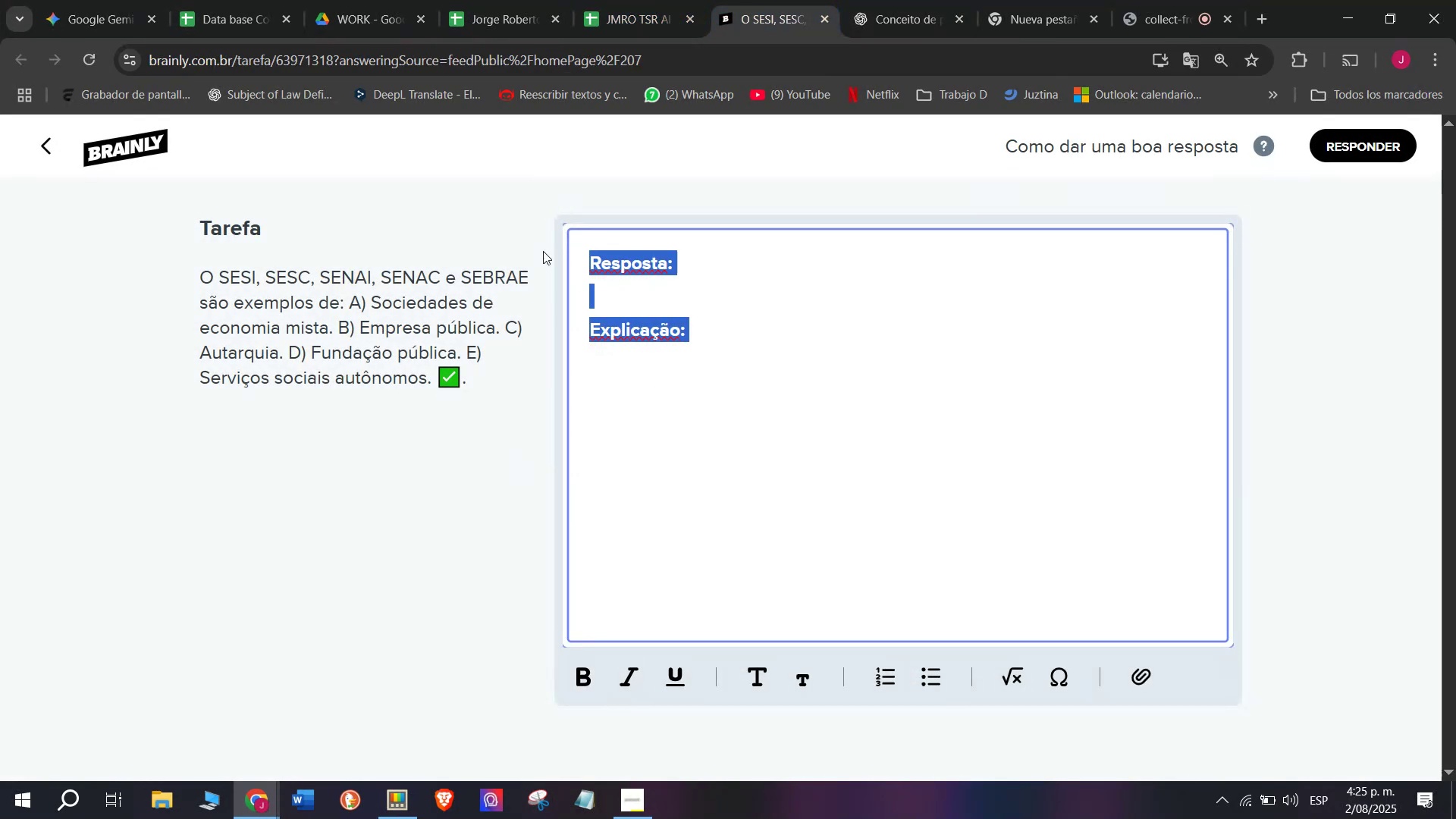 
key(Meta+MetaLeft)
 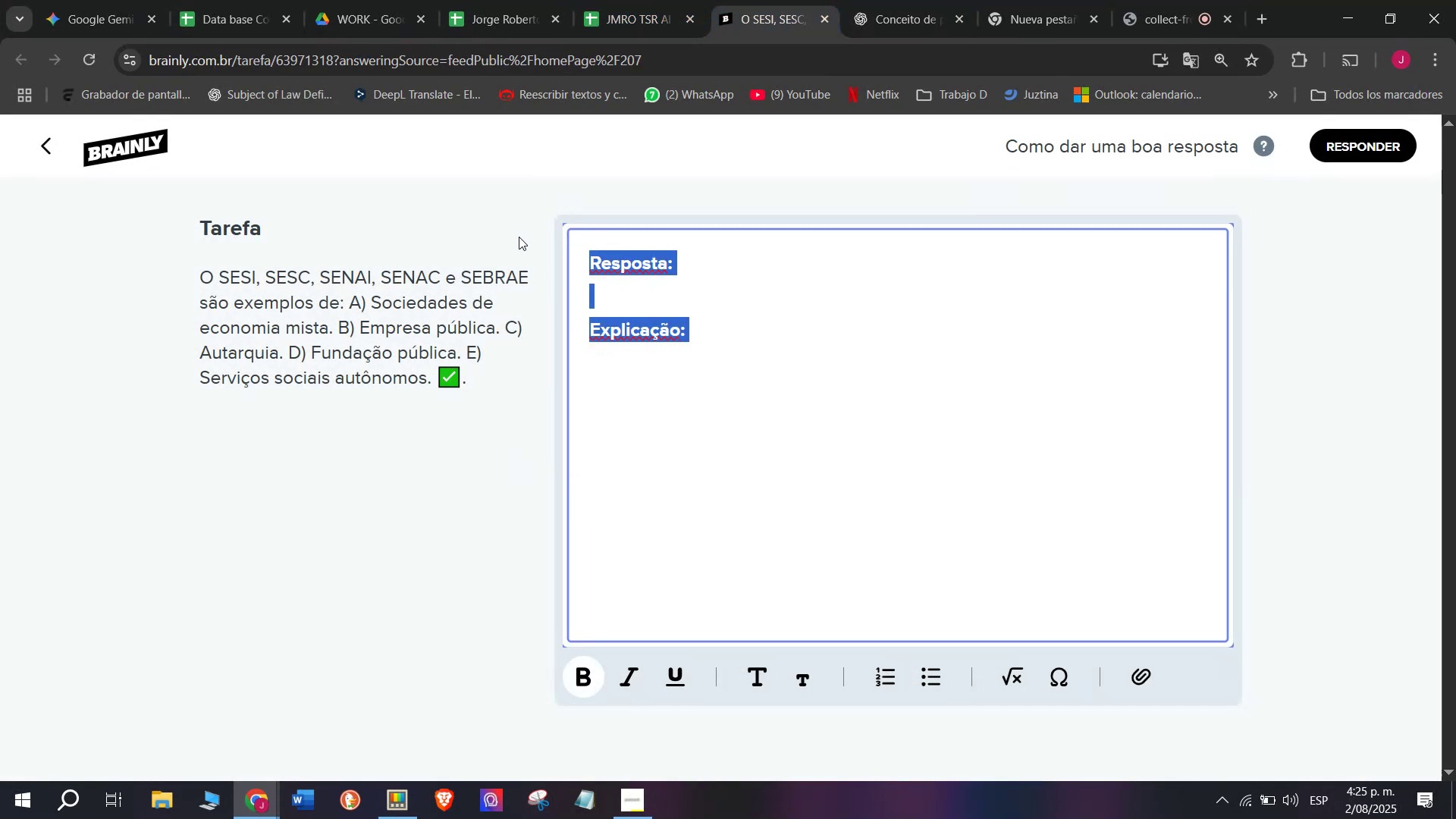 
key(Meta+V)
 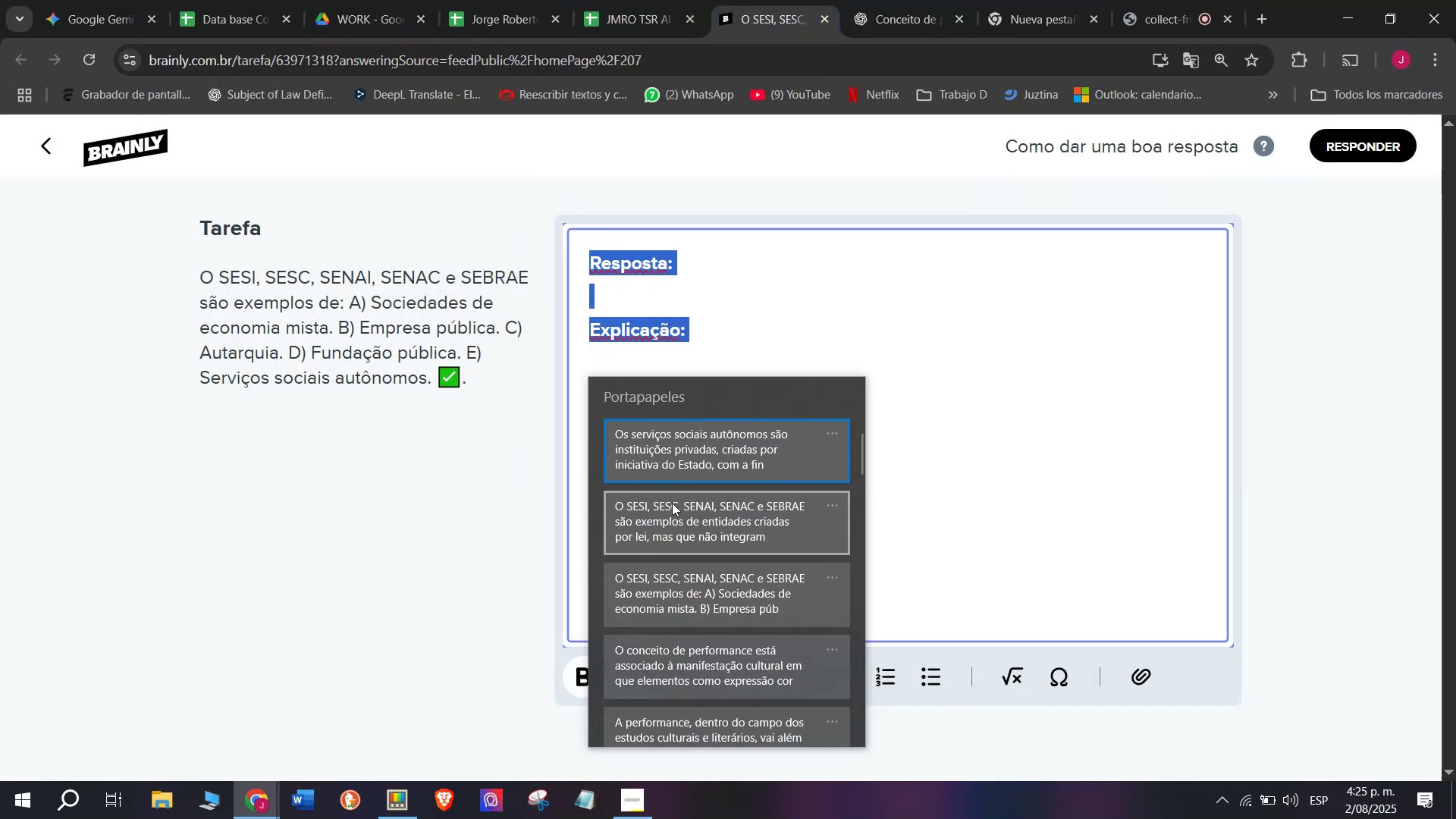 
left_click([672, 512])
 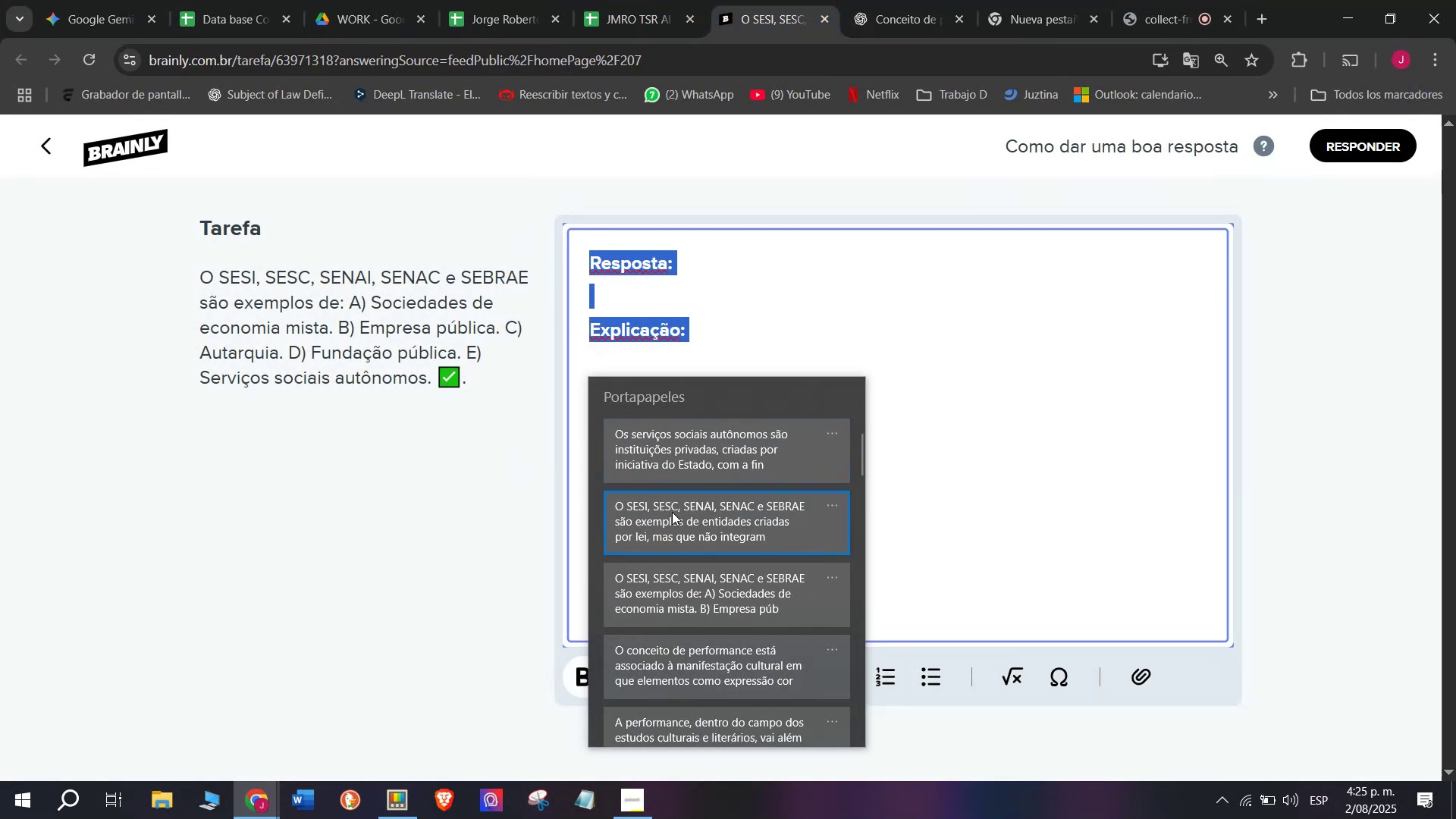 
key(Control+ControlLeft)
 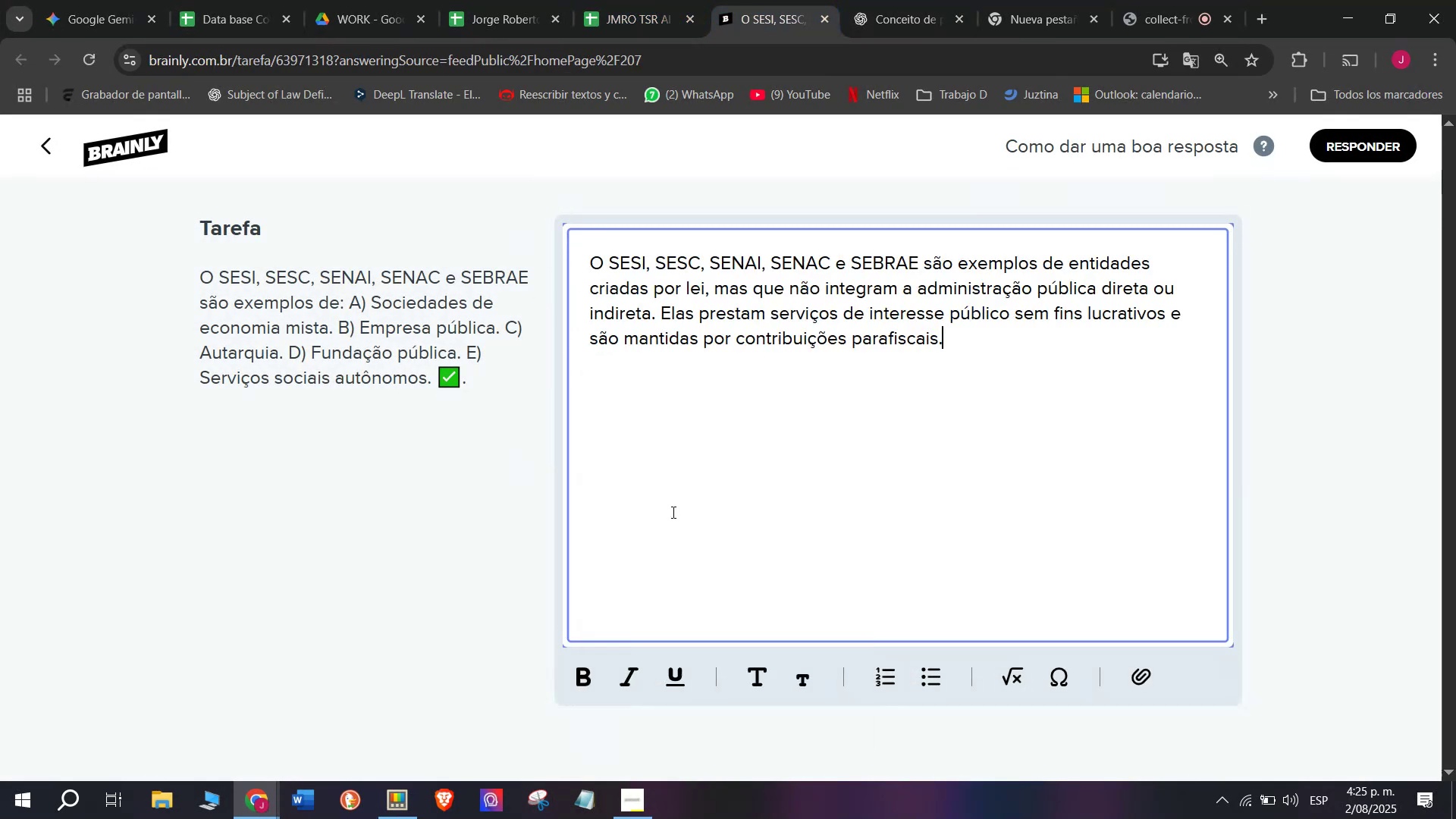 
key(Control+V)
 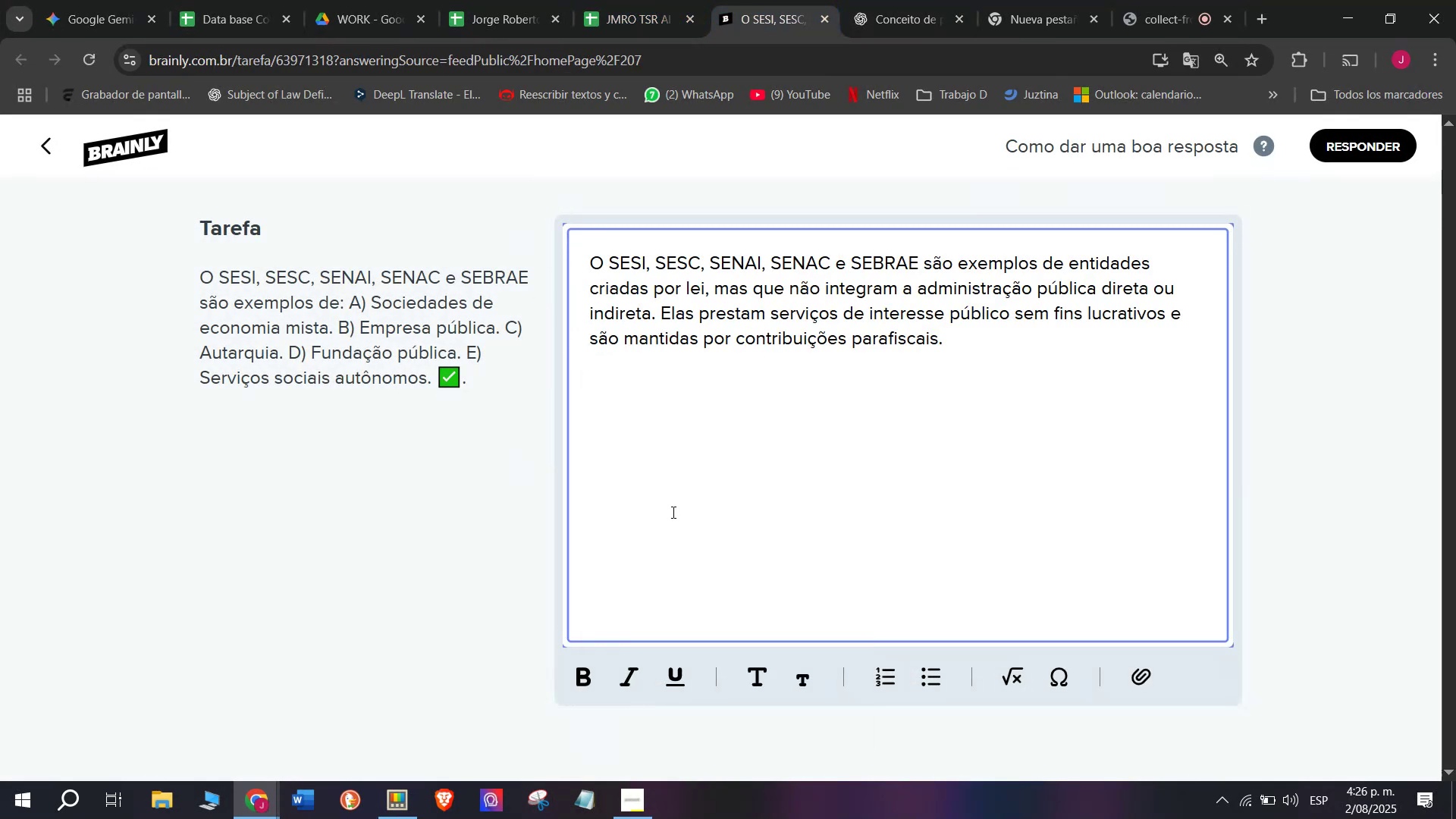 
key(Enter)
 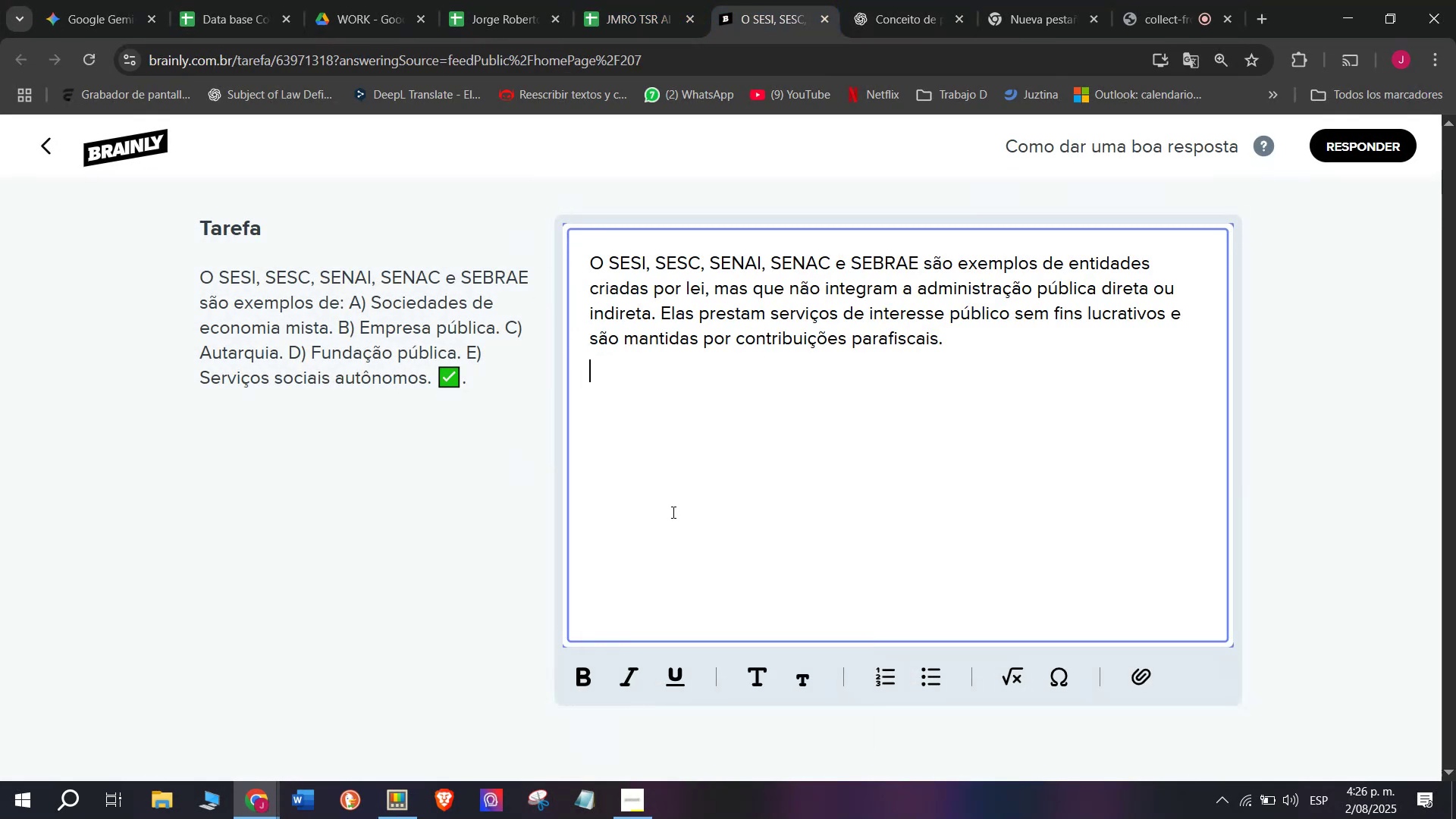 
key(Enter)
 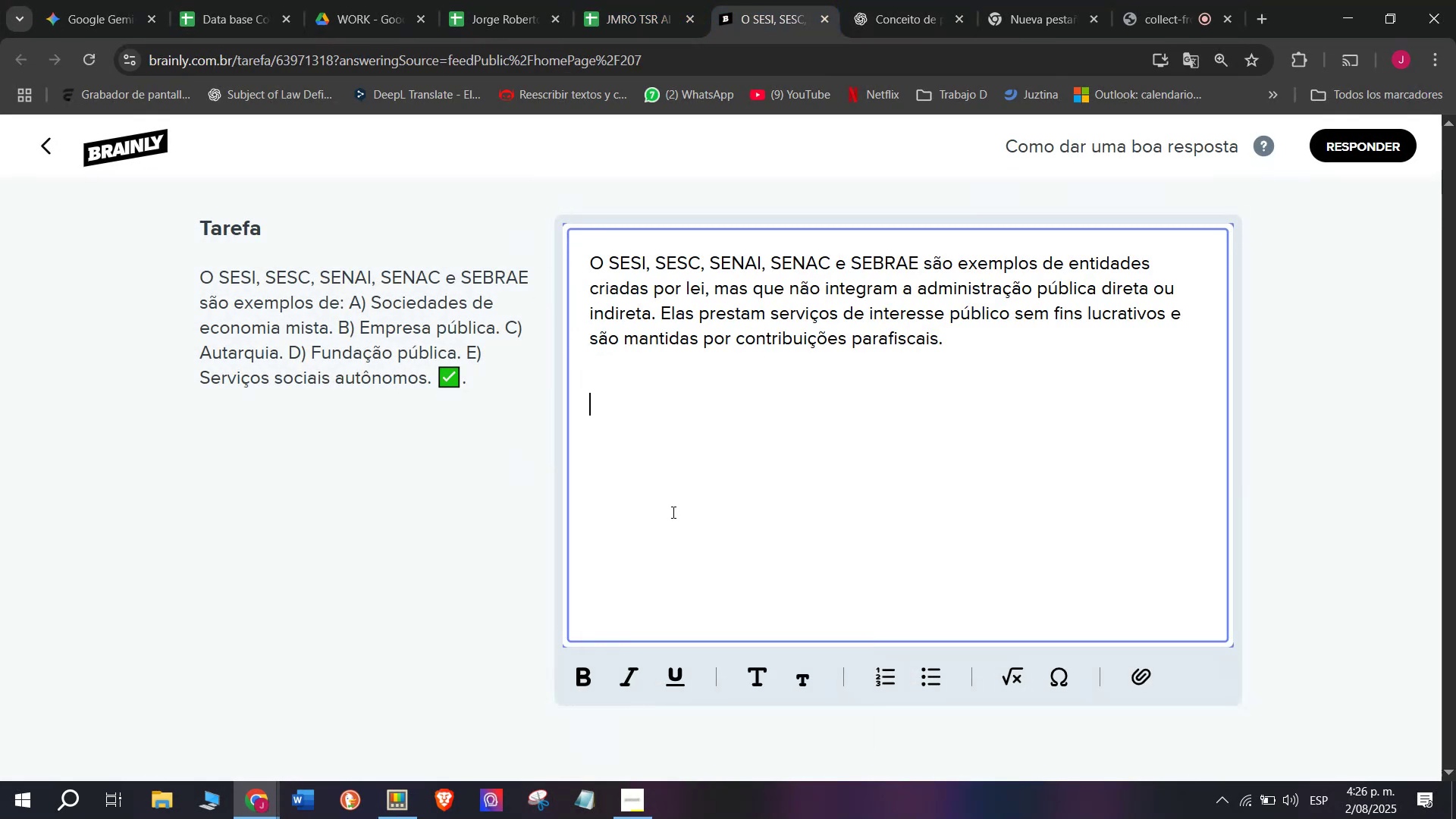 
key(Meta+MetaLeft)
 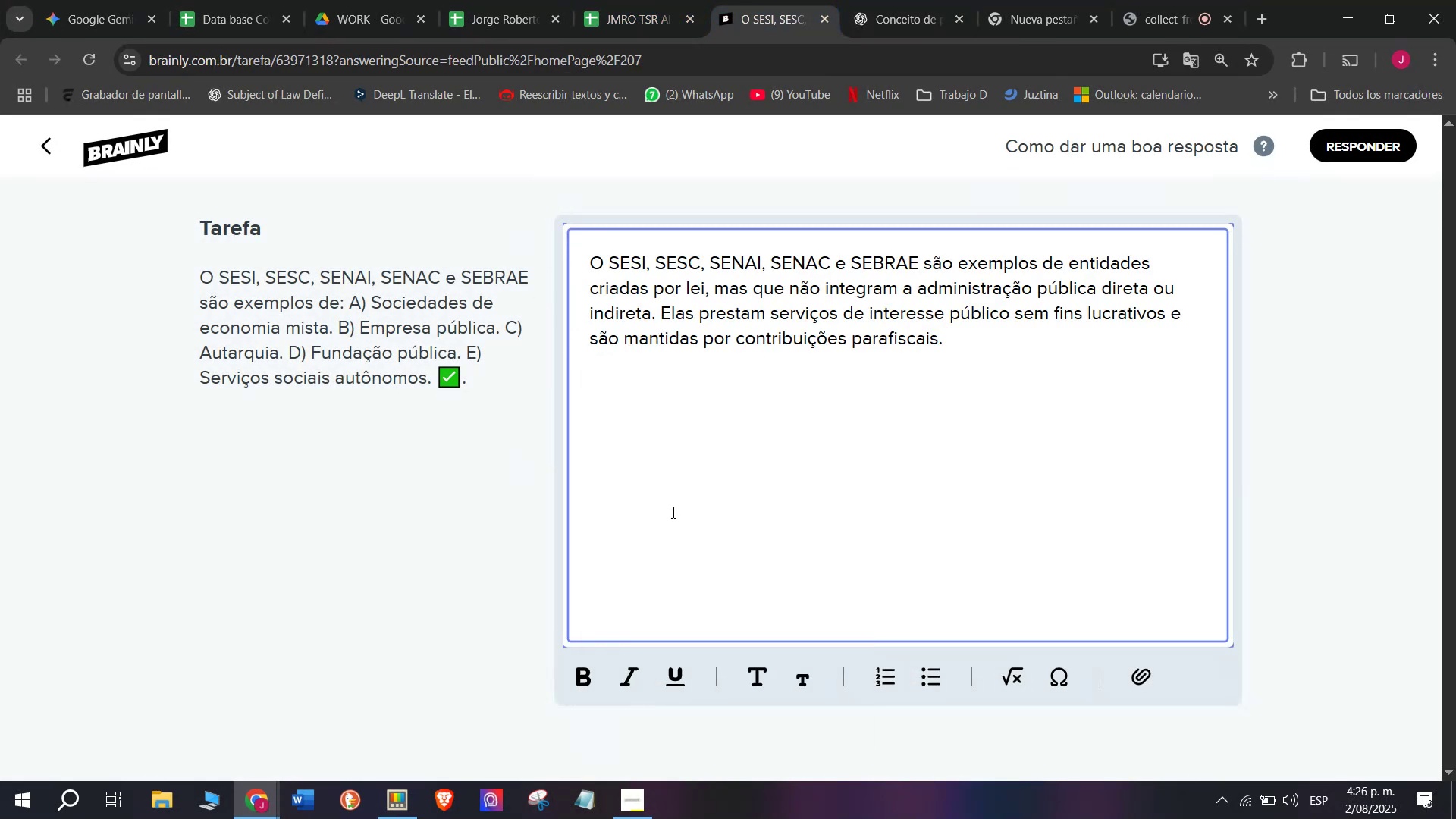 
key(Meta+V)
 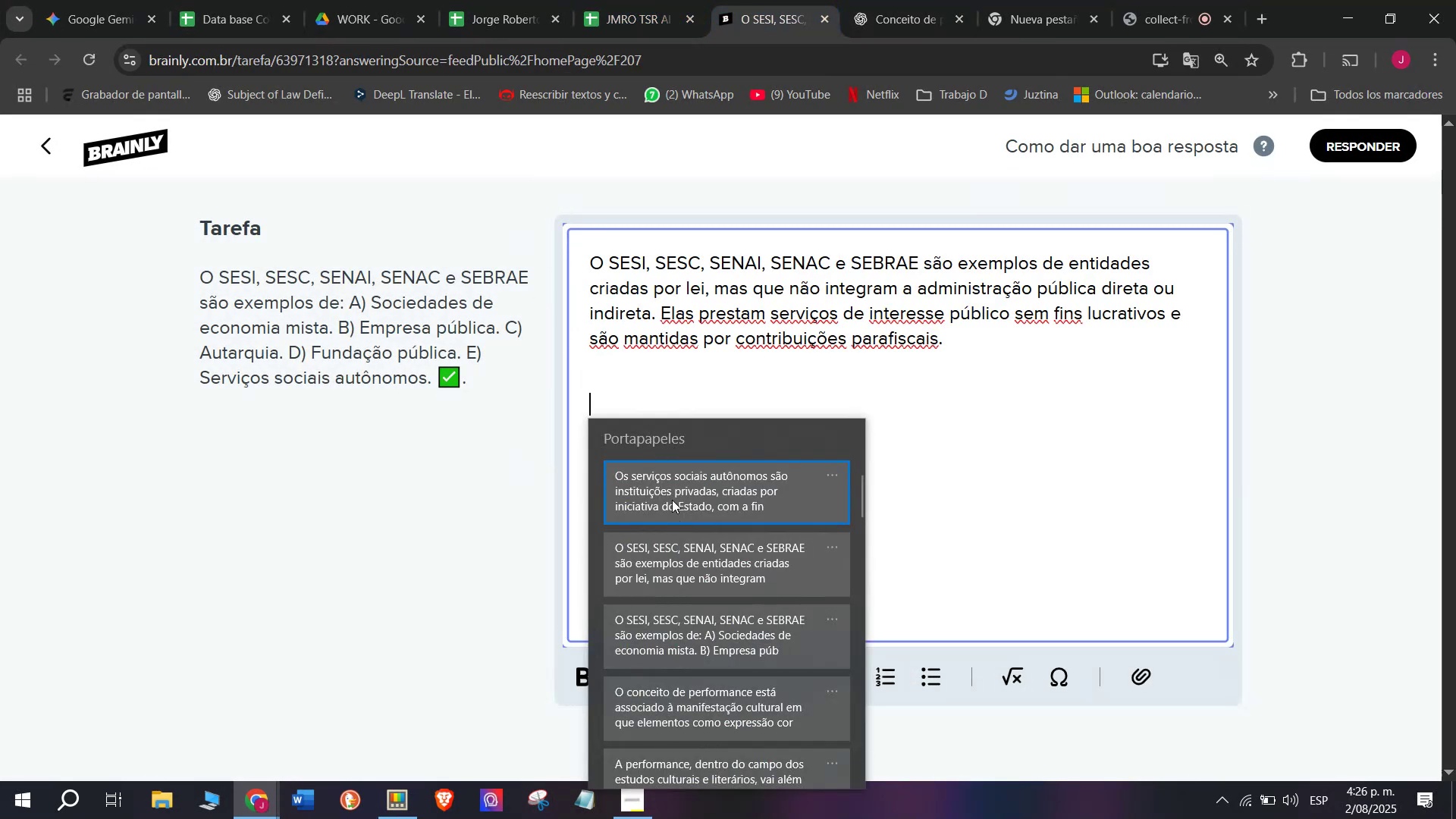 
left_click([672, 488])
 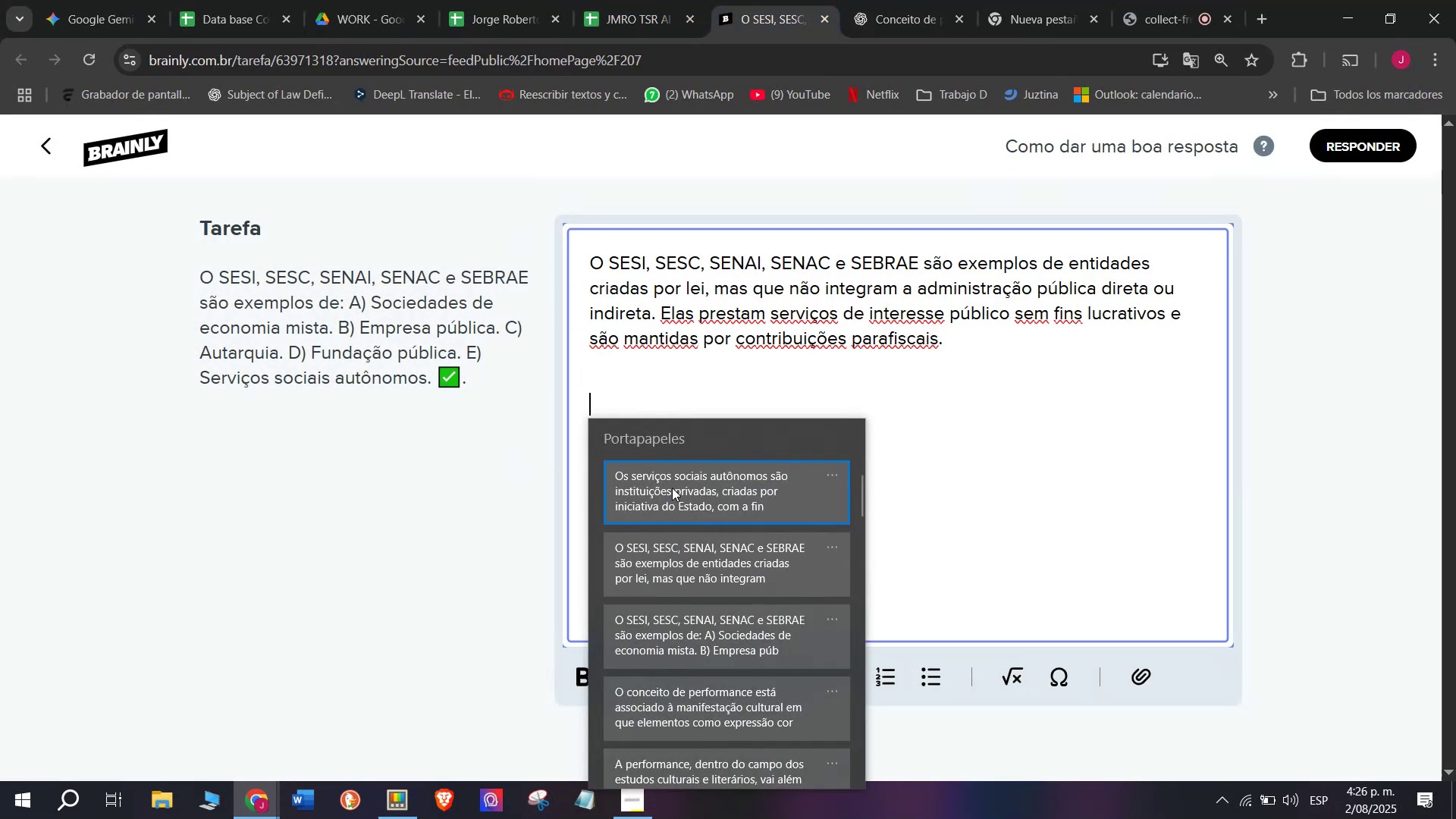 
key(Control+ControlLeft)
 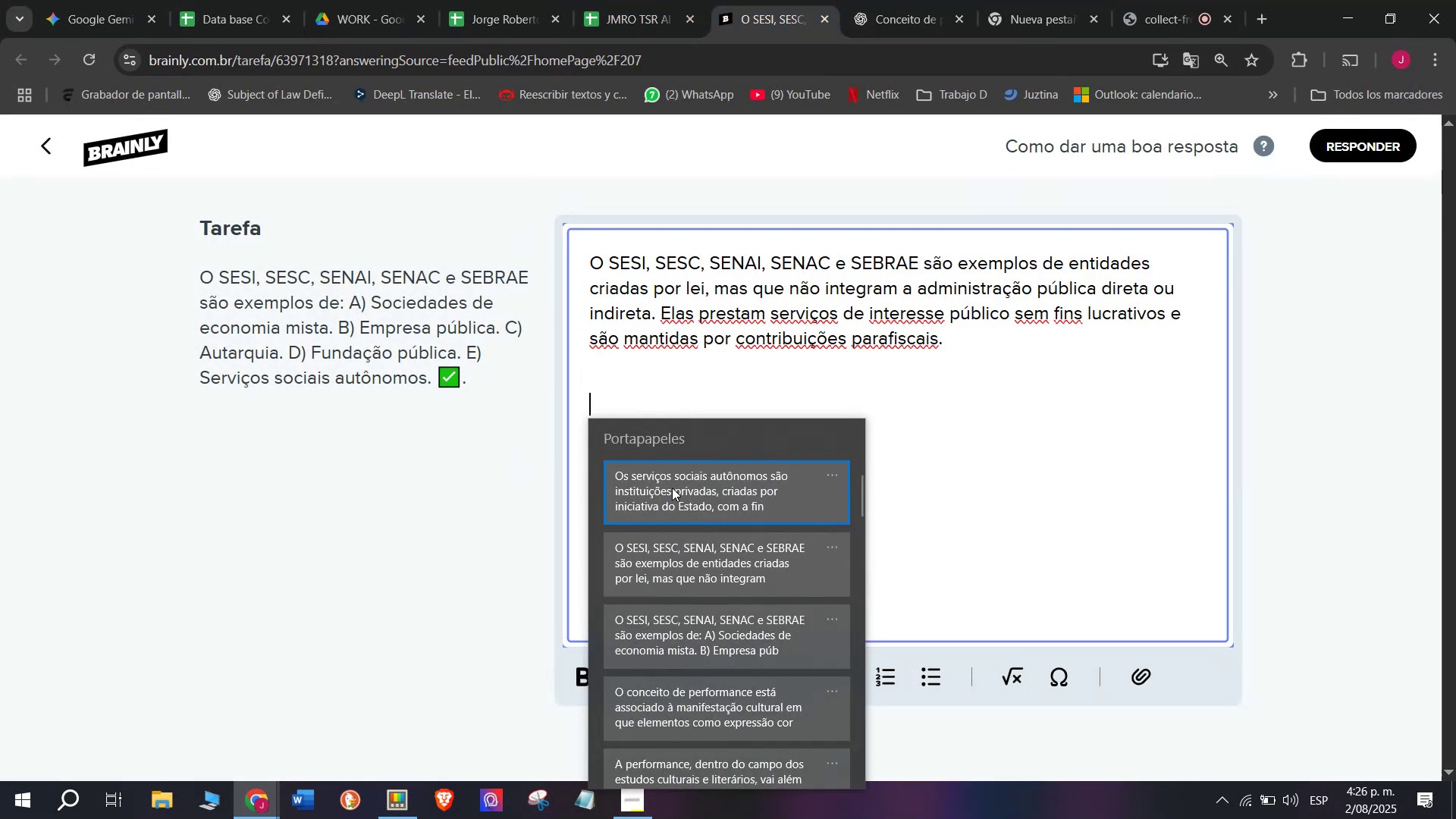 
key(Control+V)
 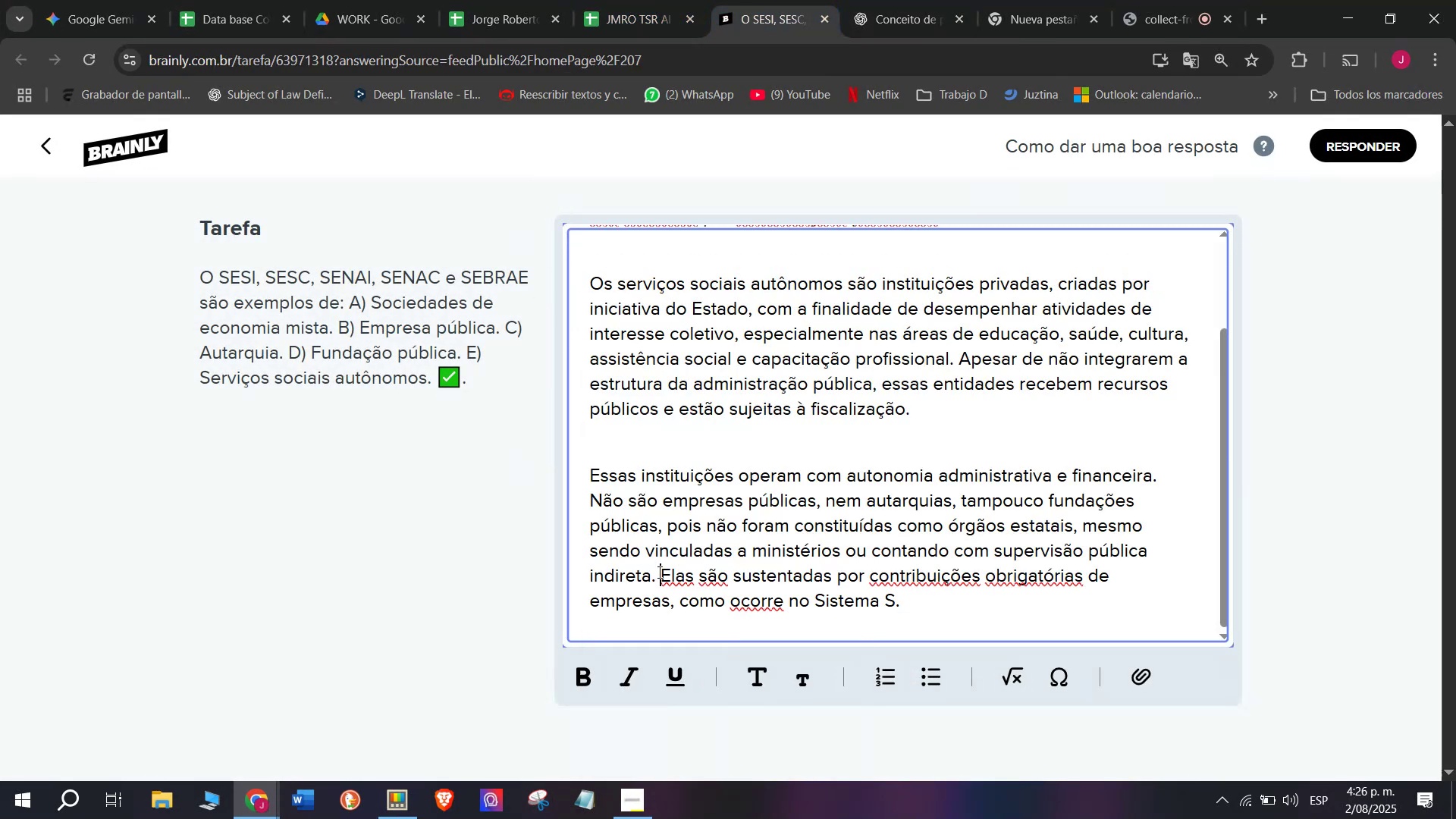 
key(Backspace)
 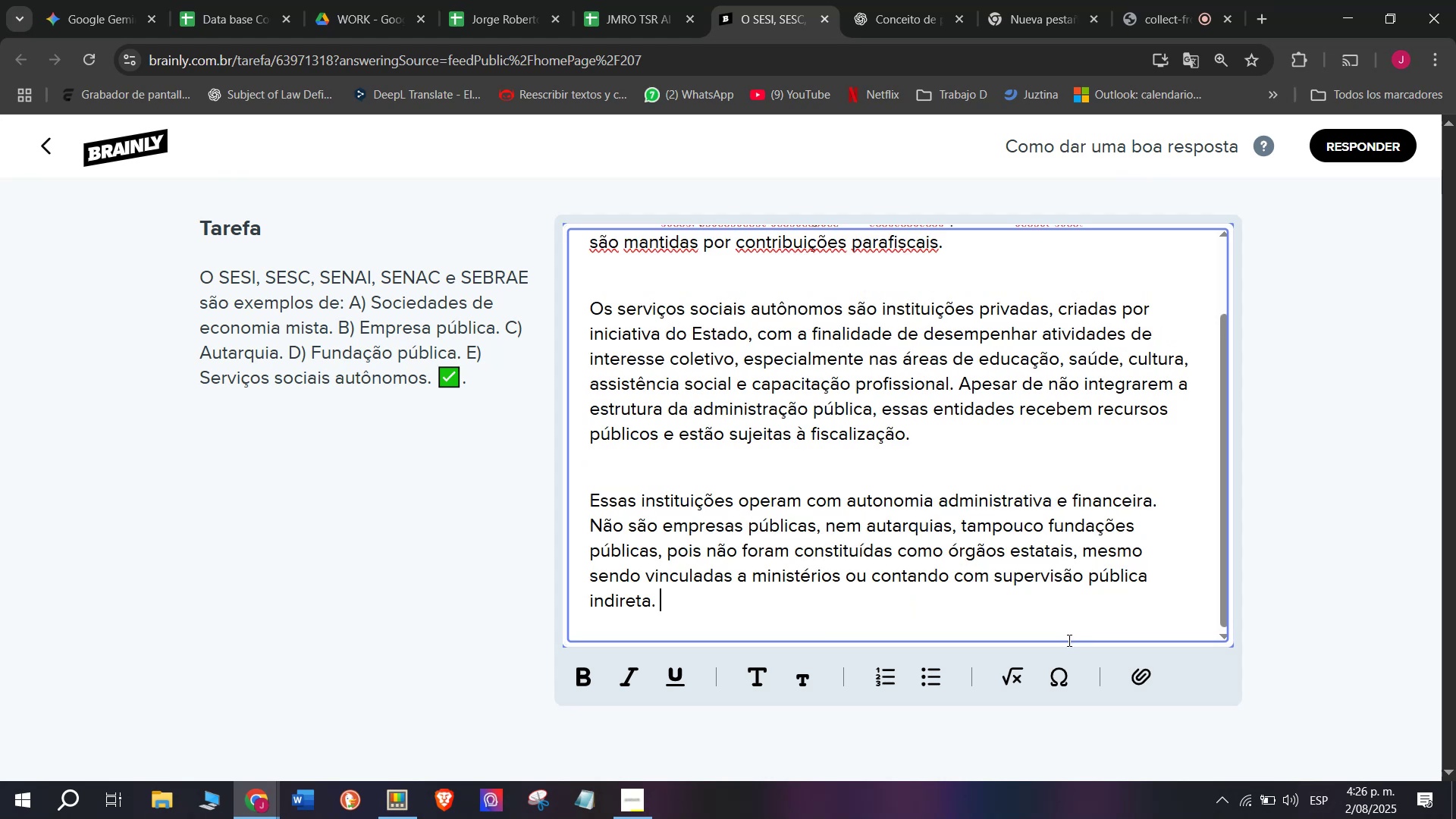 
scroll: coordinate [1052, 601], scroll_direction: up, amount: 4.0
 